 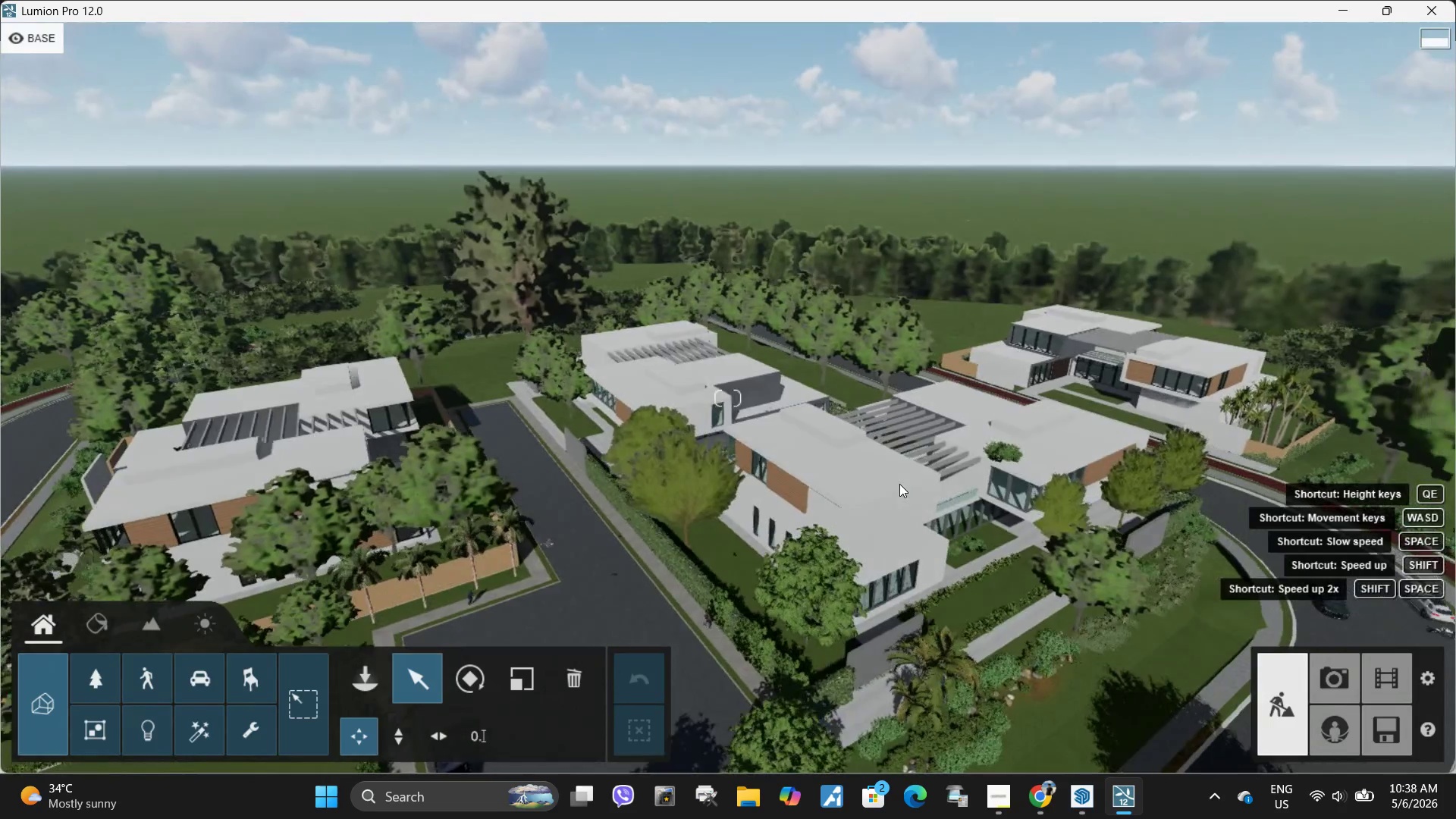 
hold_key(key=W, duration=1.01)
 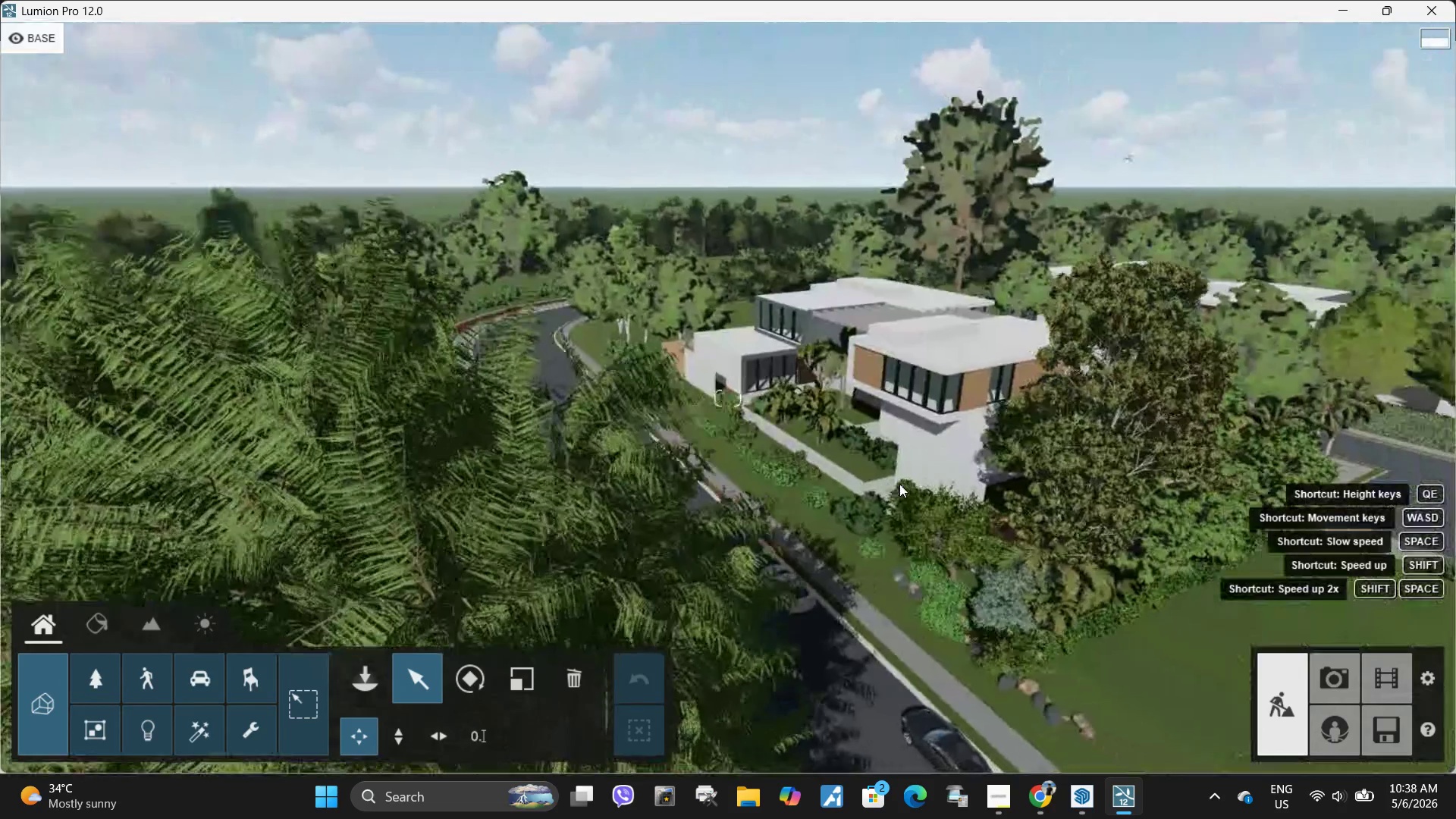 
hold_key(key=A, duration=0.95)
 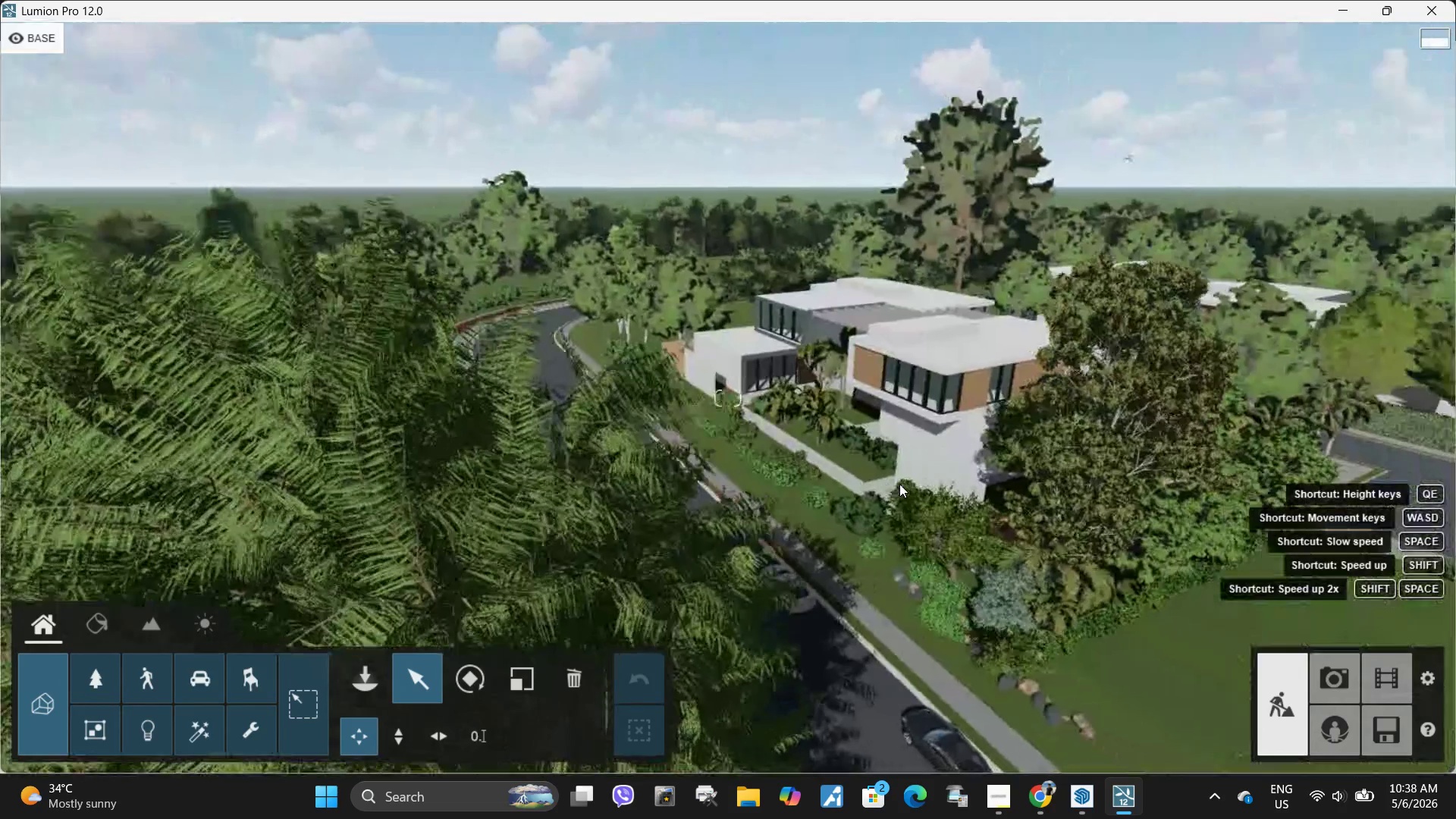 
hold_key(key=Space, duration=0.66)
 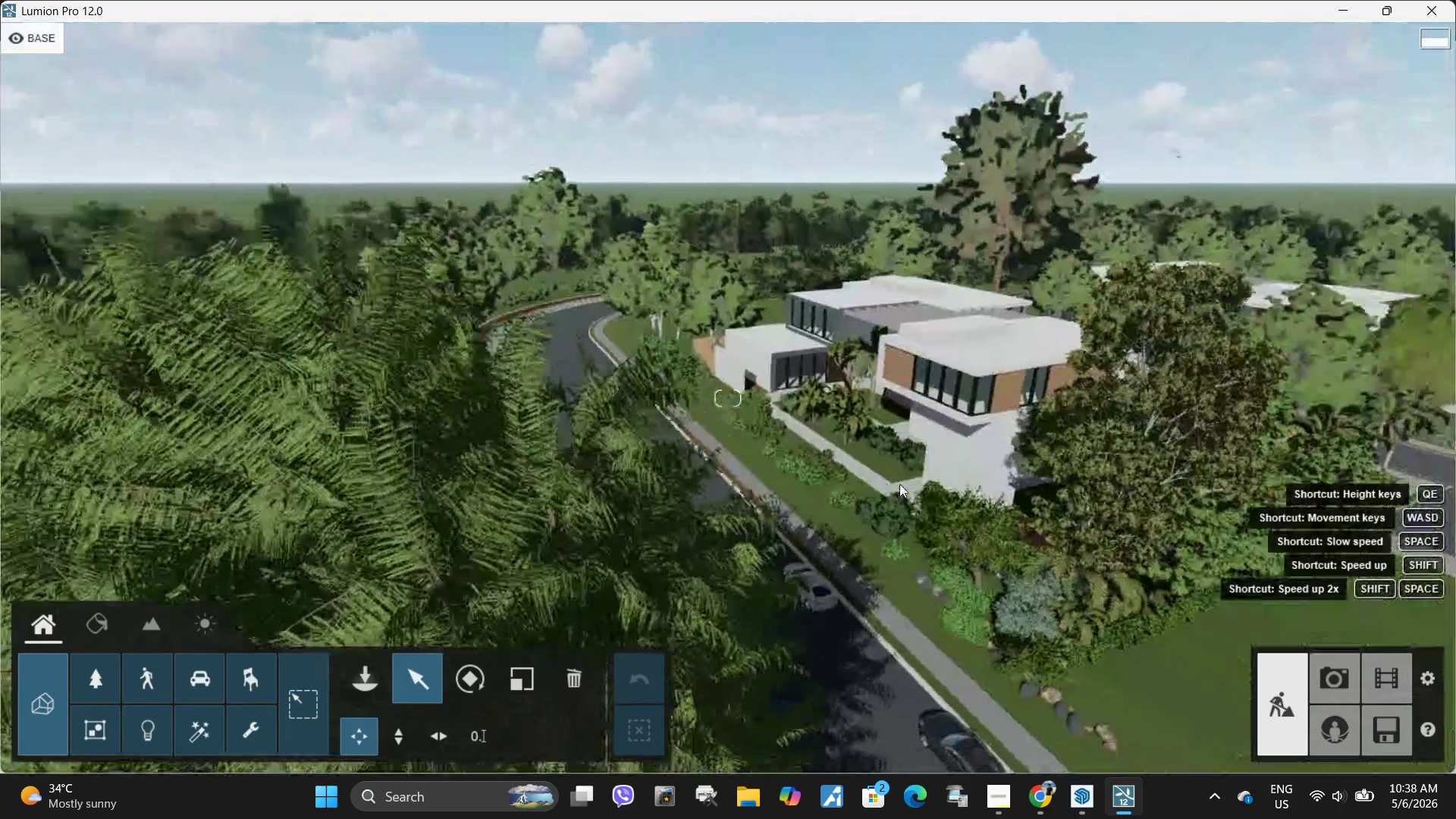 
hold_key(key=W, duration=0.73)
 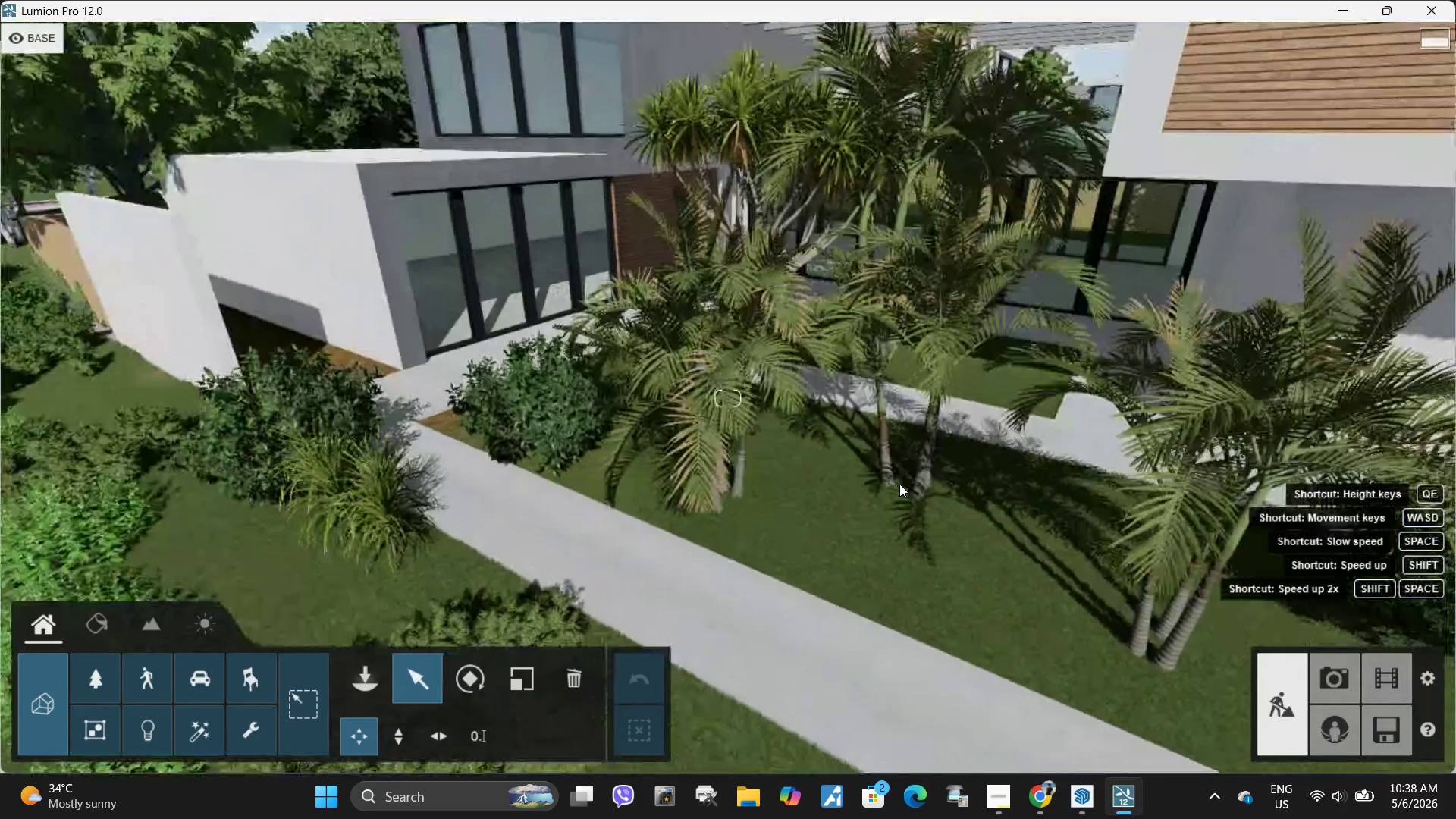 
hold_key(key=Space, duration=0.42)
 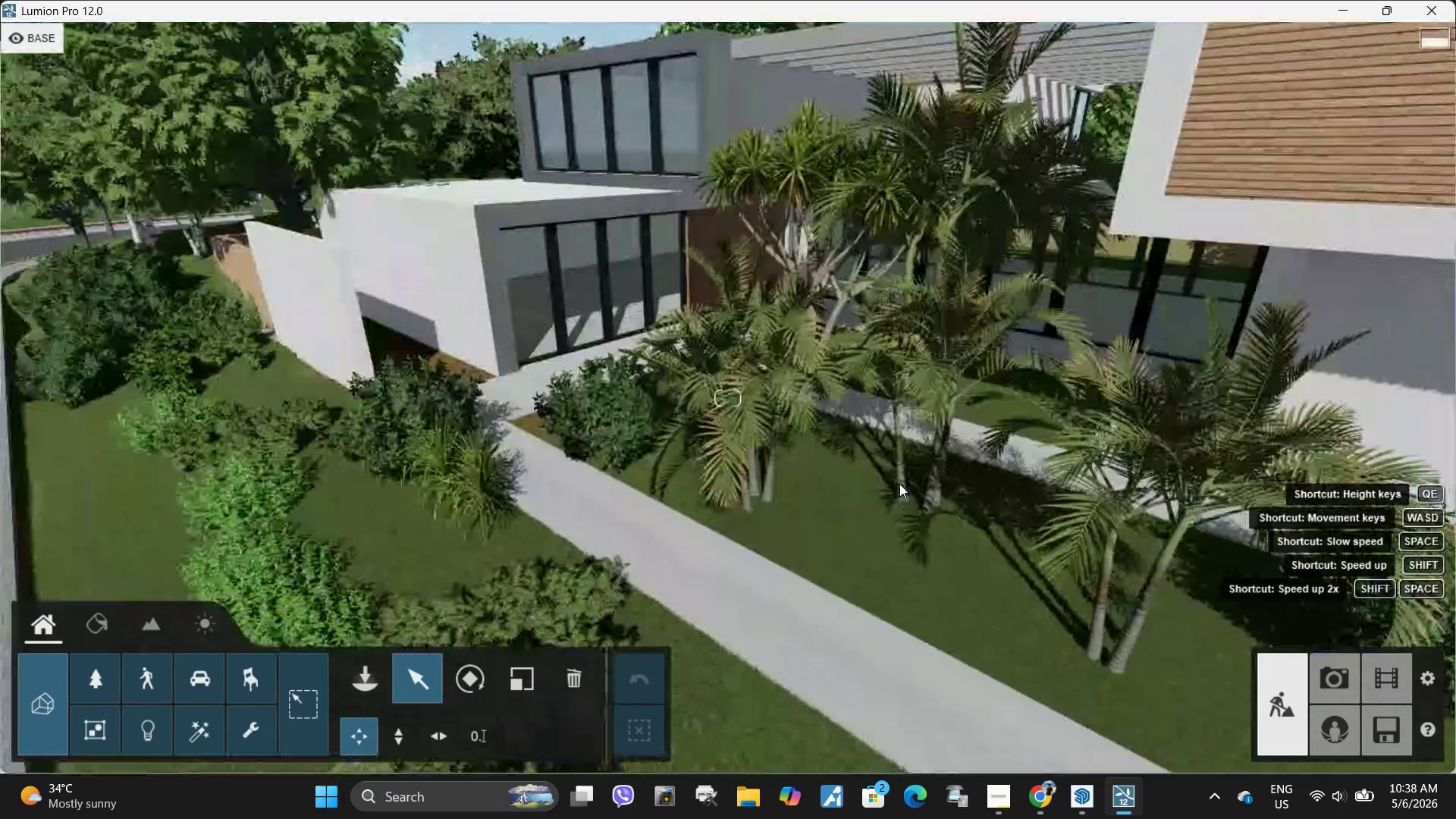 
type(ESEES)
 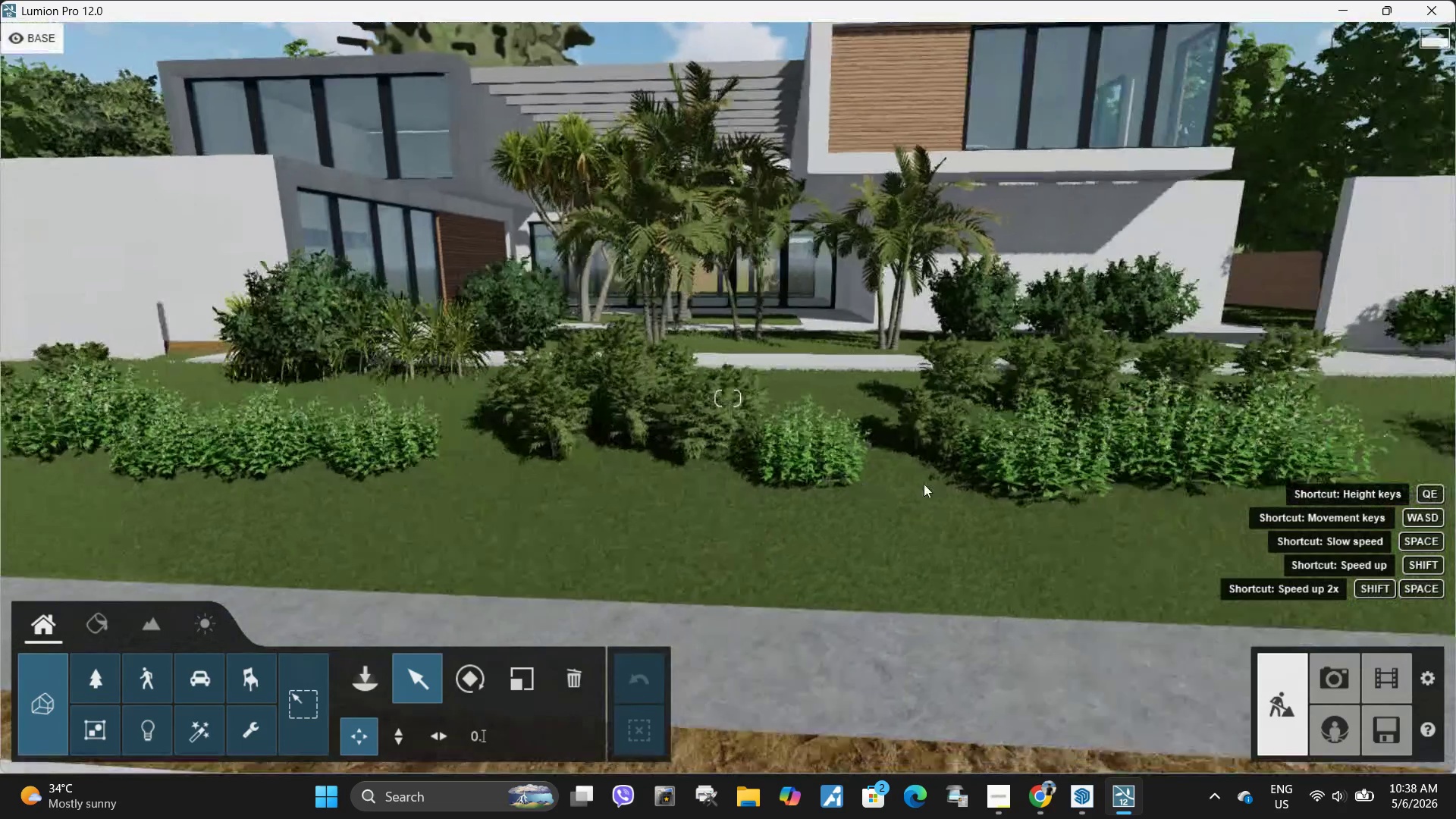 
hold_key(key=A, duration=0.45)
 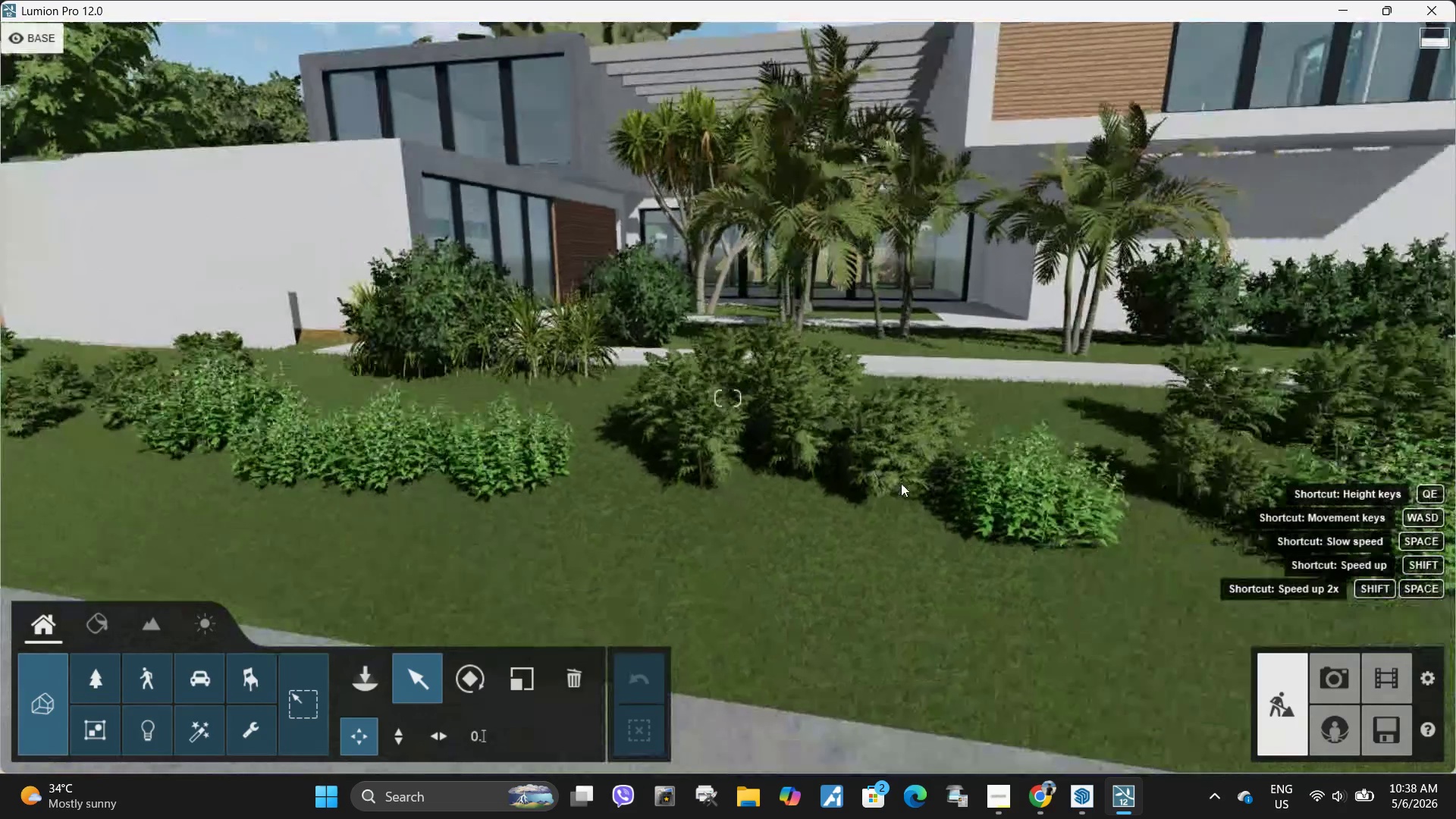 
hold_key(key=D, duration=0.83)
 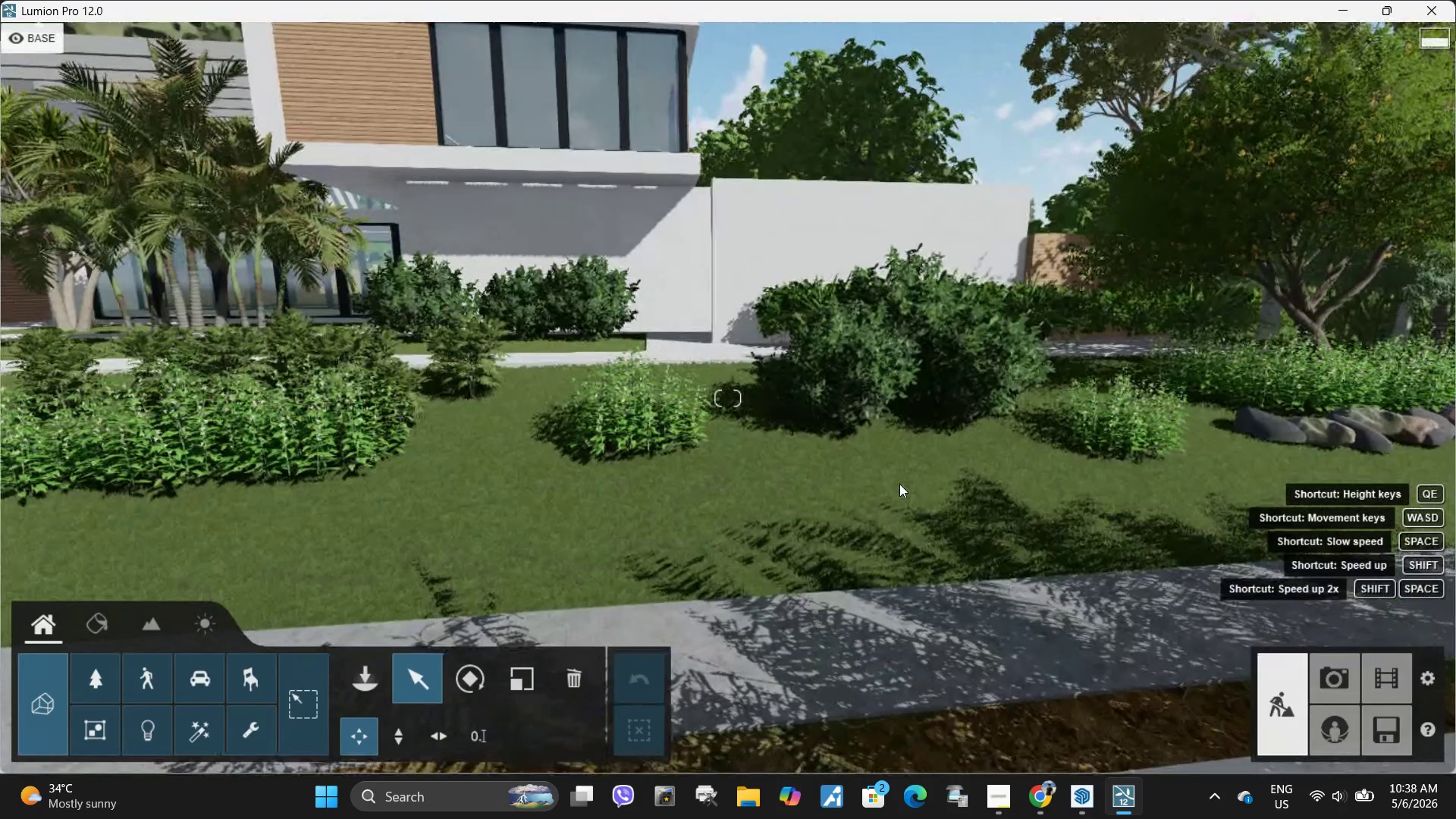 
key(Shift+W)
 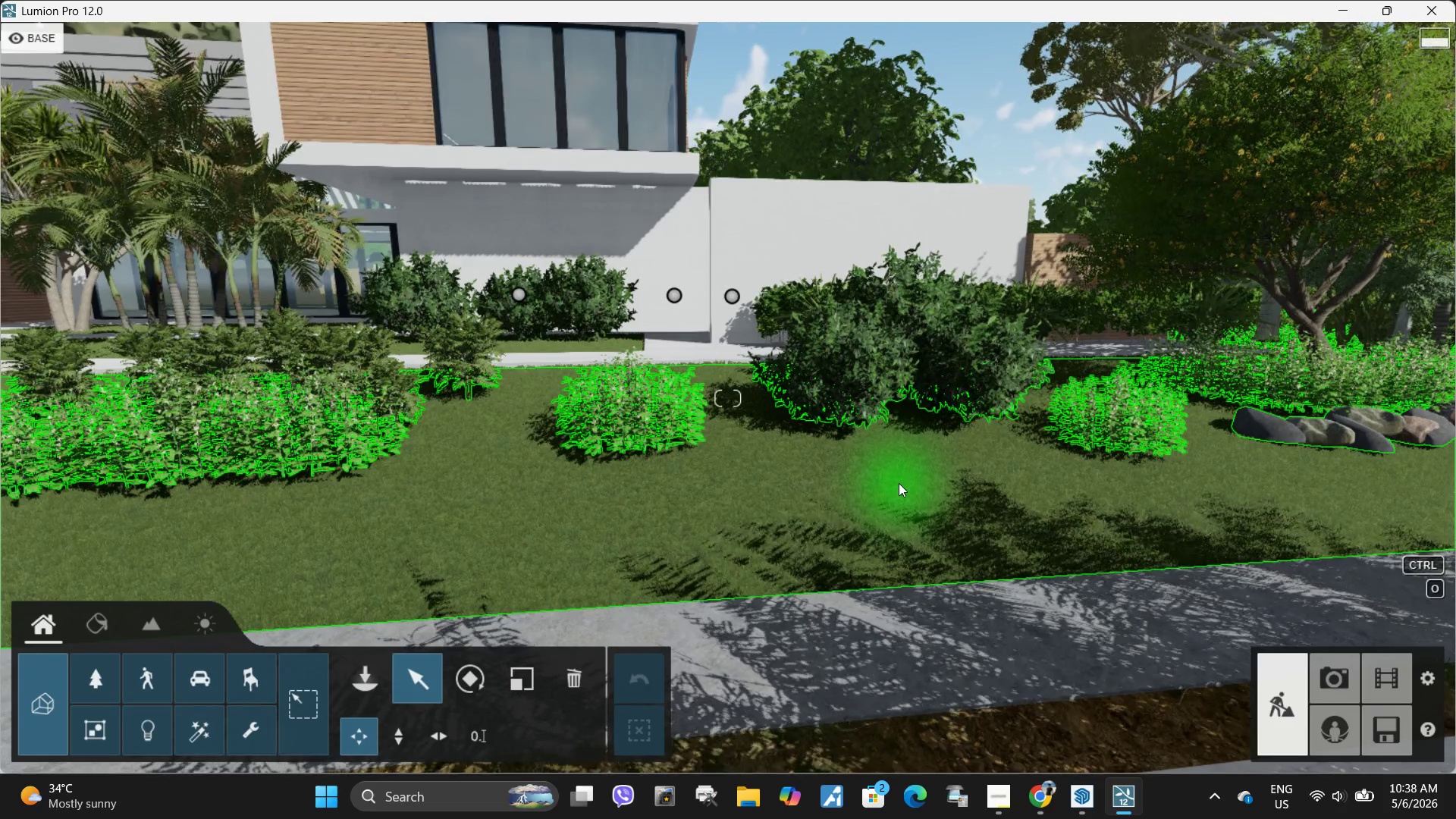 
wait(8.67)
 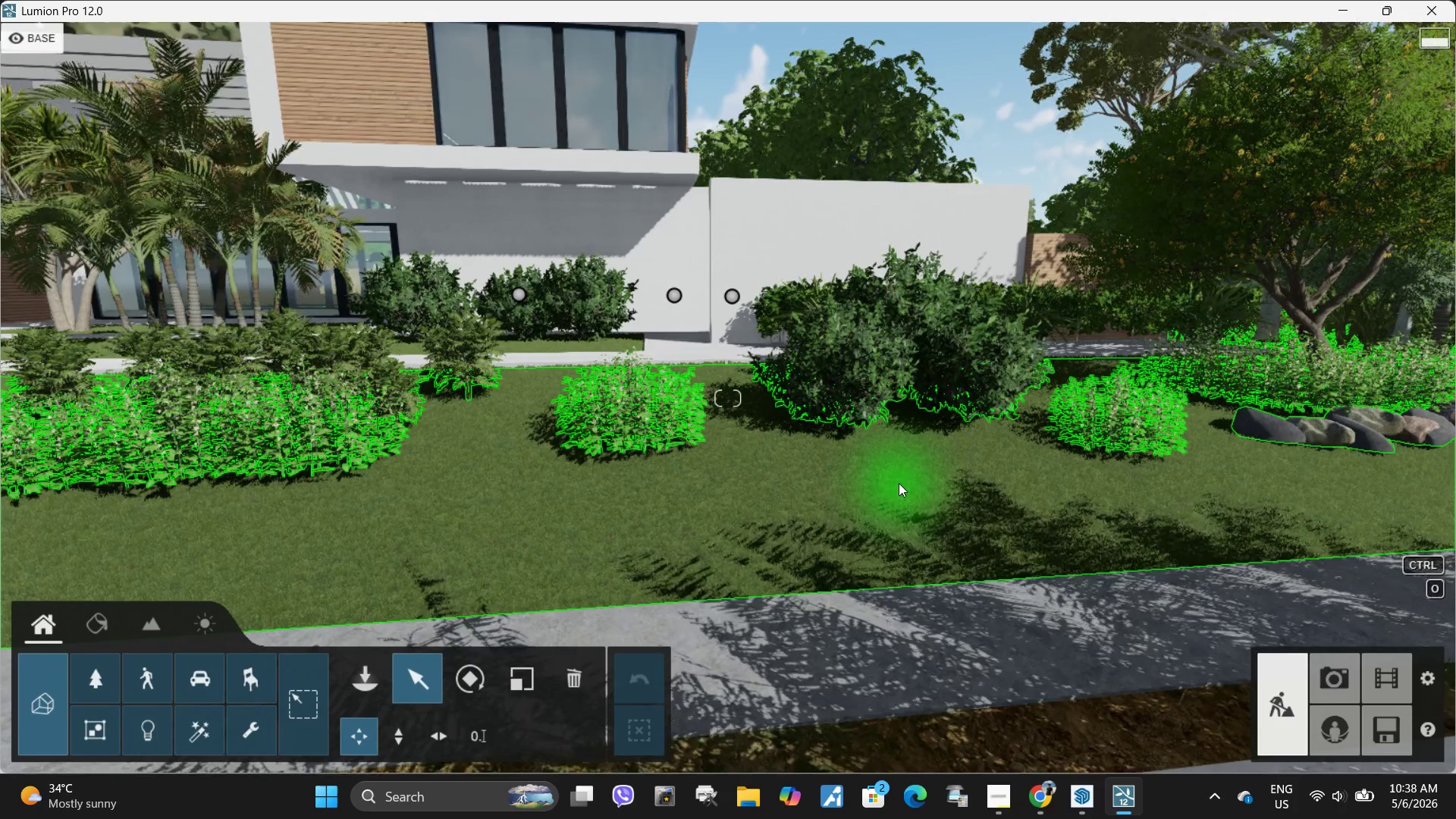 
type(DQWDWQQ)
 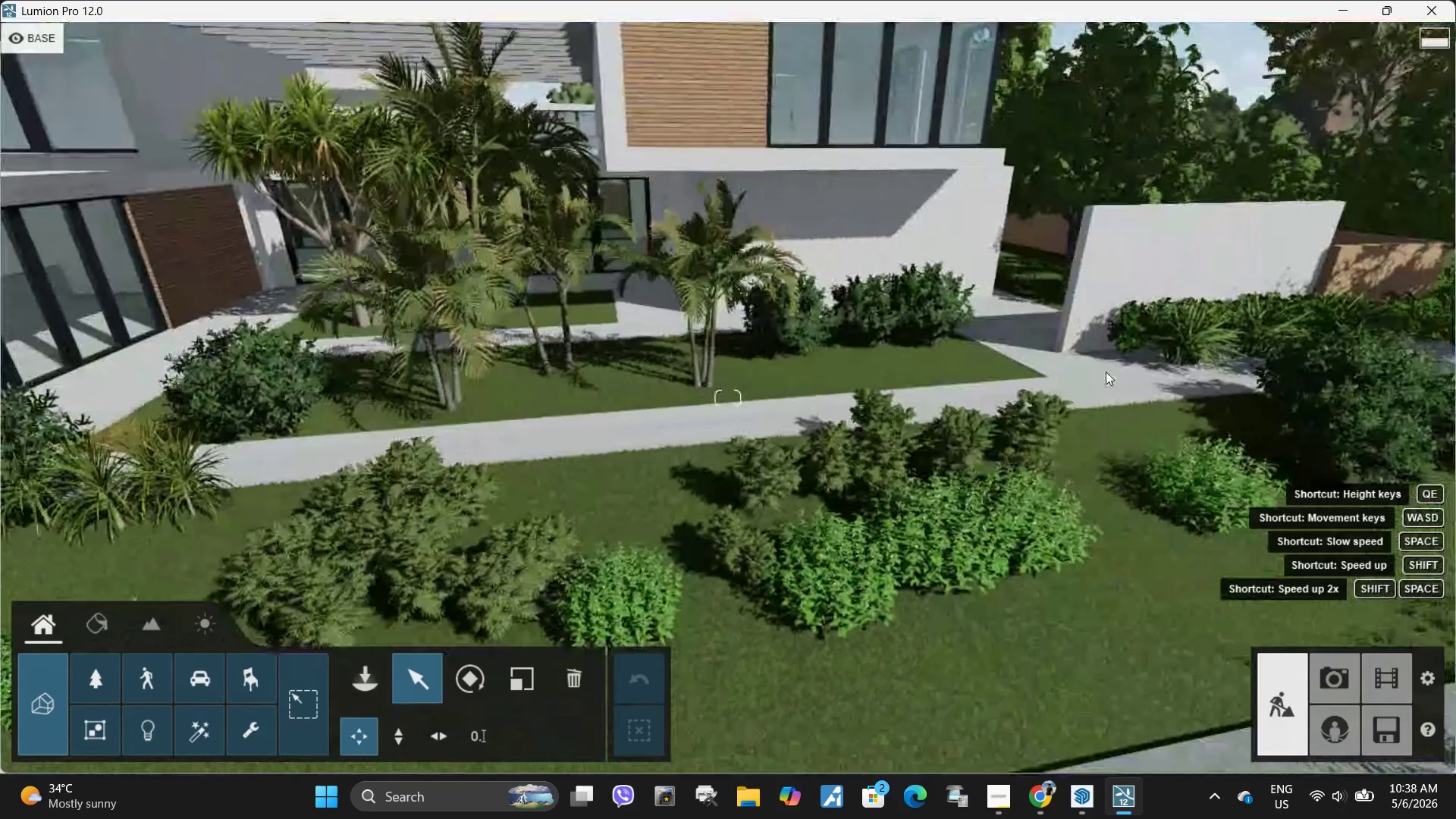 
hold_key(key=A, duration=0.7)
 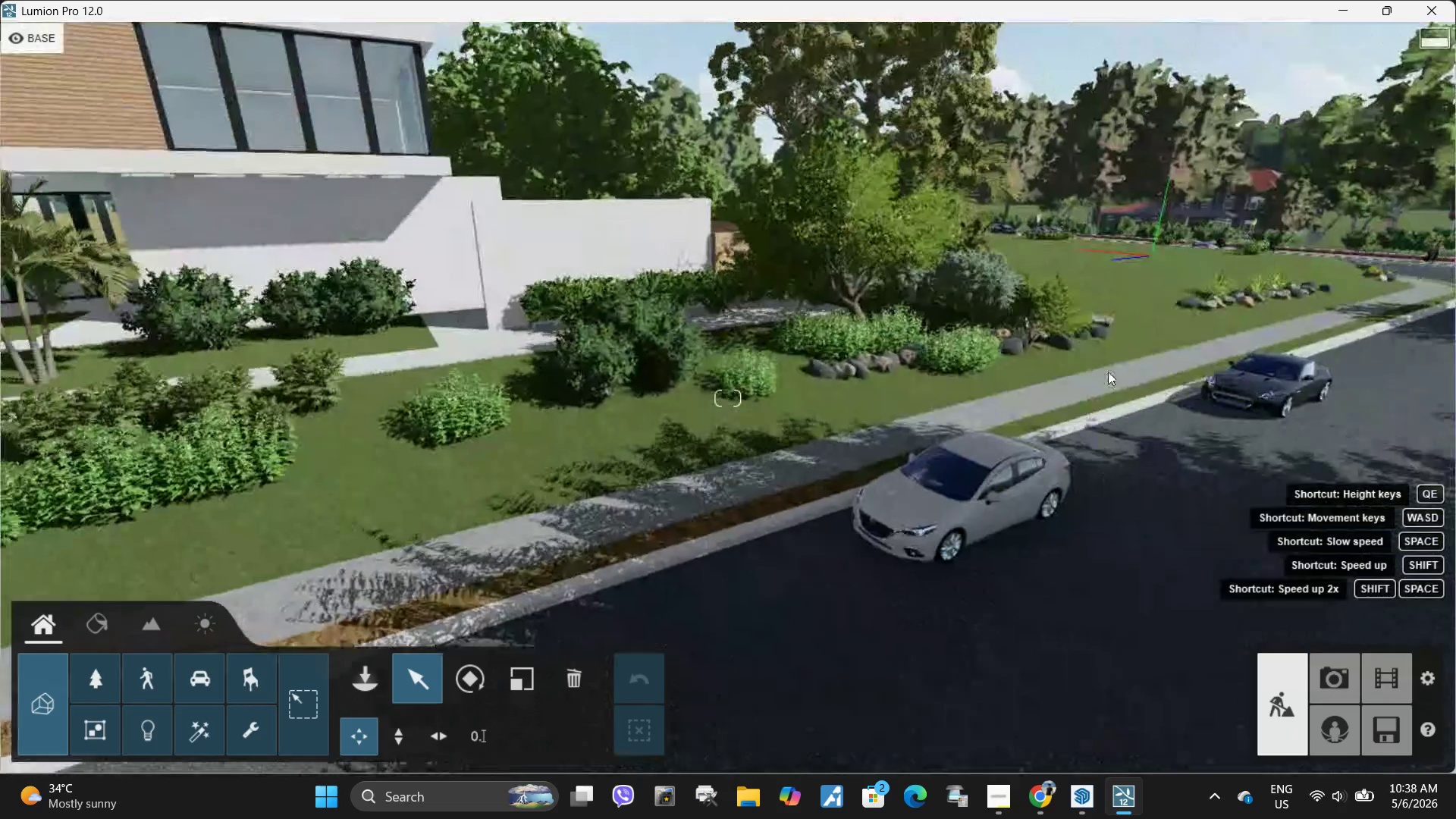 
hold_key(key=A, duration=1.42)
 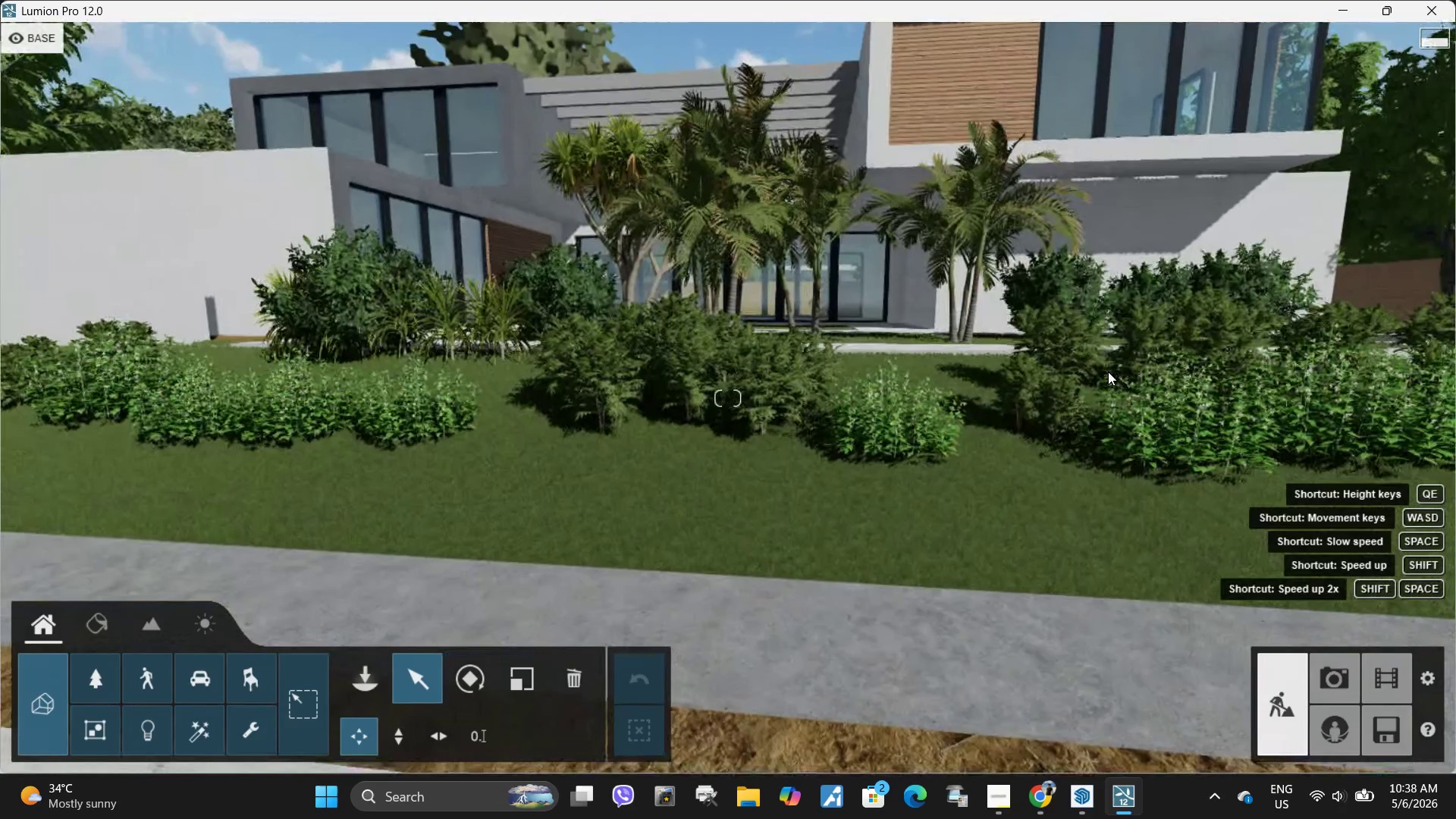 
type(DSD)
 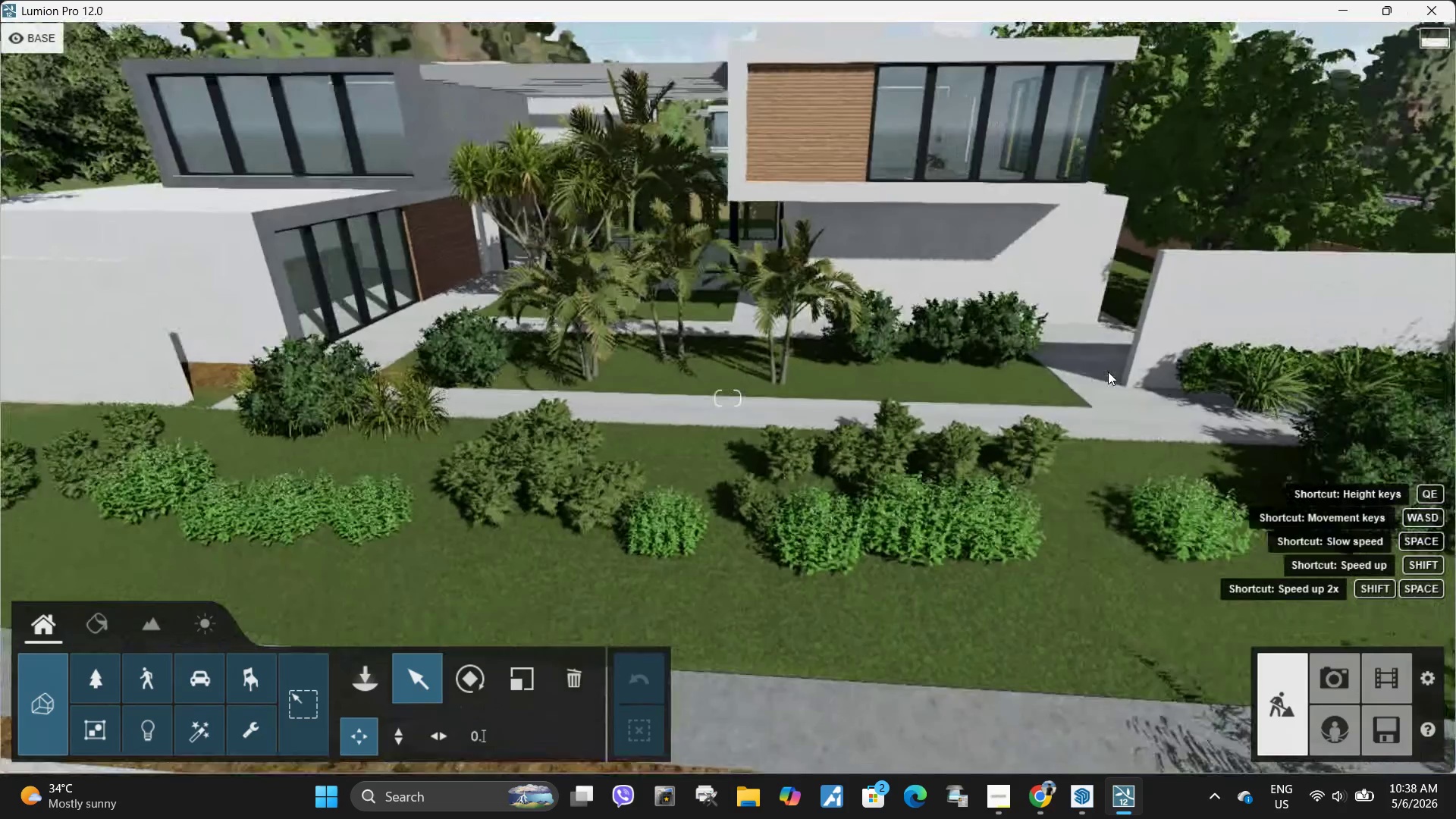 
hold_key(key=W, duration=0.8)
 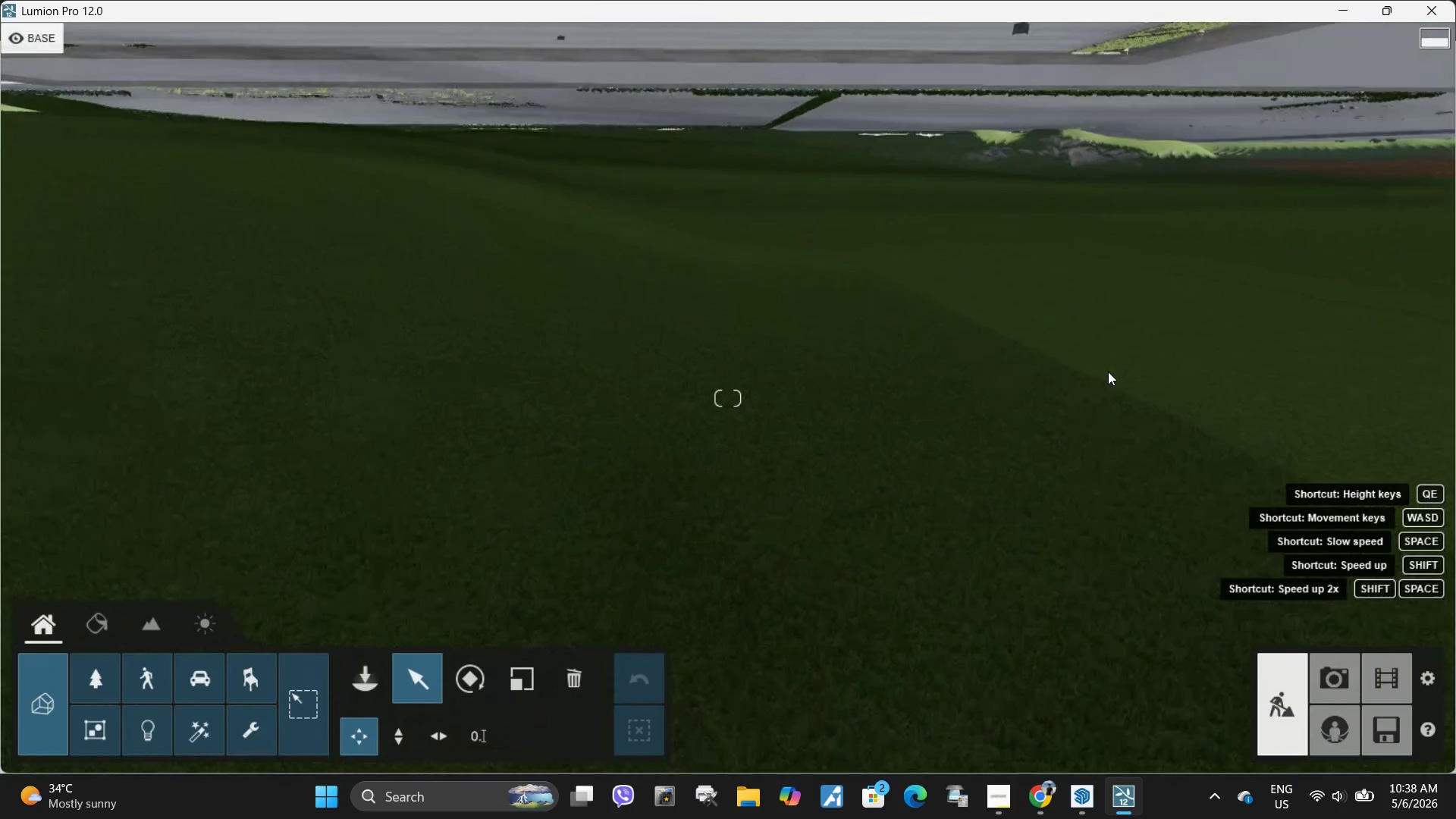 
hold_key(key=D, duration=0.42)
 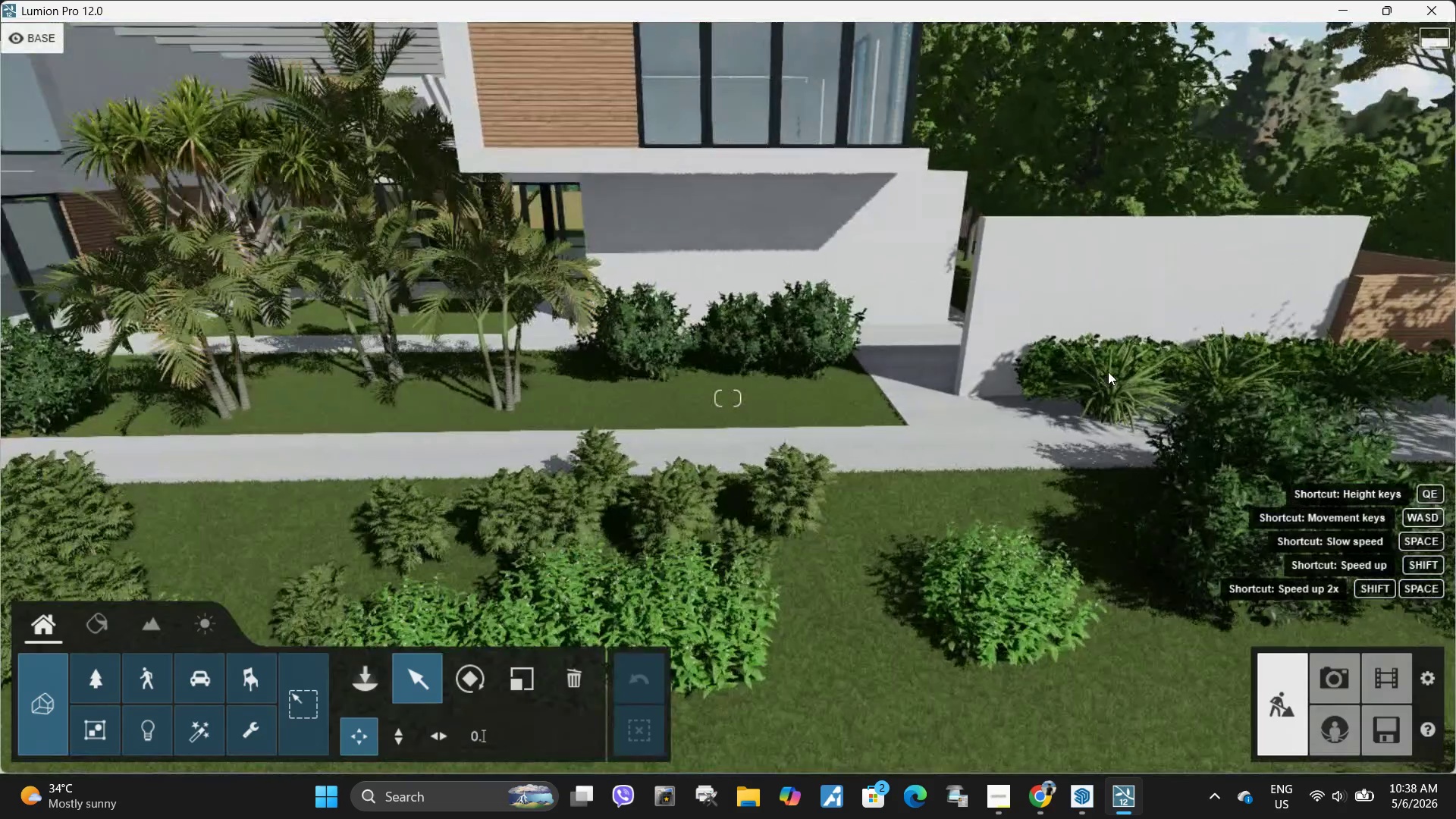 
hold_key(key=Space, duration=26.22)
 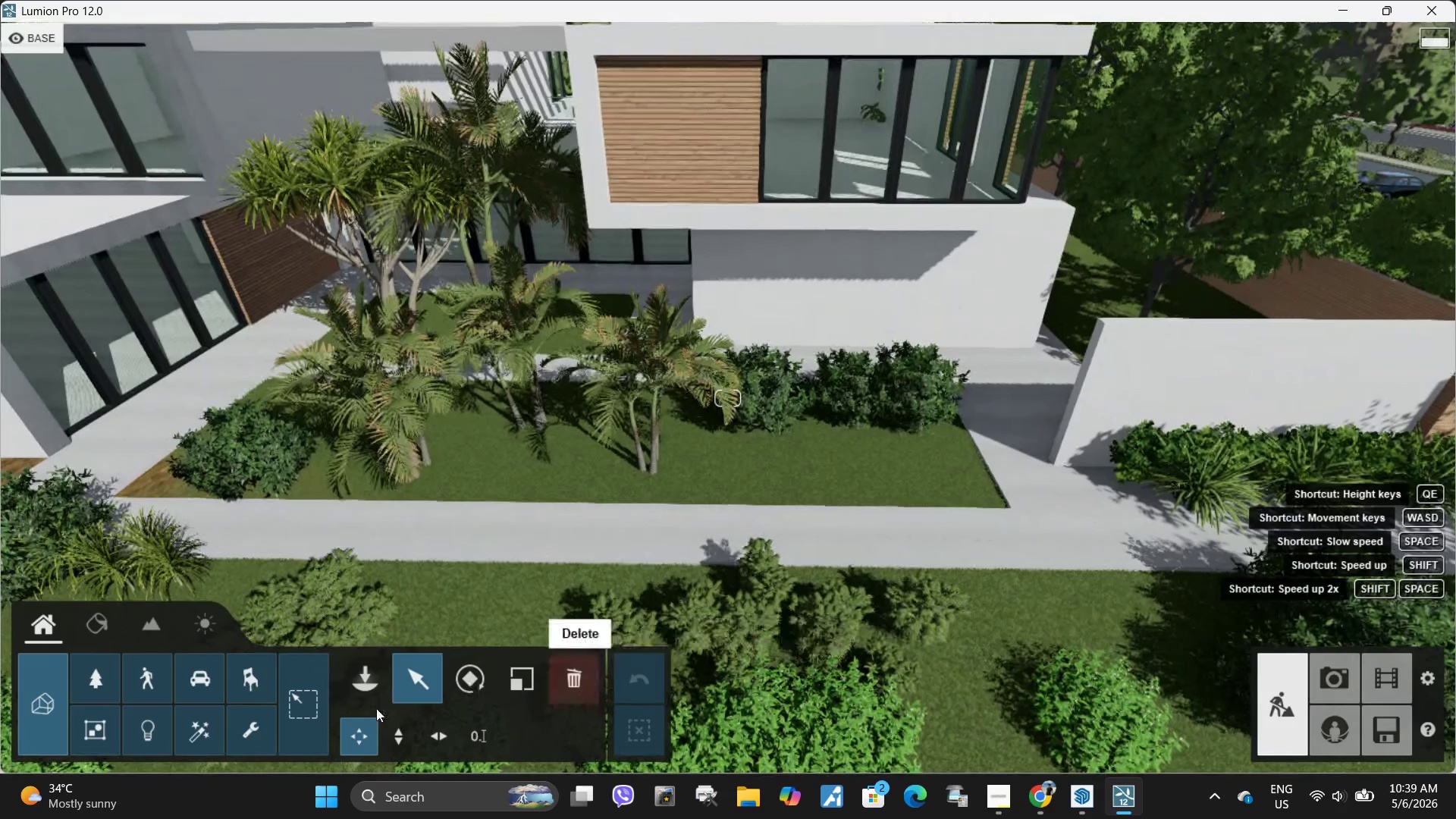 
hold_key(key=Q, duration=0.86)
 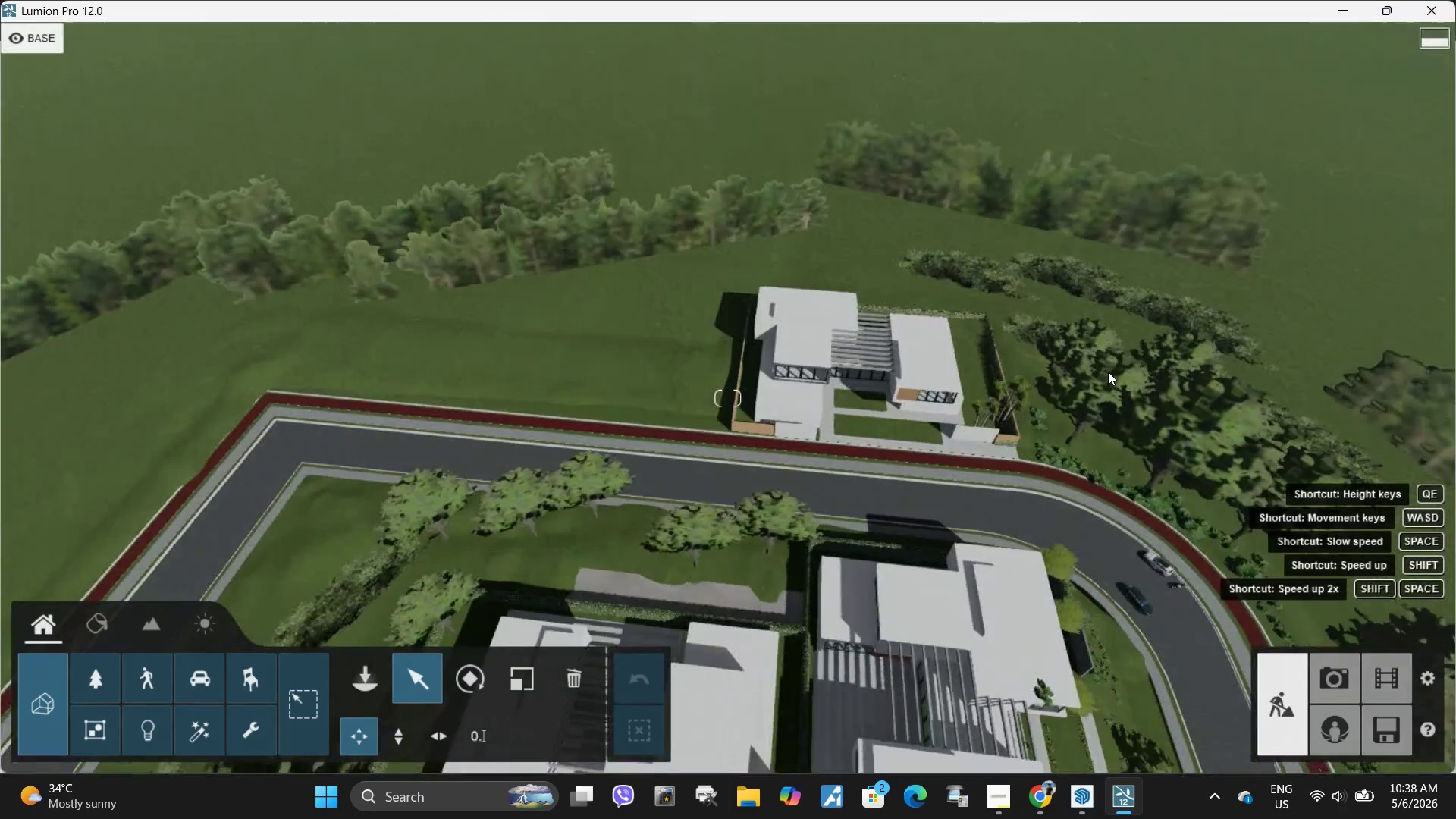 
hold_key(key=W, duration=0.5)
 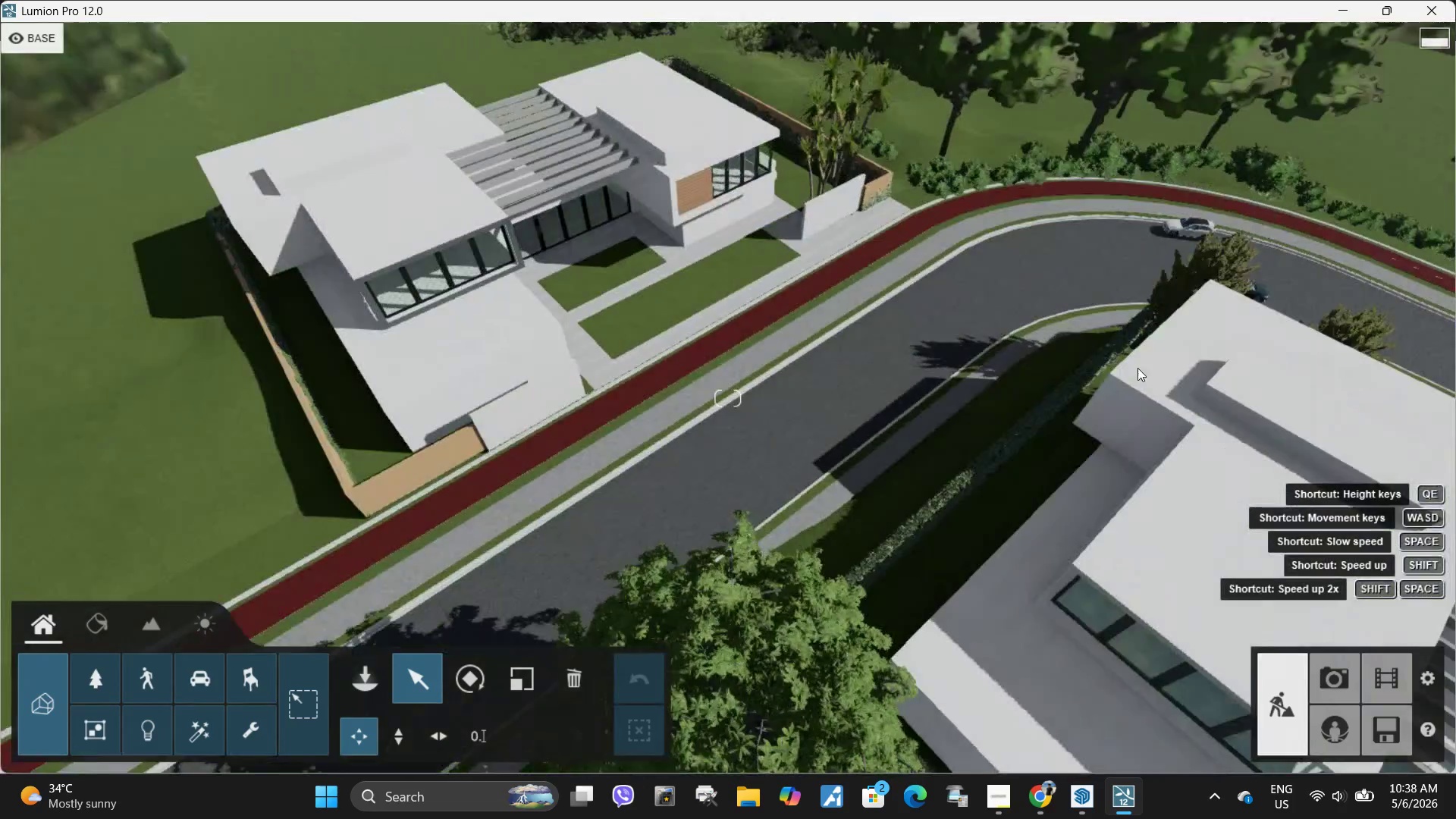 
type(AWDDWEQ)
 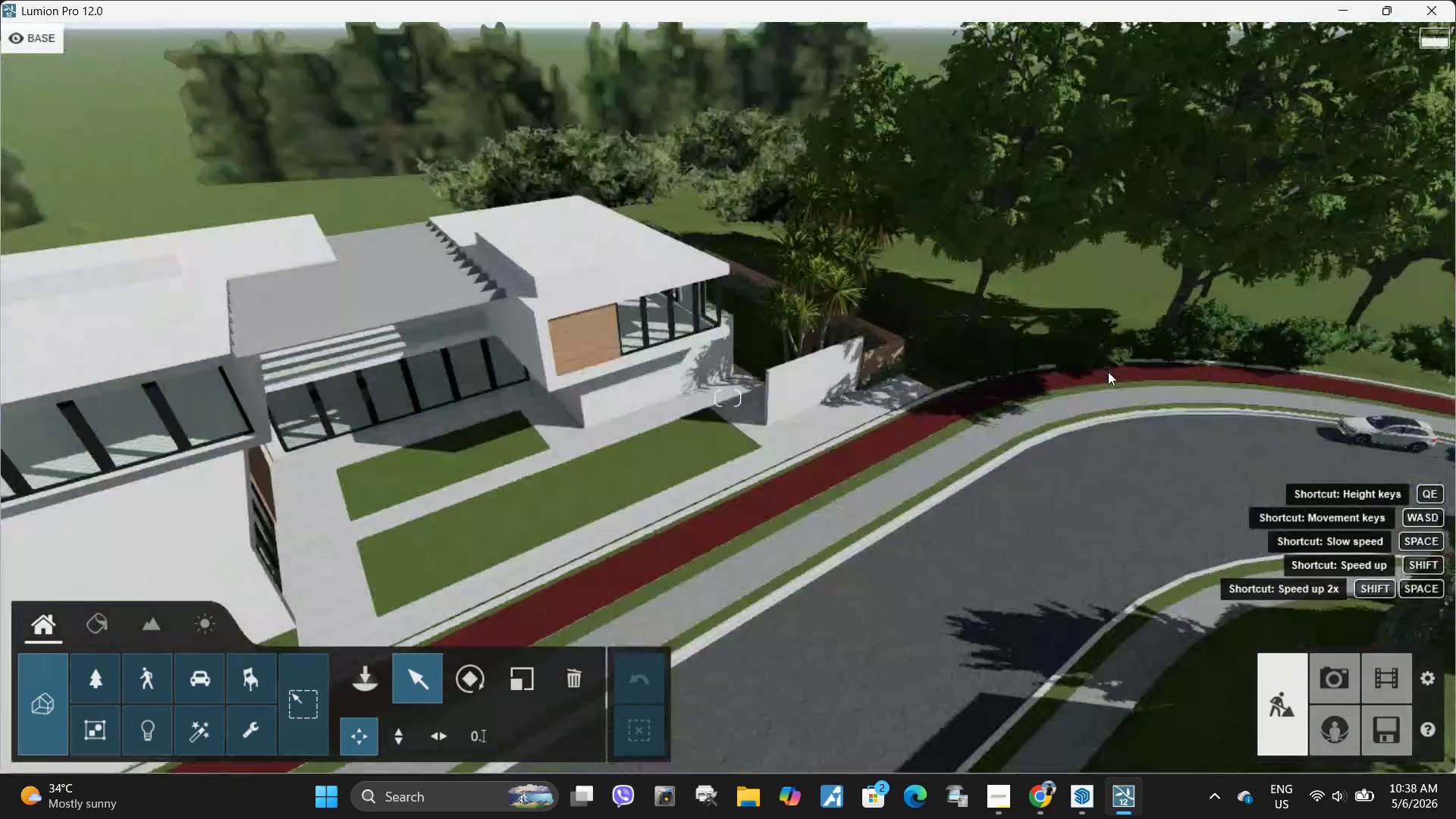 
type(WQWAAWDQAEEAQA)
 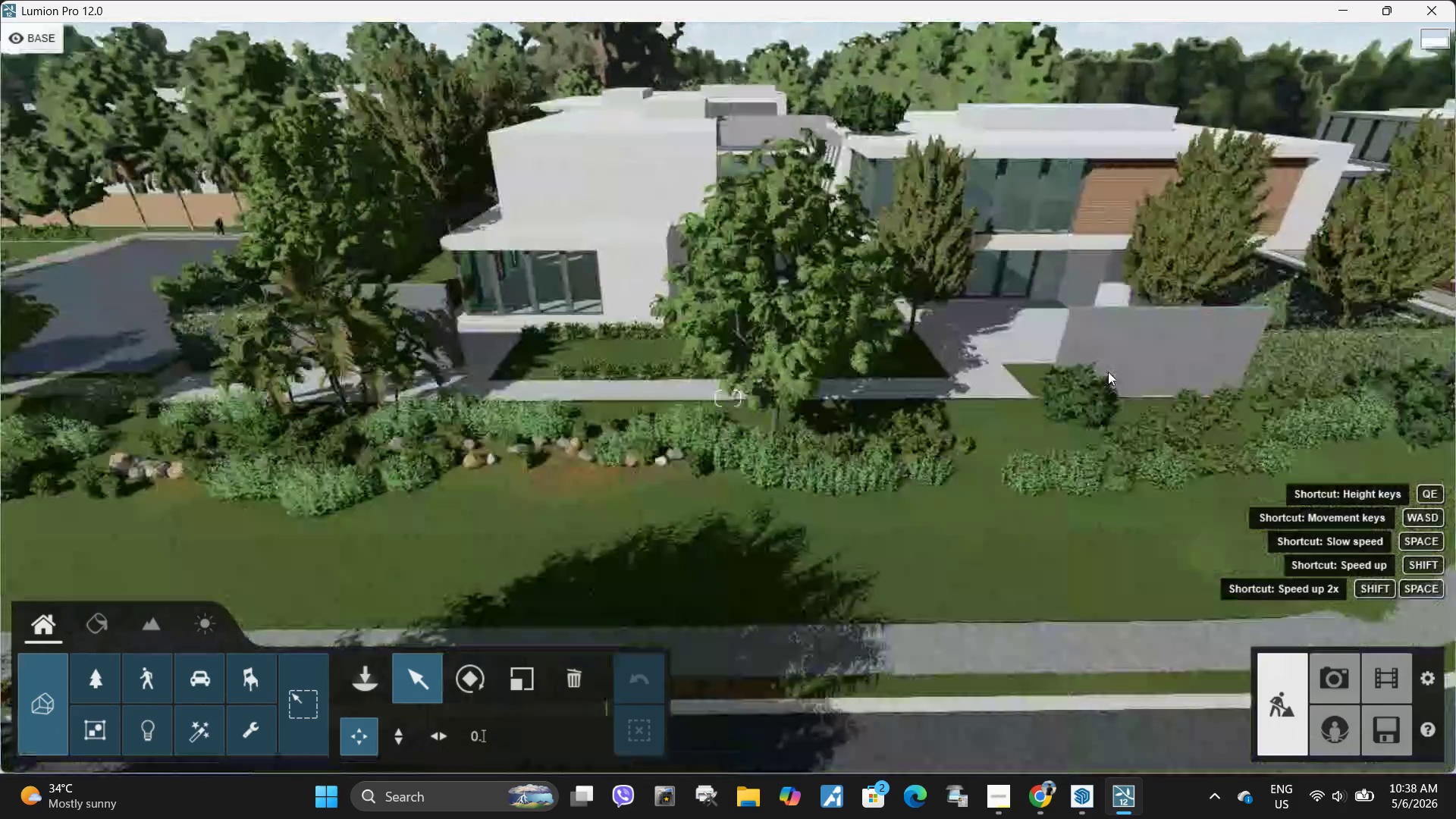 
type(EAWW)
 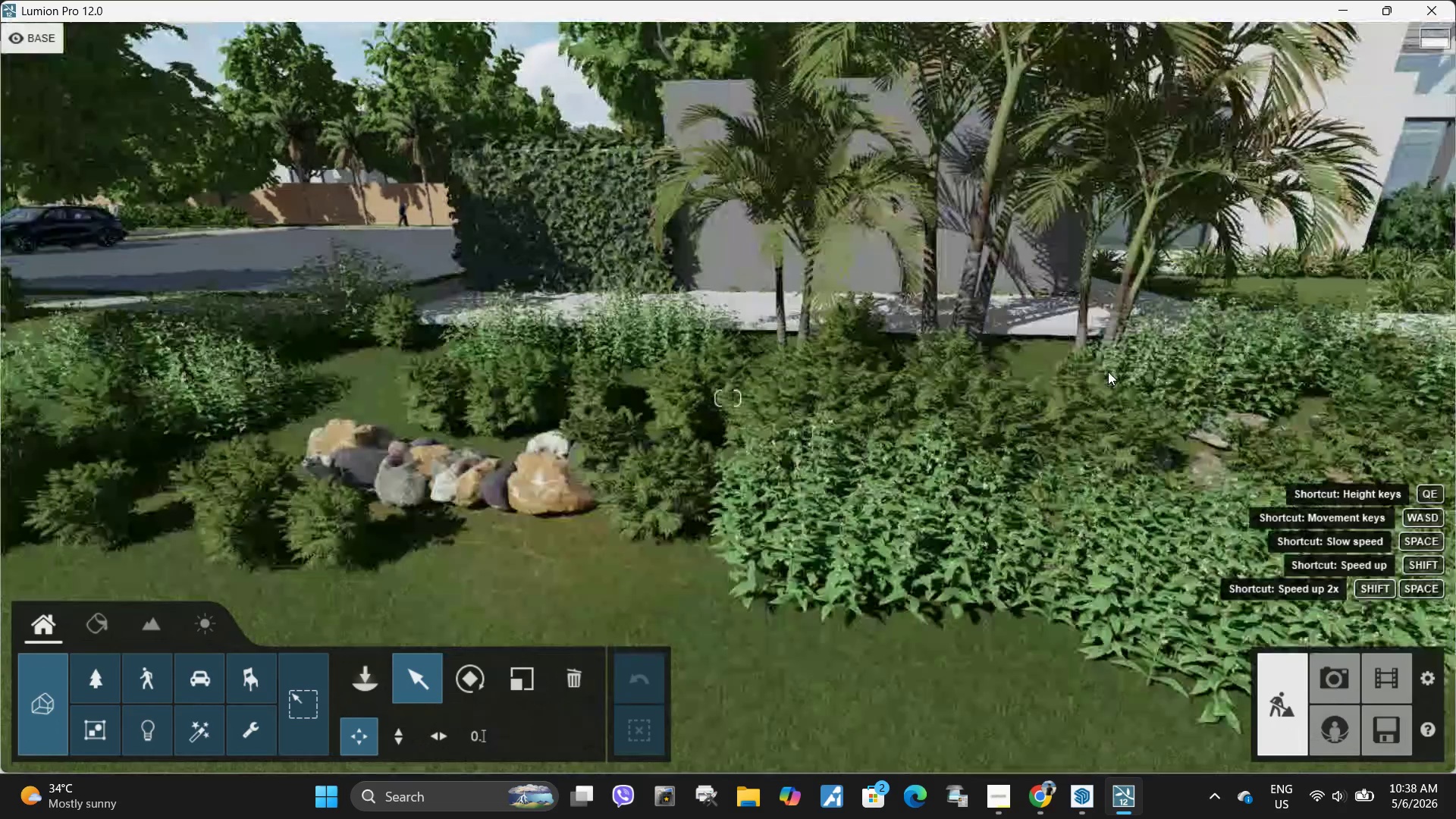 
type(AQ)
 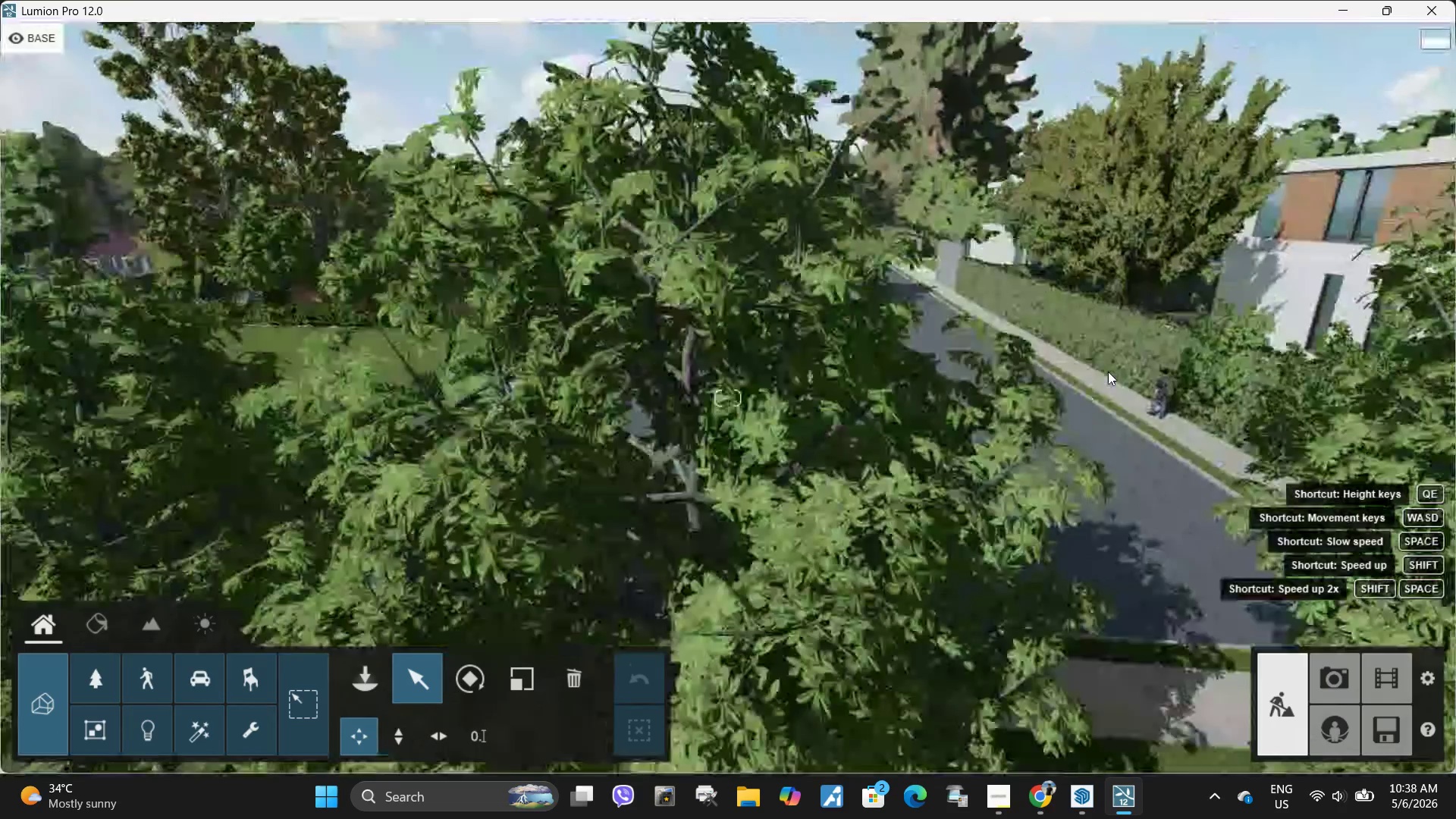 
hold_key(key=A, duration=0.41)
 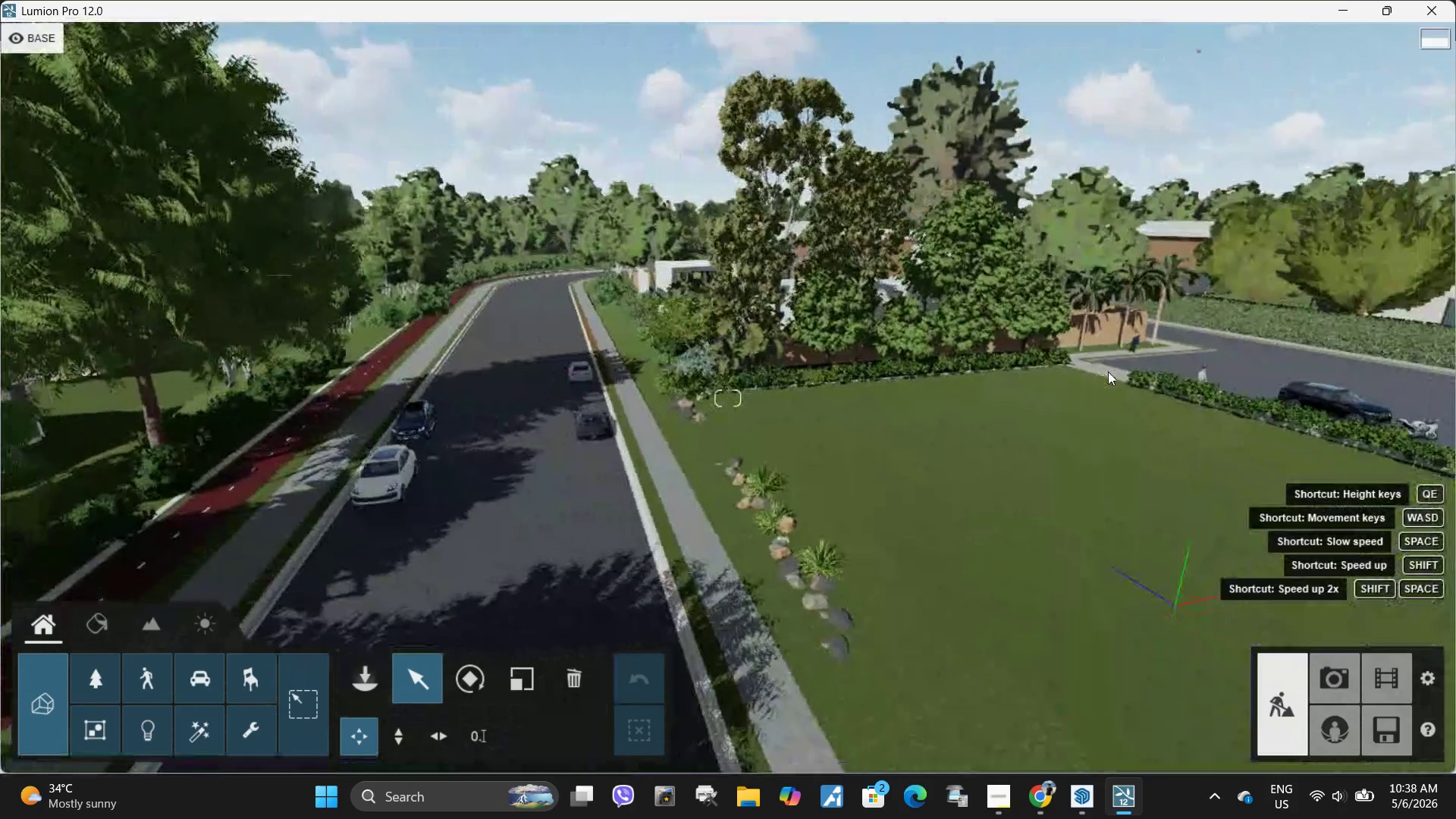 
type(ADWDWWAAAAWDWWW)
 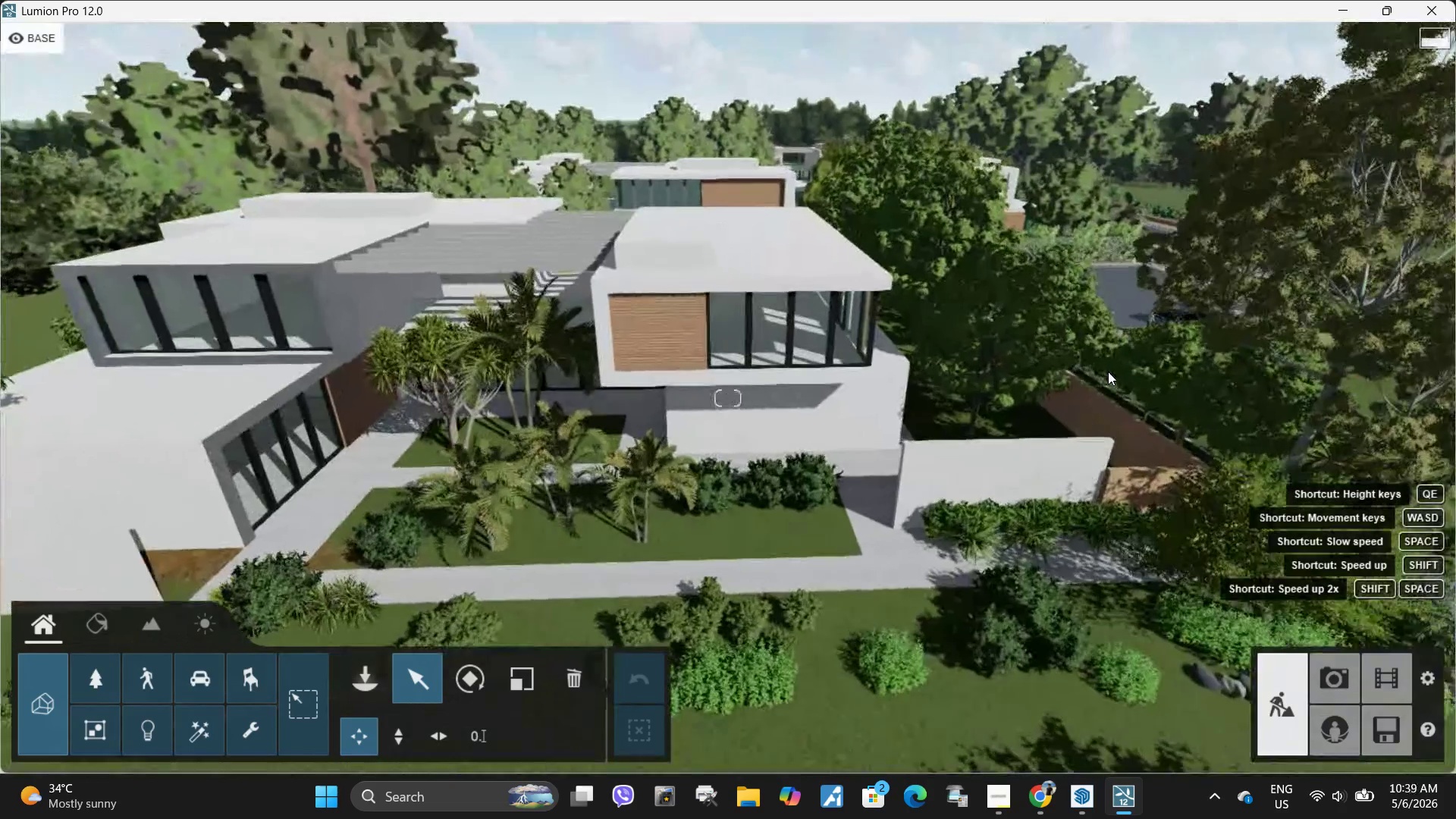 
hold_key(key=Q, duration=0.38)
 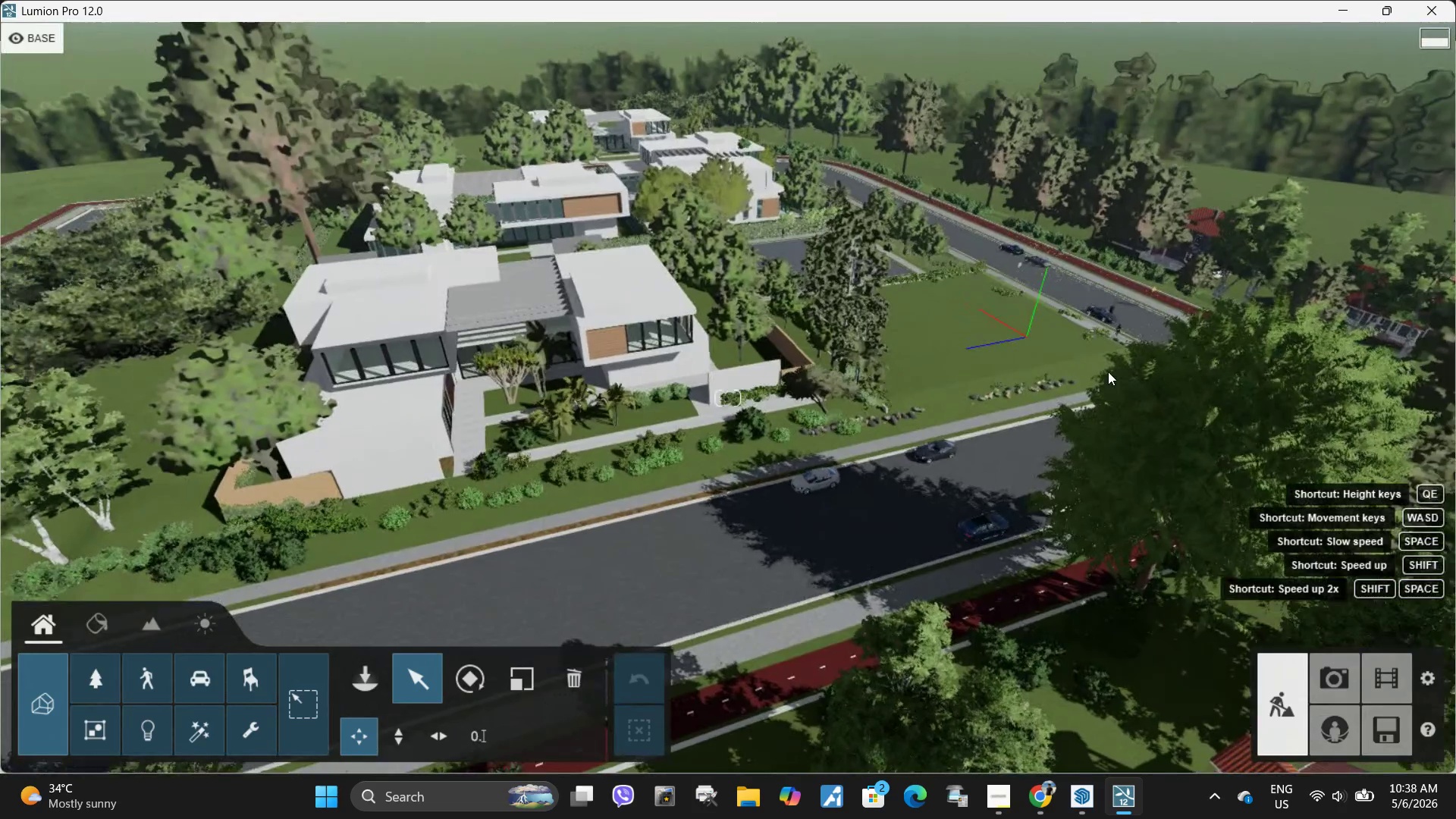 
type(EWEQ)
 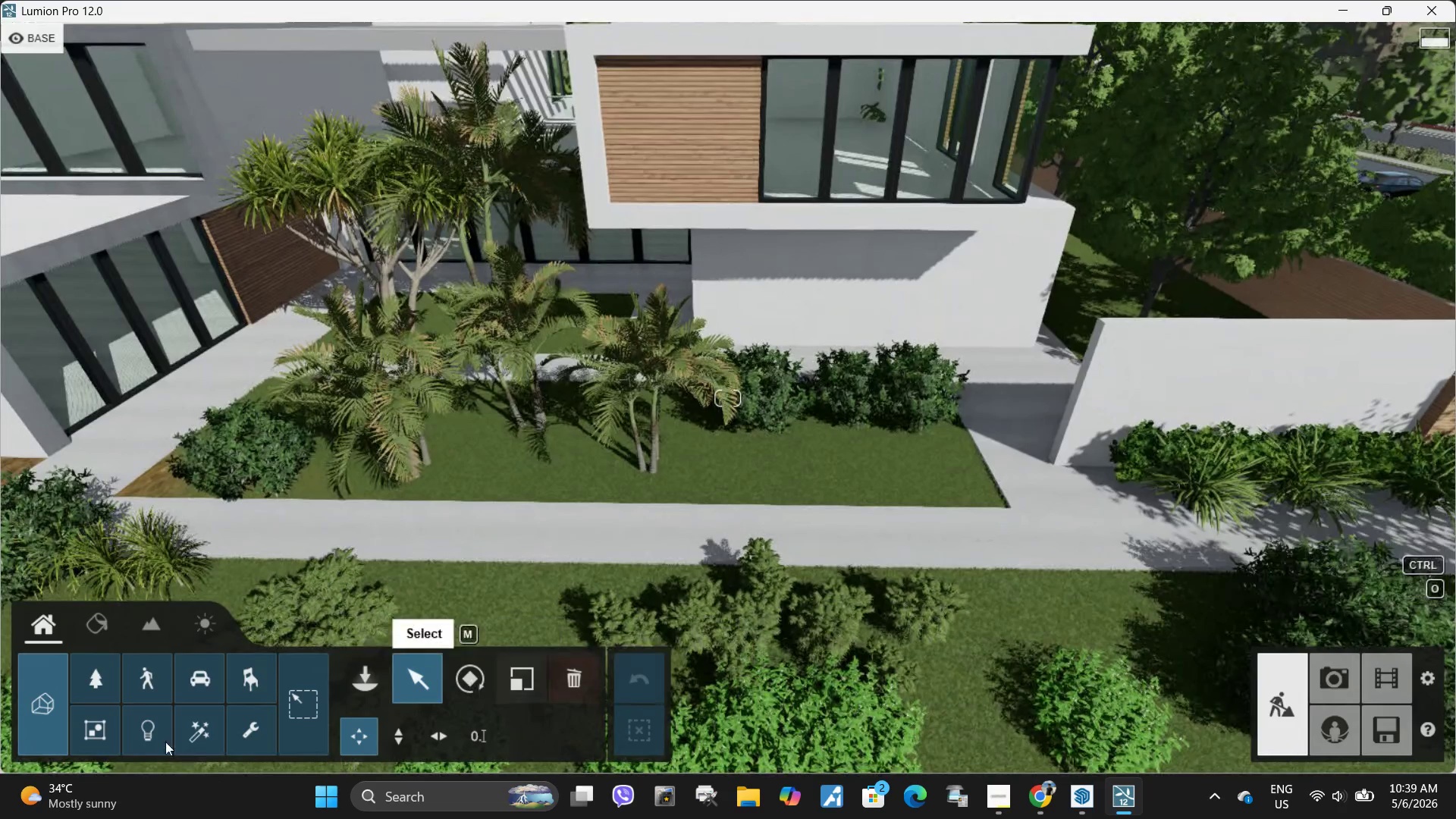 
left_click([98, 695])
 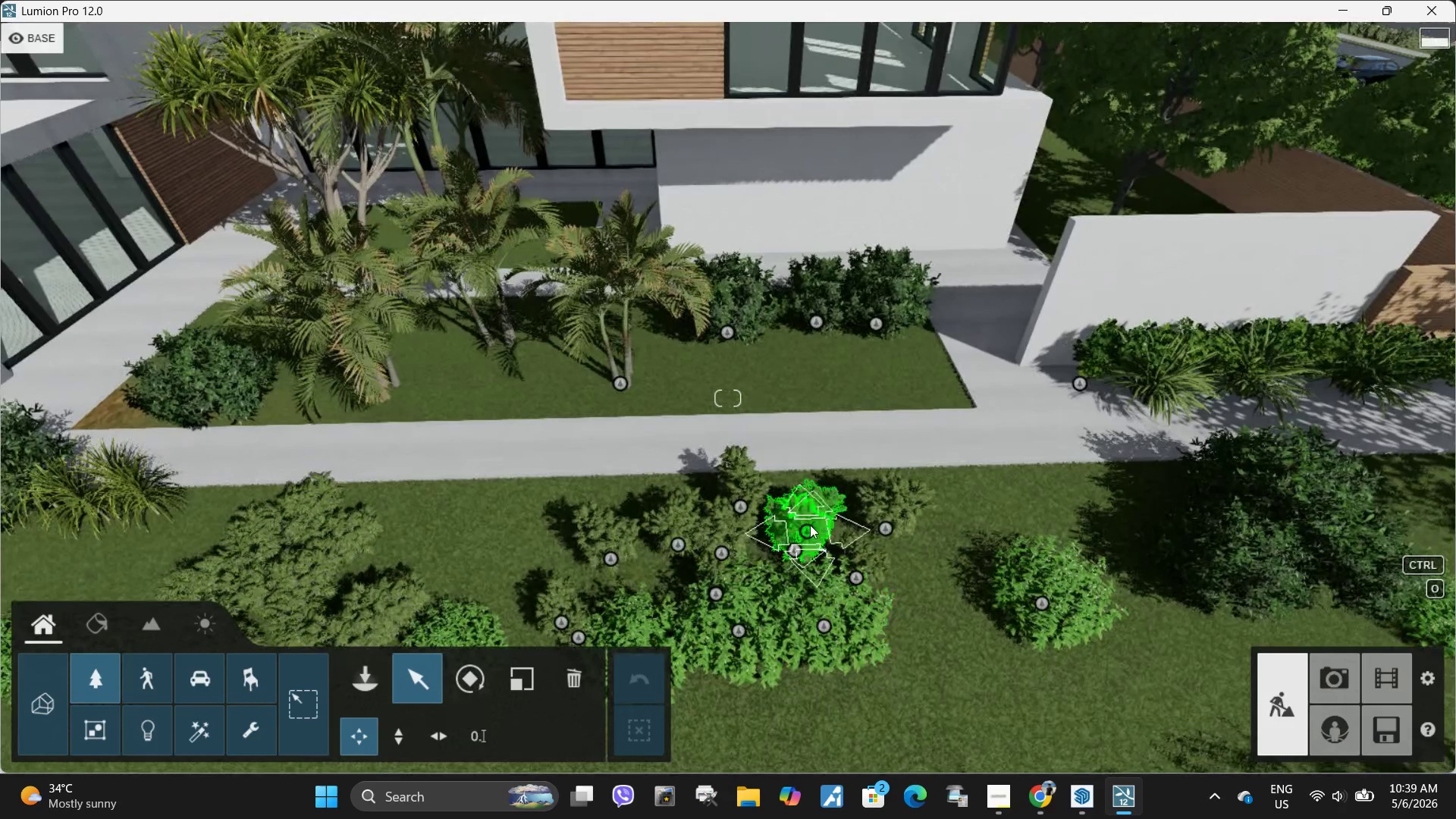 
key(S)
 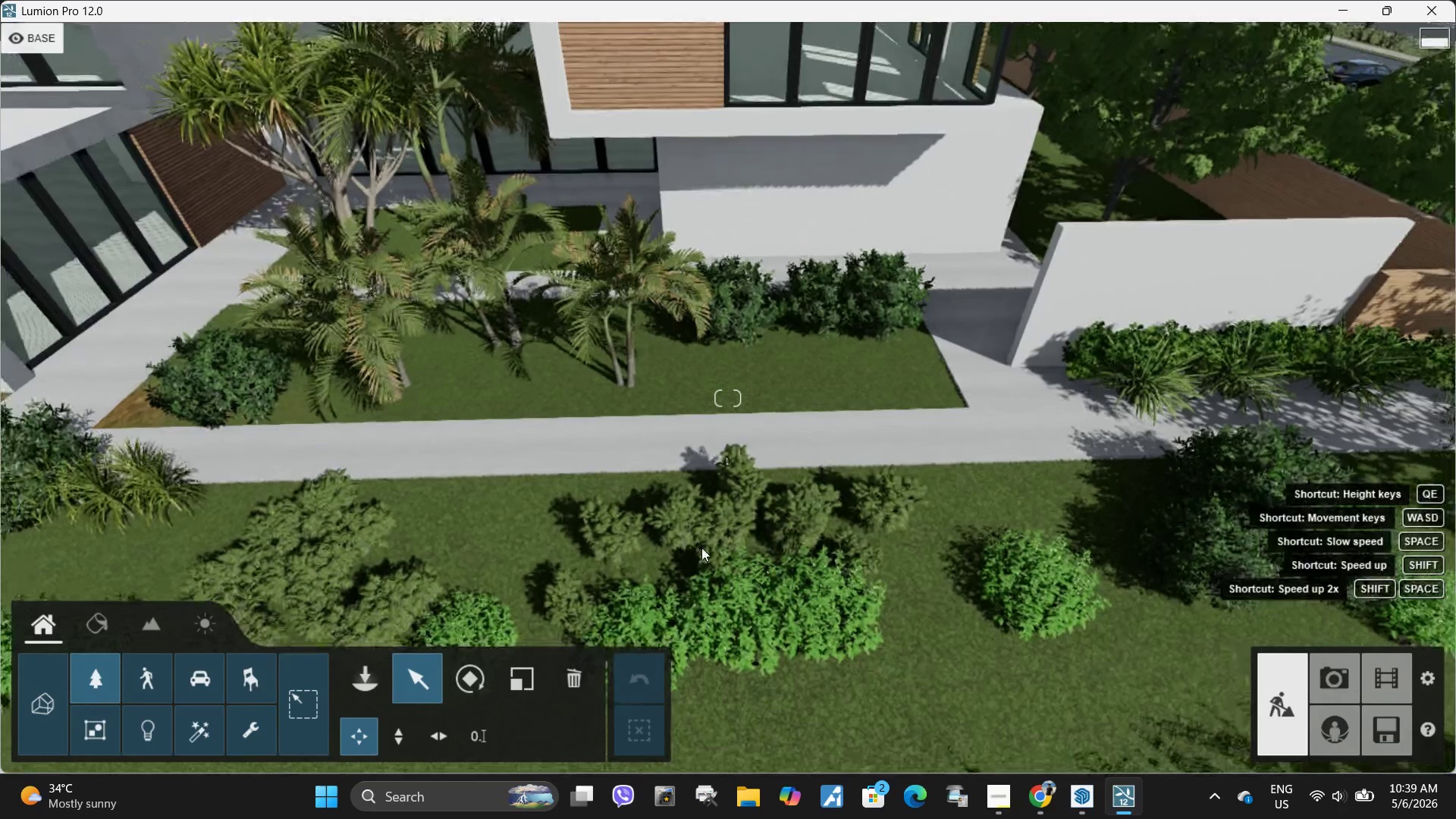 
hold_key(key=S, duration=0.38)
 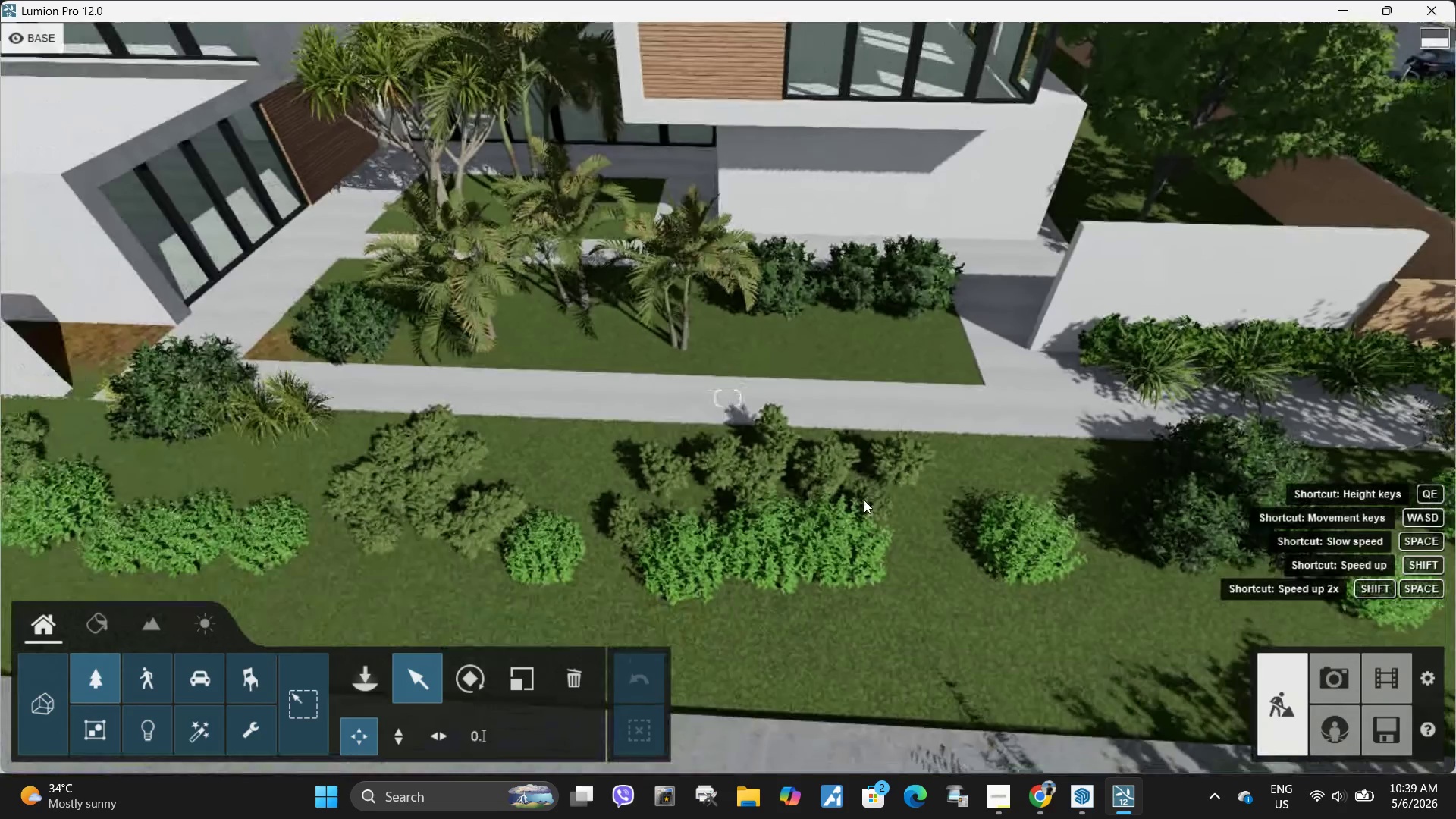 
hold_key(key=ControlLeft, duration=1.36)
left_click_drag(start_coordinate=[624, 404], to_coordinate=[935, 645])
 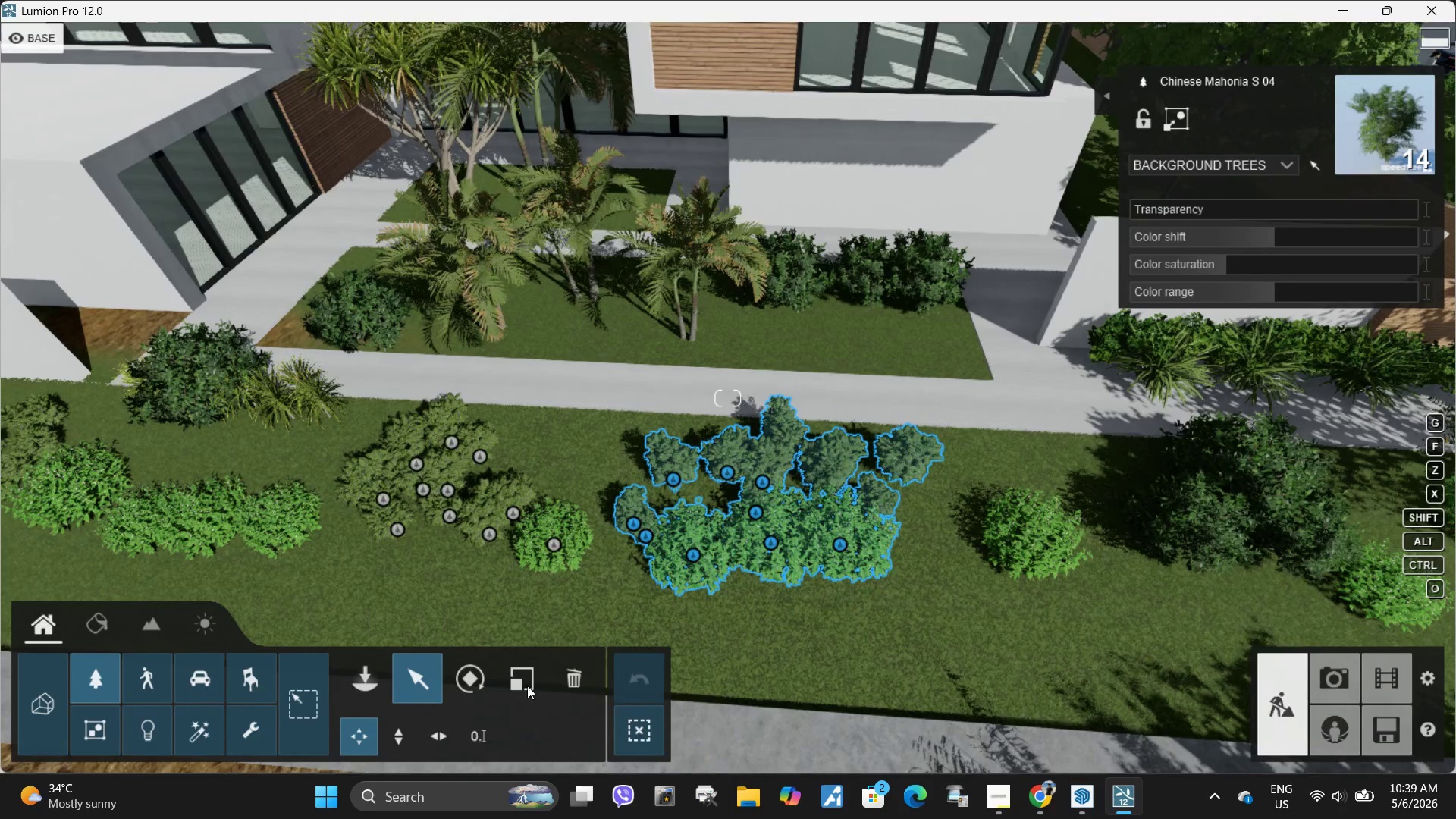 
left_click([577, 684])
 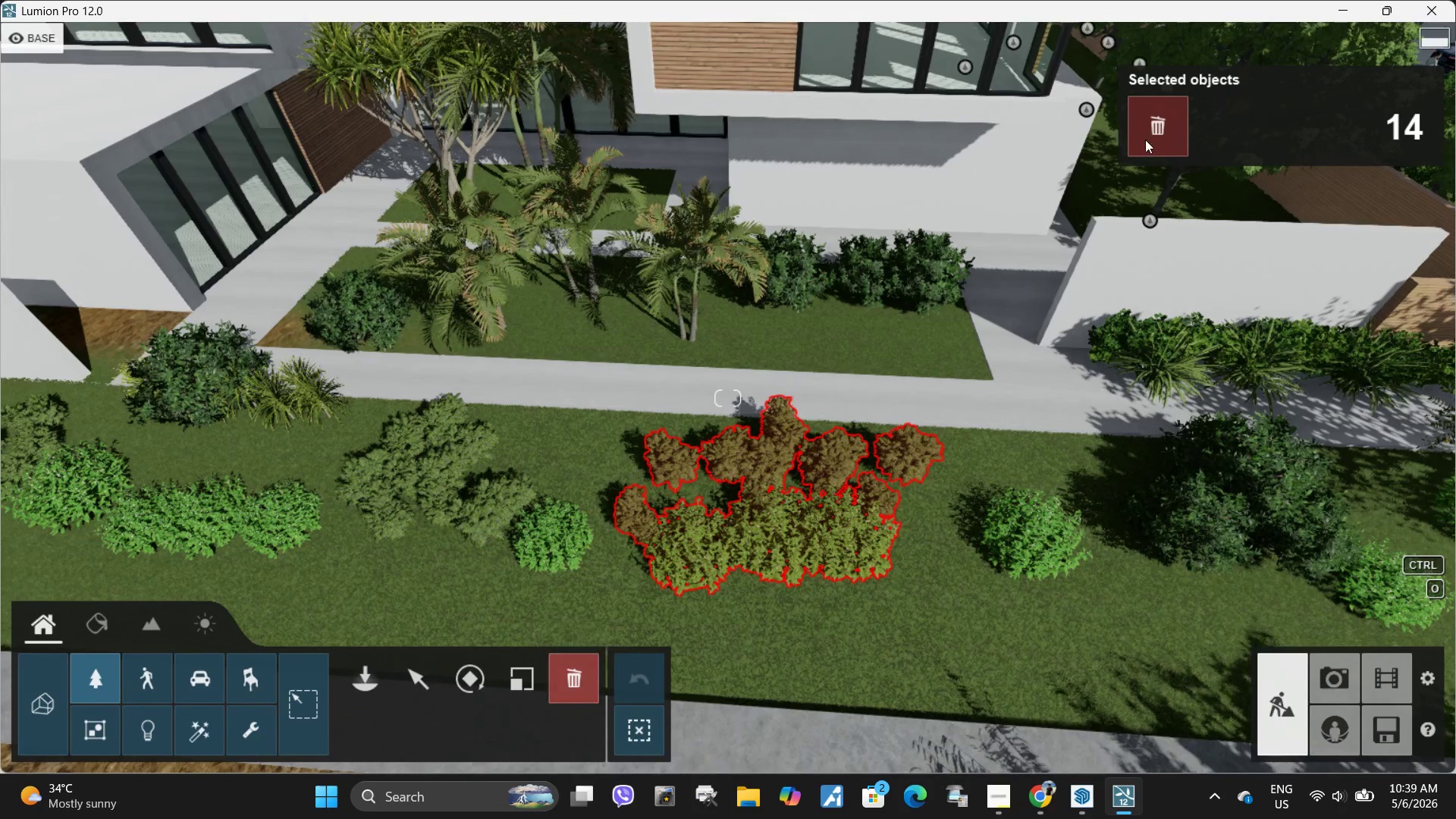 
left_click([1150, 141])
 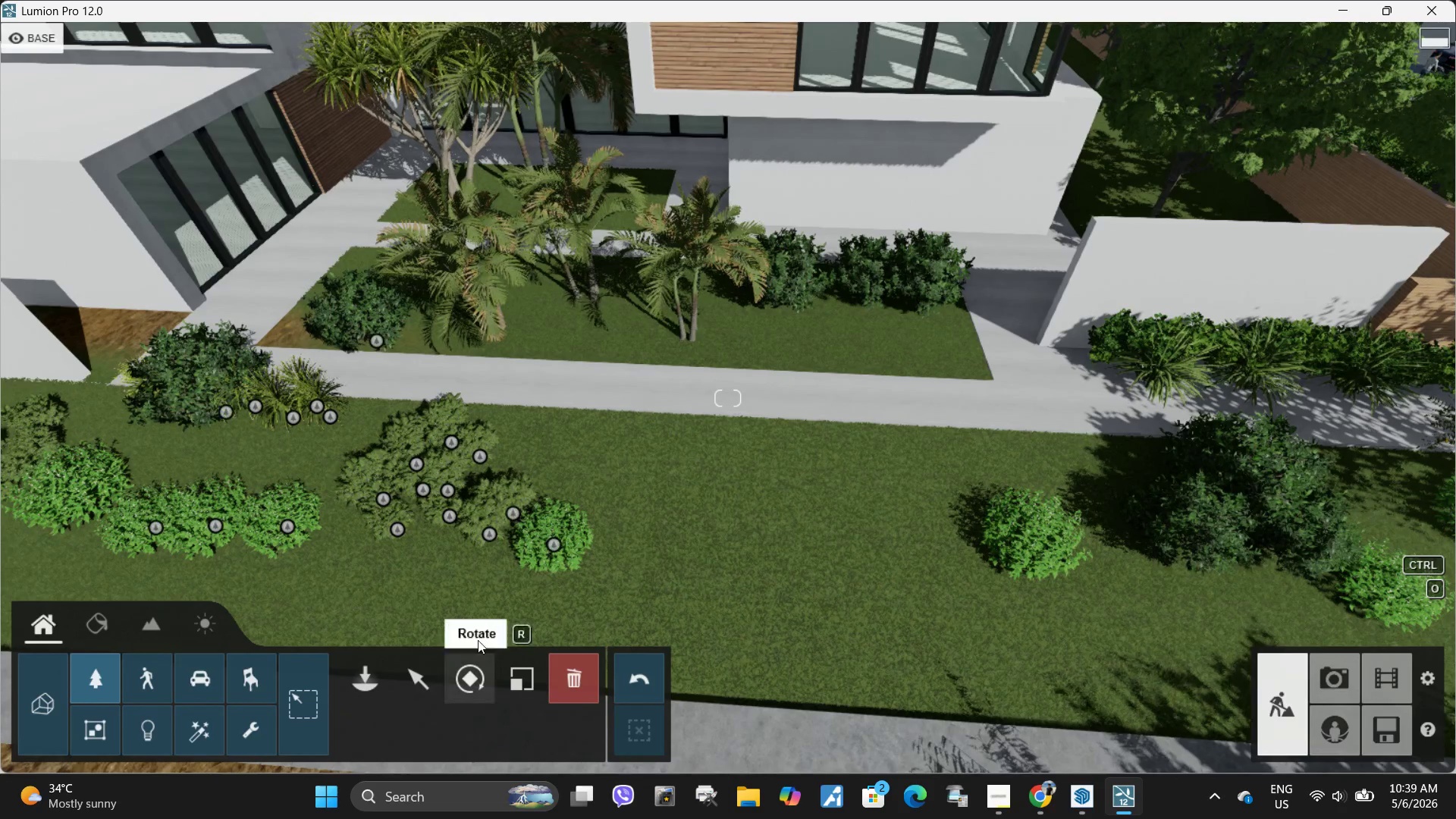 
left_click([362, 678])
 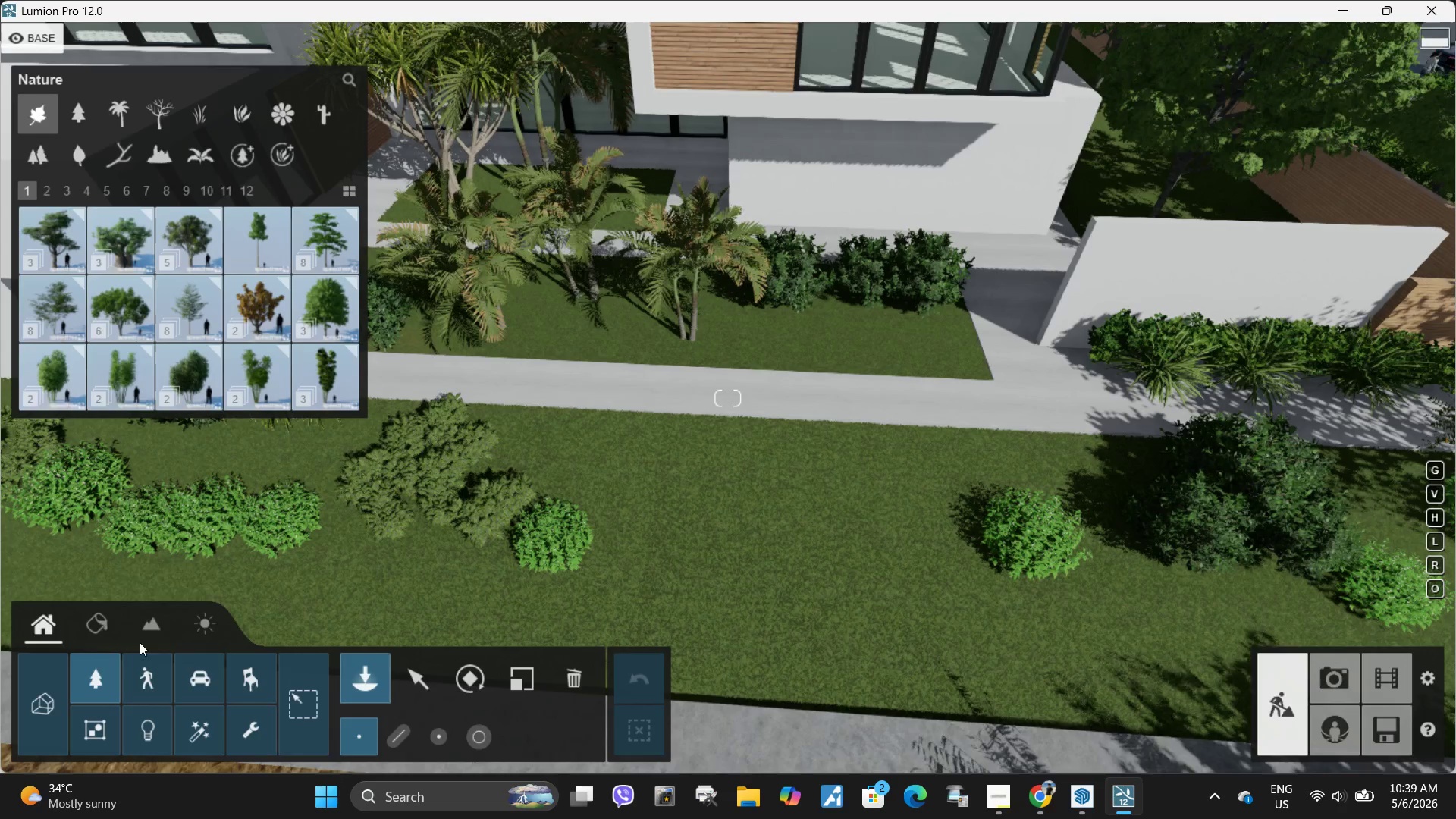 
left_click([49, 676])
 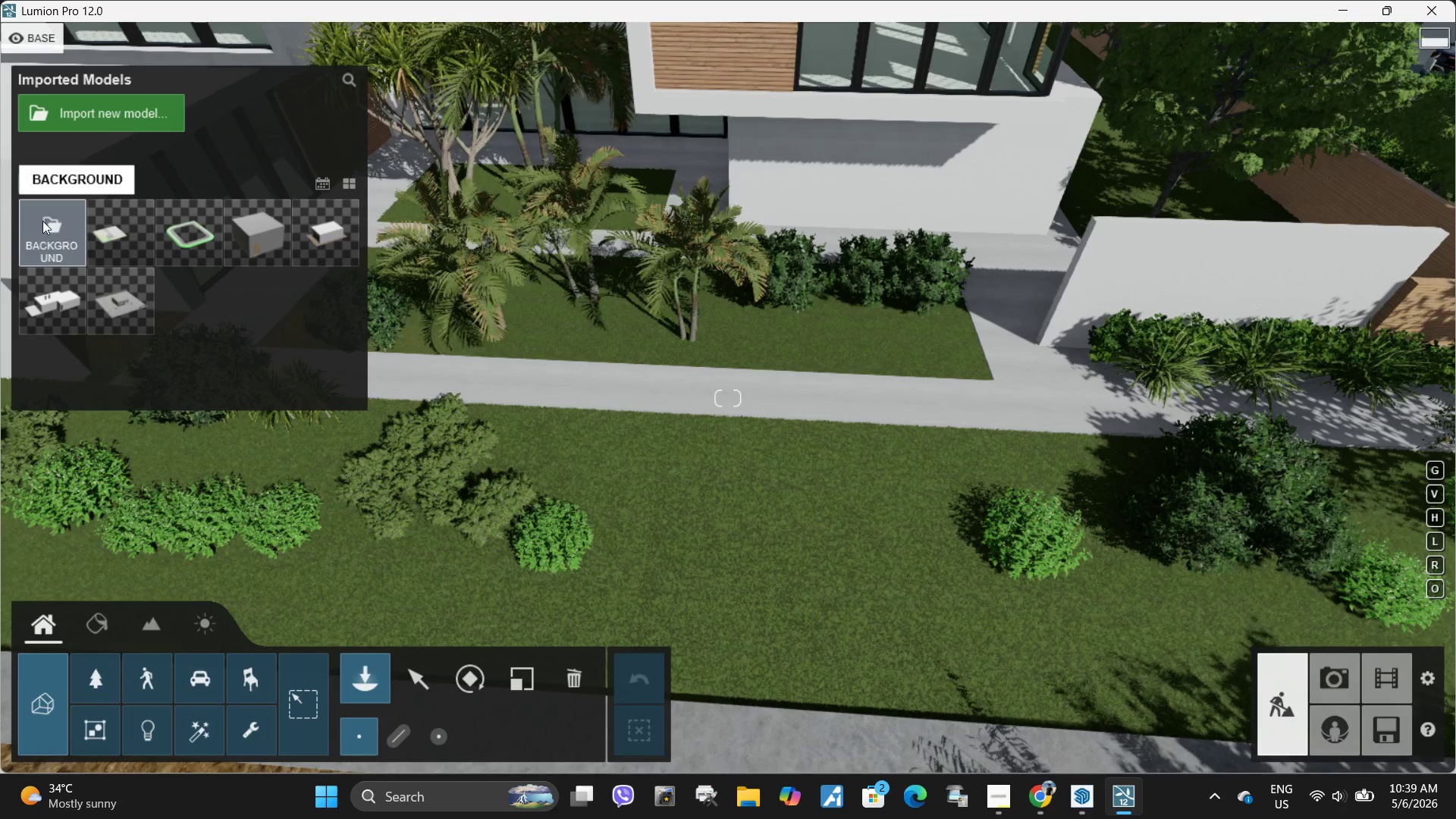 
left_click([98, 108])
 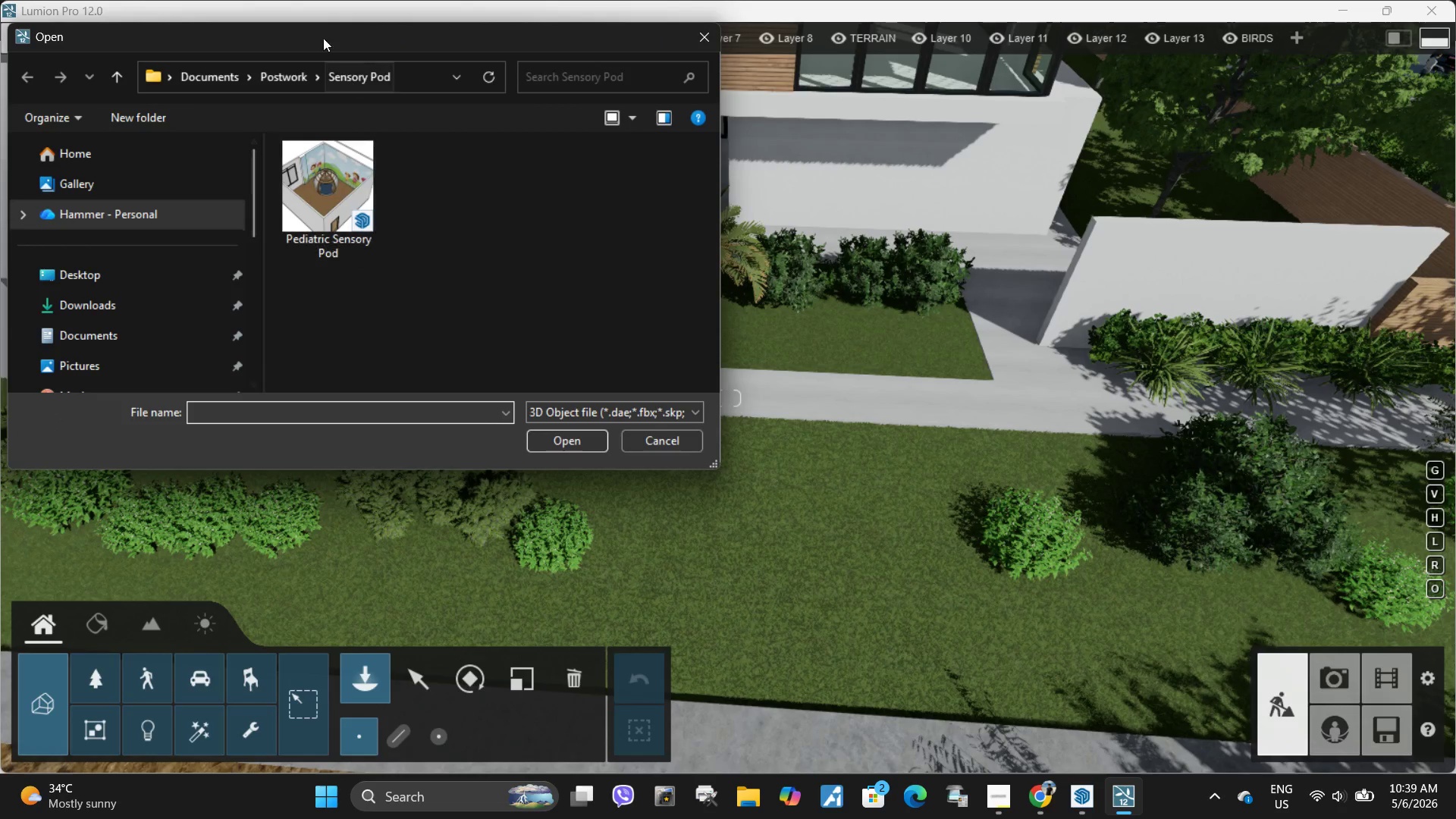 
left_click([284, 71])
 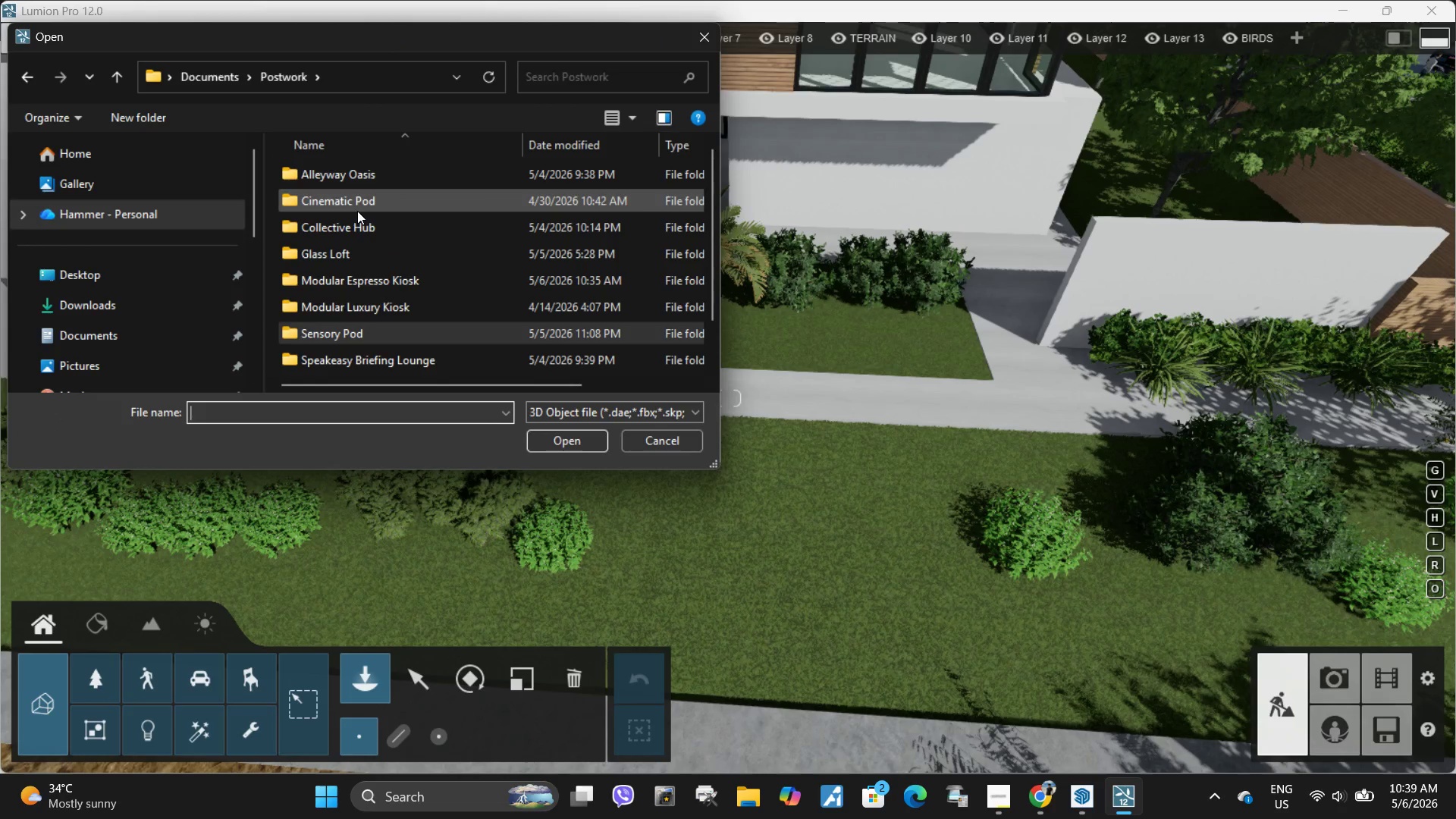 
scroll: coordinate [358, 286], scroll_direction: down, amount: 1.0
 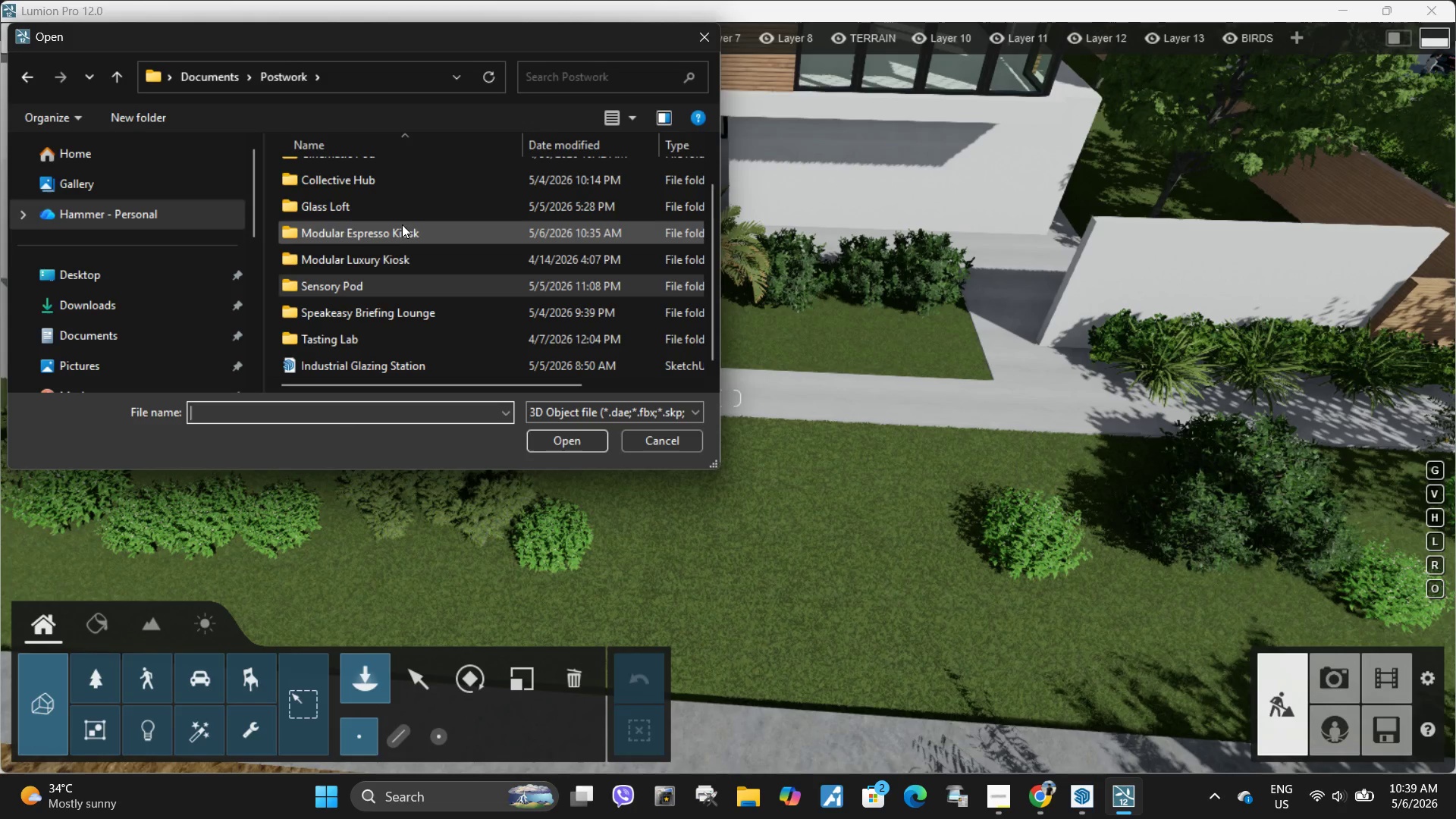 
double_click([402, 236])
 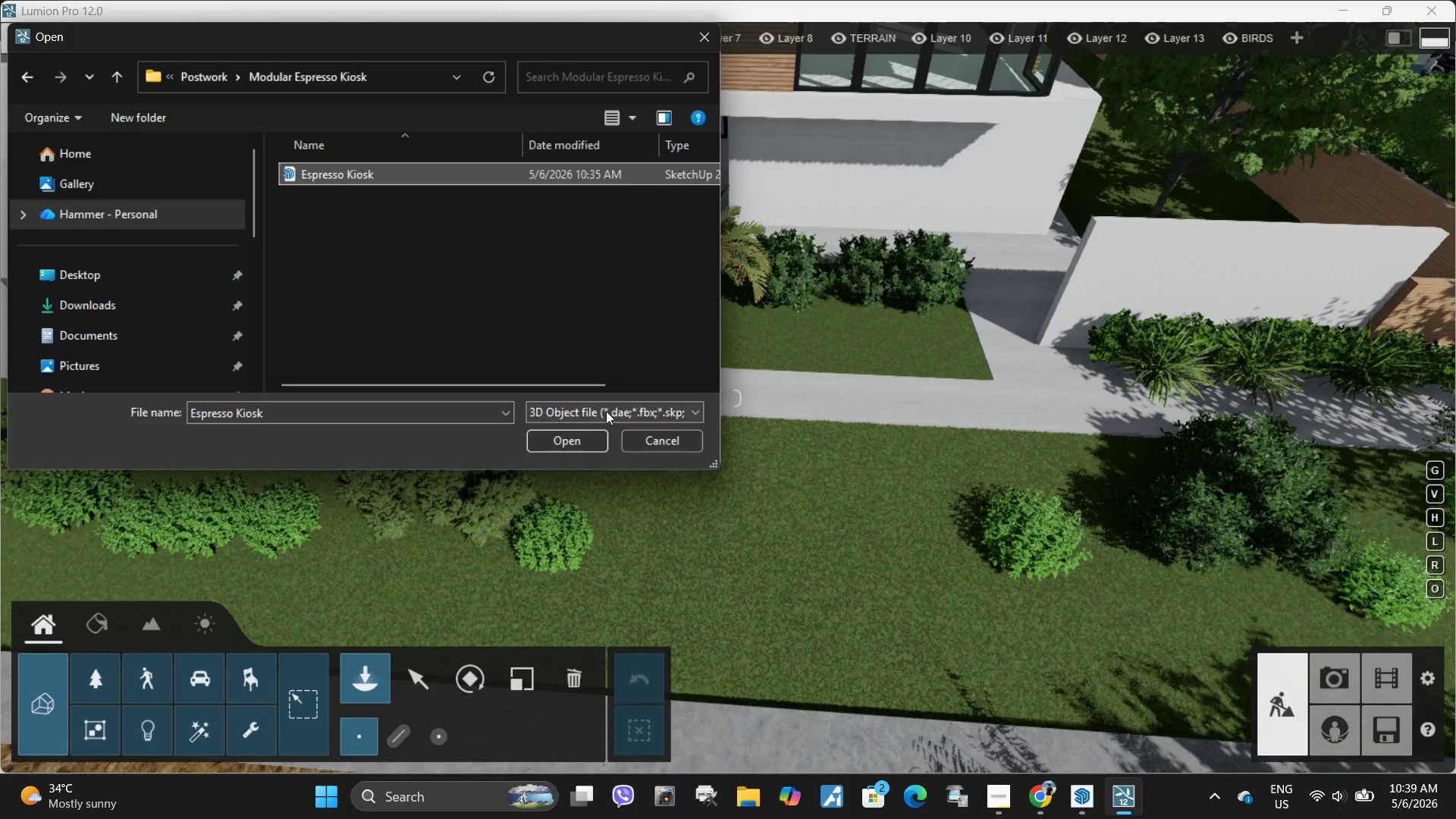 
left_click_drag(start_coordinate=[562, 444], to_coordinate=[567, 443])
 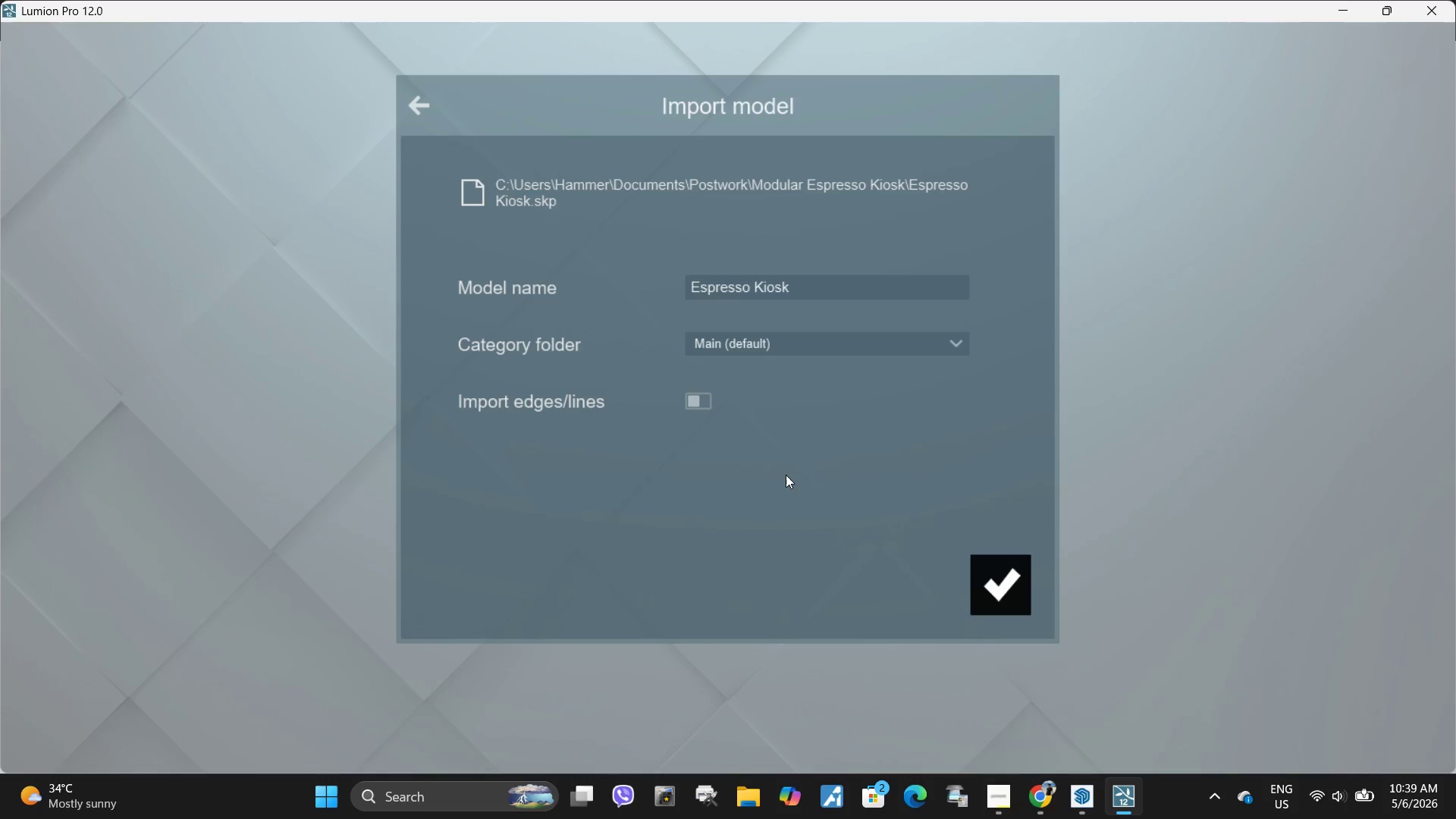 
left_click([1011, 593])
 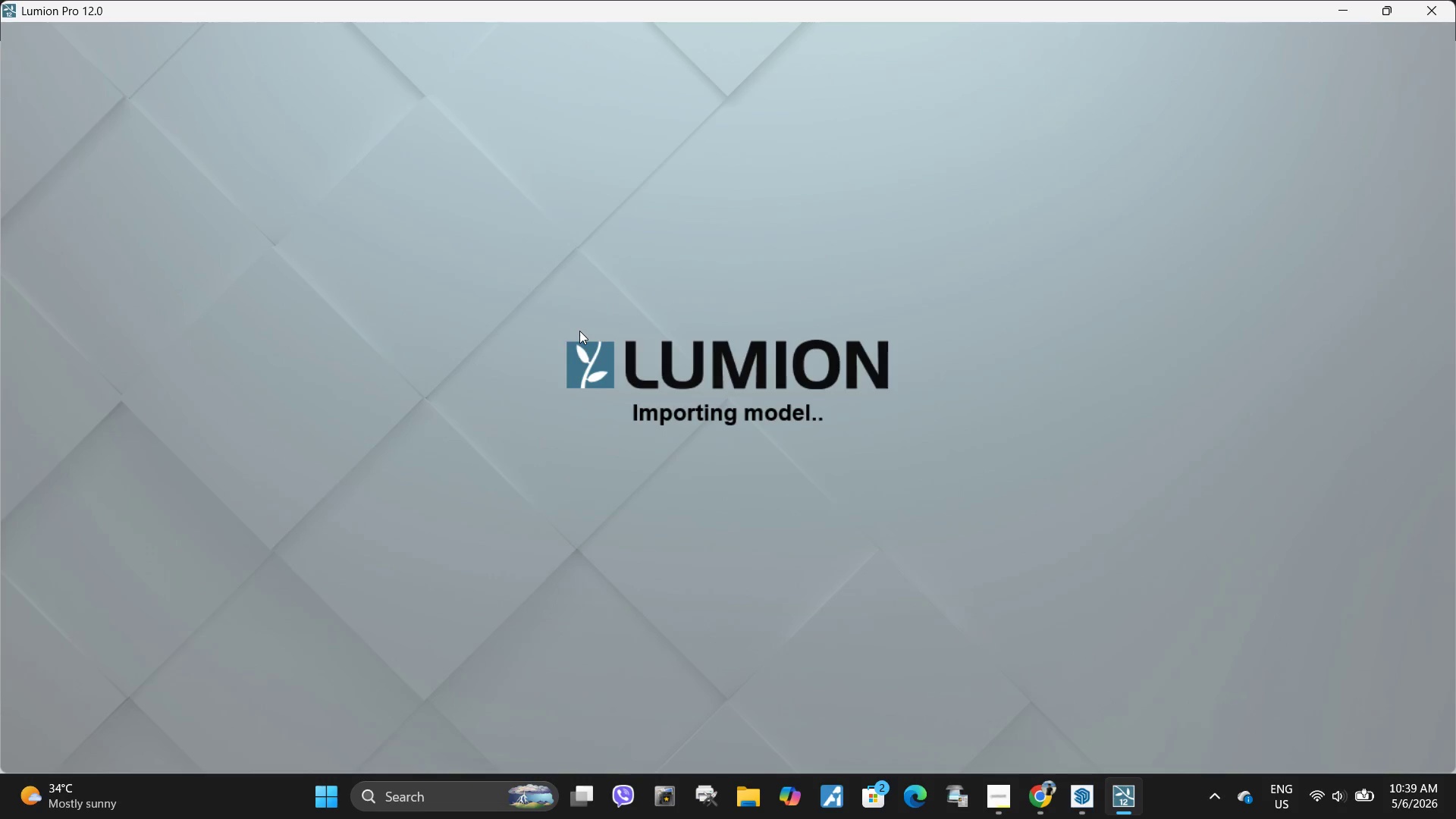 
wait(8.83)
 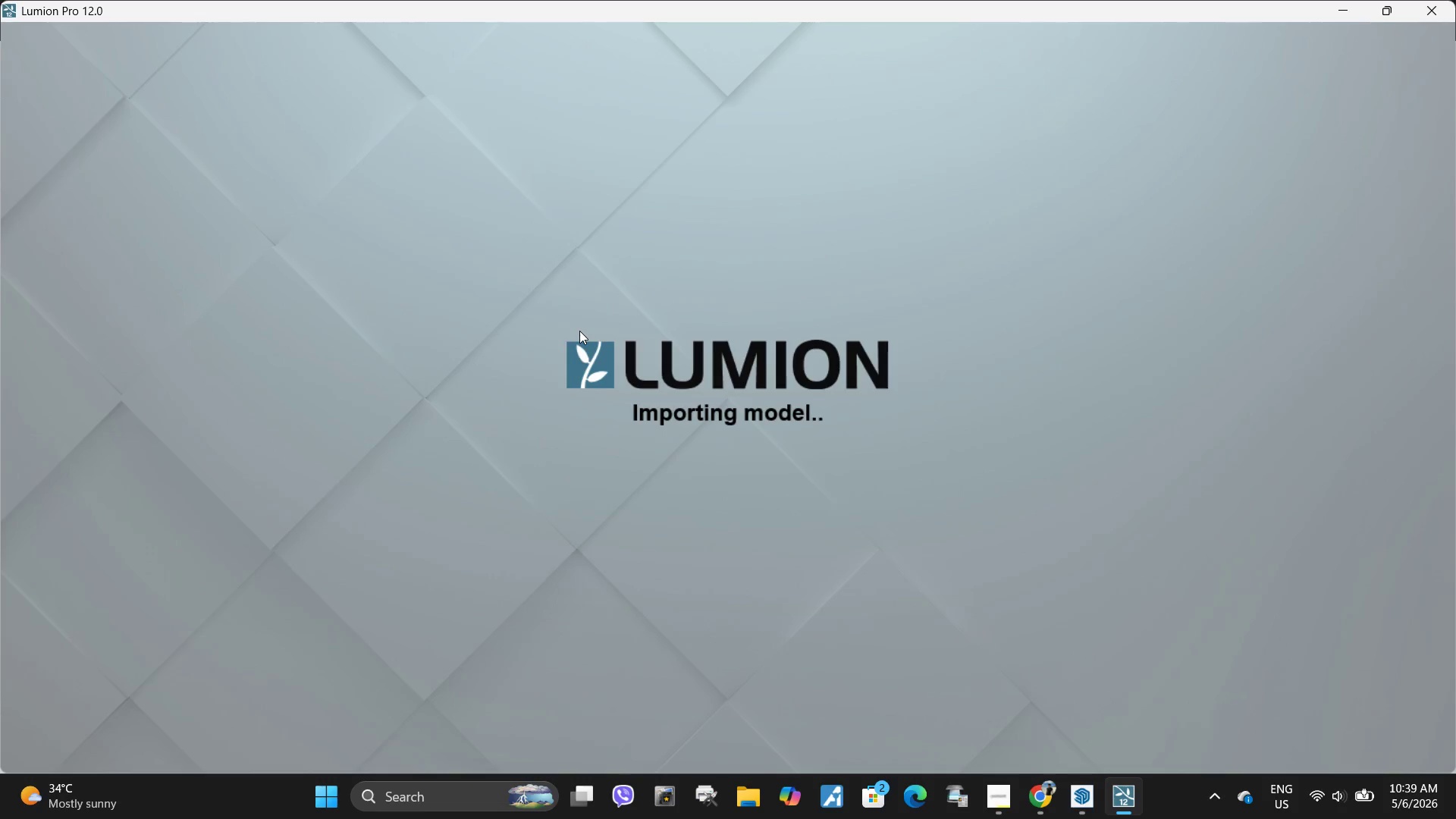 
scroll: coordinate [886, 722], scroll_direction: down, amount: 5.0
 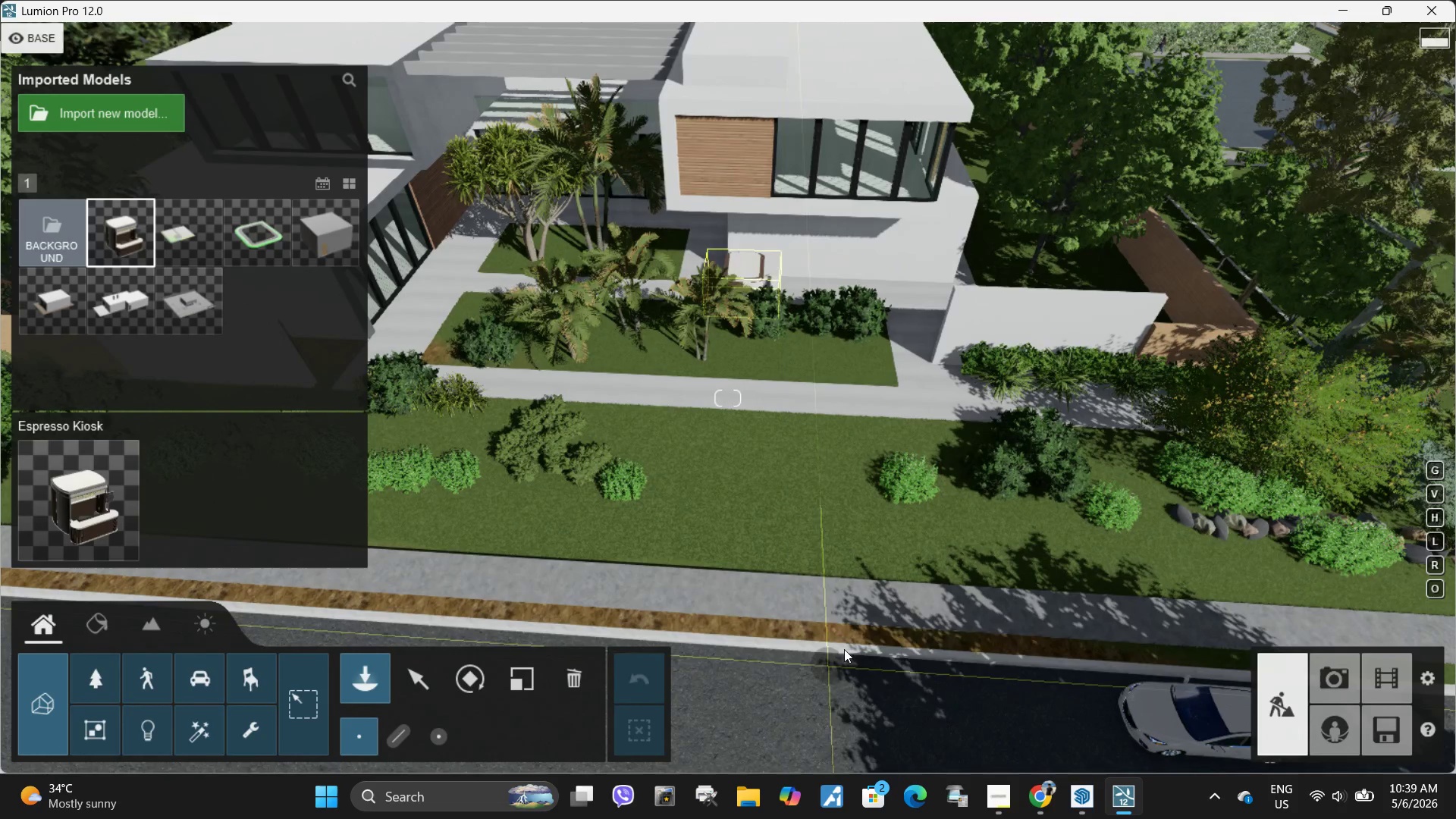 
left_click([855, 629])
 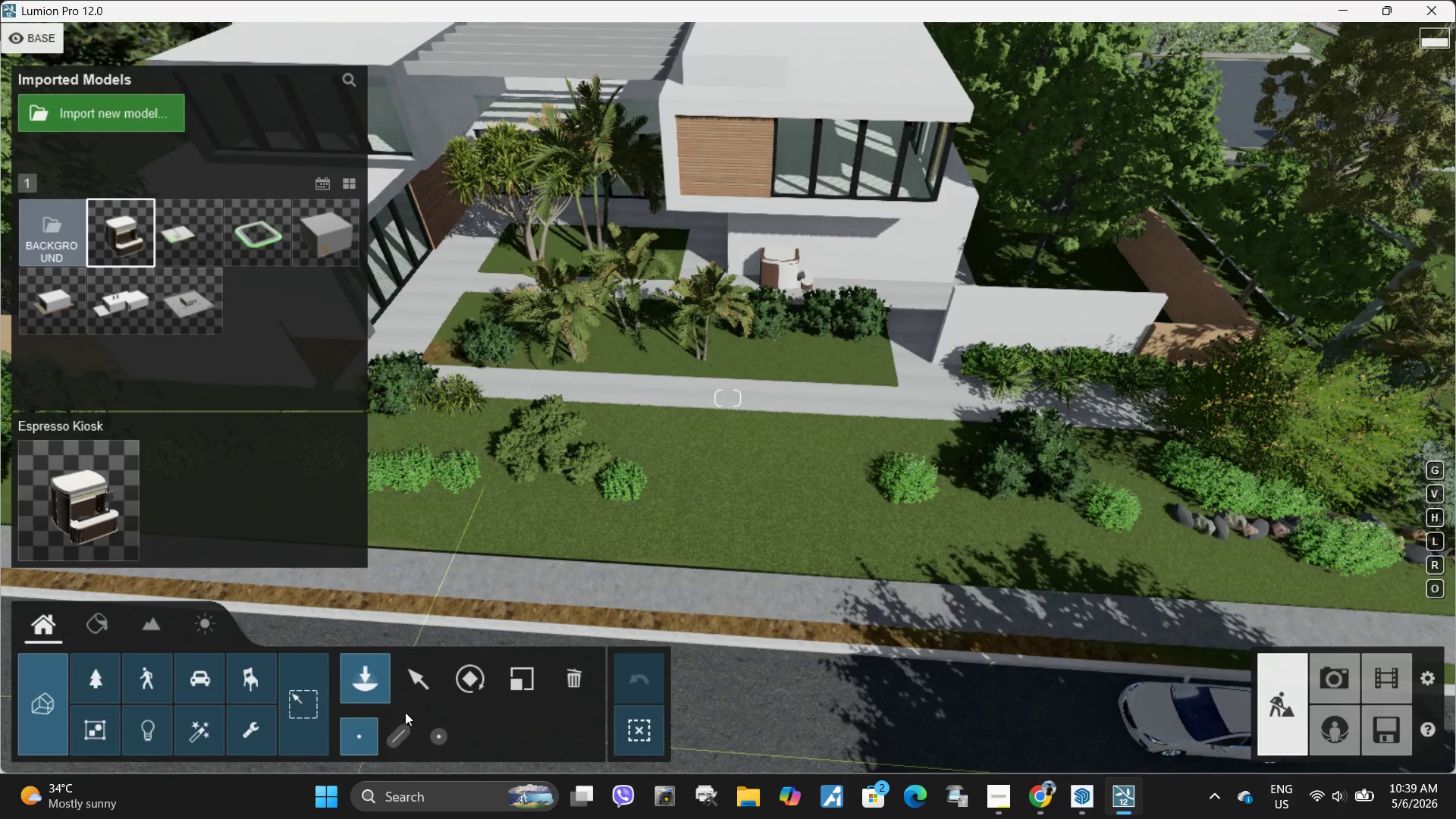 
left_click([424, 689])
 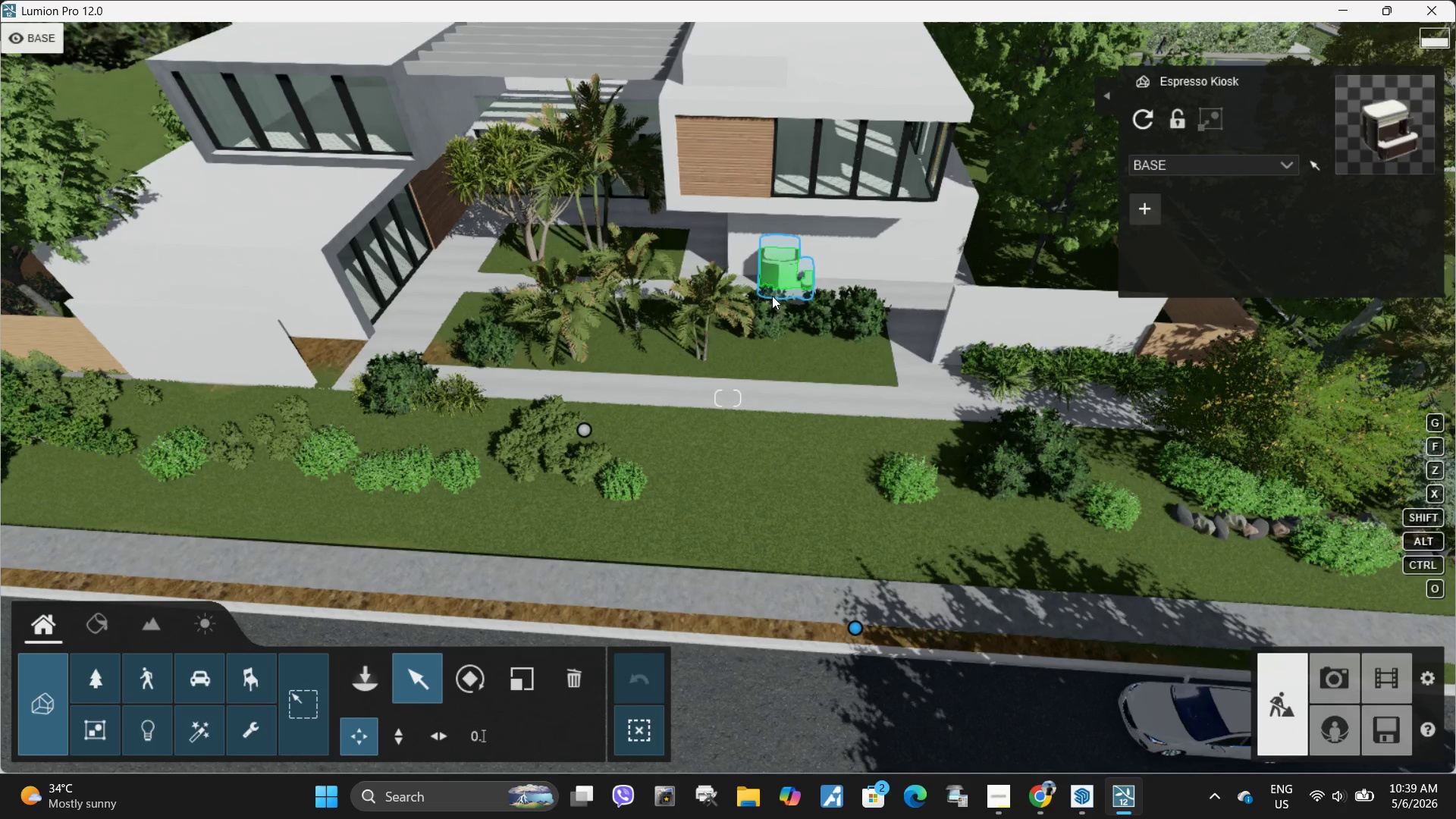 
left_click_drag(start_coordinate=[773, 275], to_coordinate=[748, 359])
 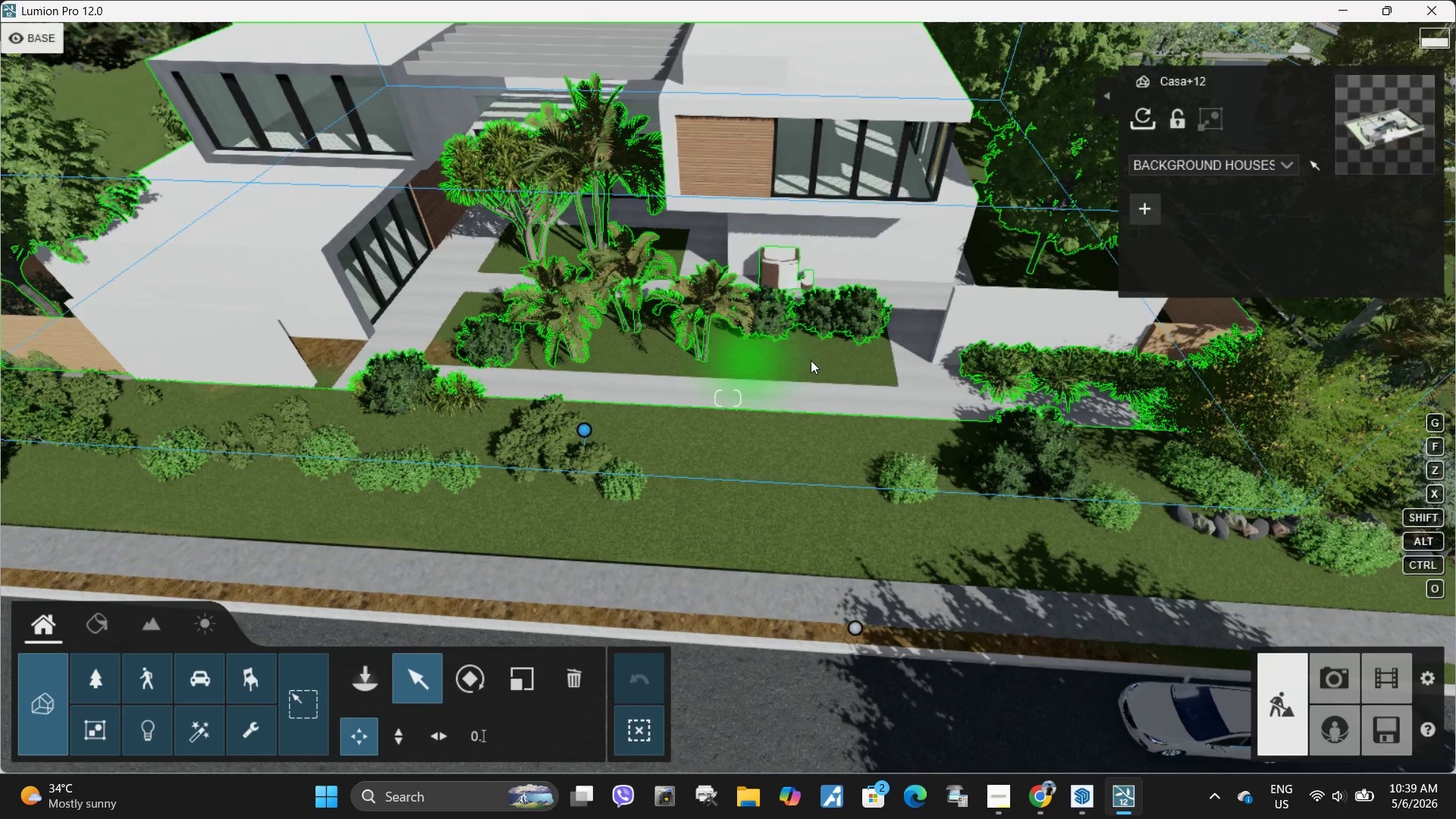 
key(A)
 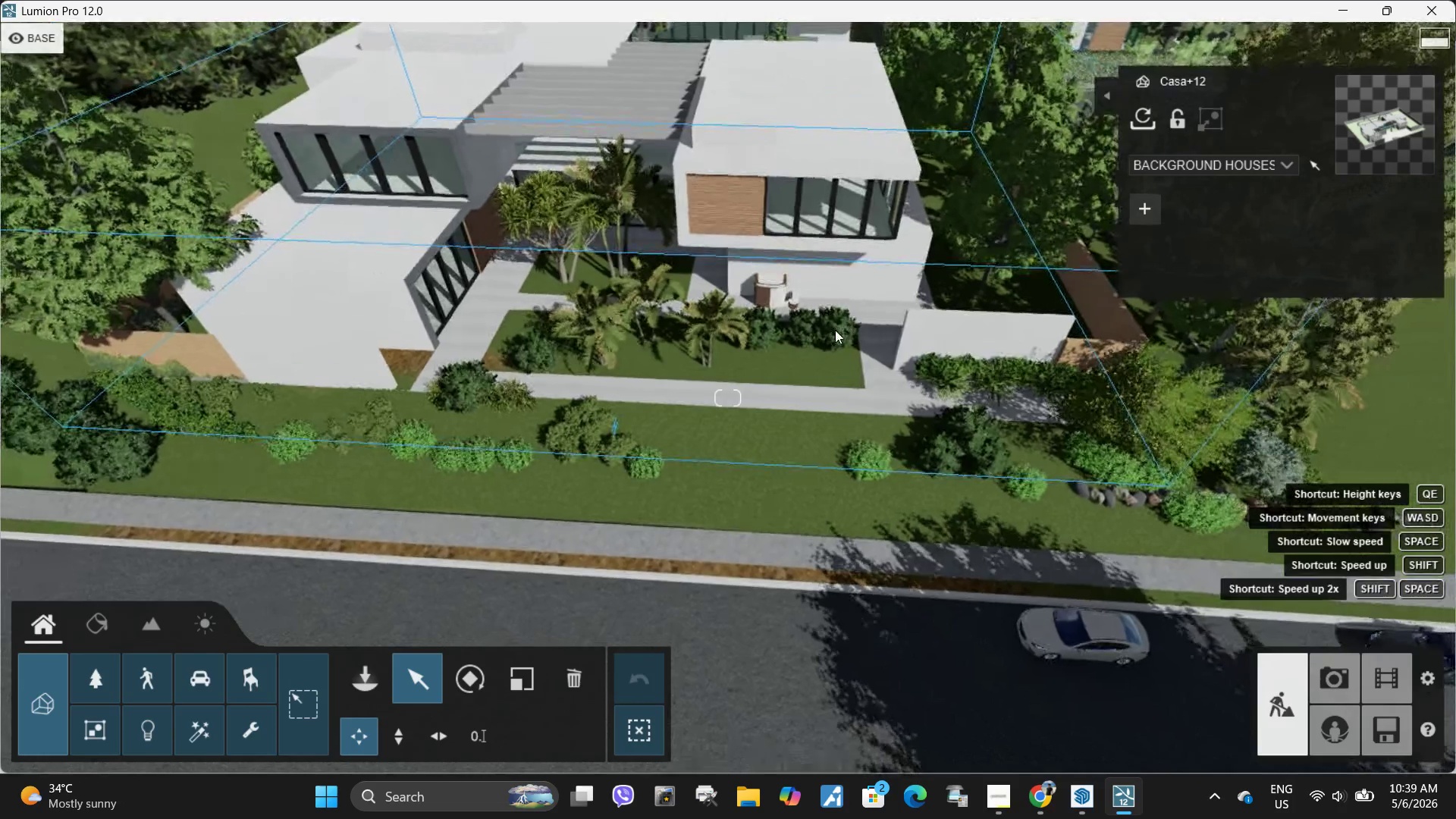 
scroll: coordinate [811, 360], scroll_direction: down, amount: 6.0
 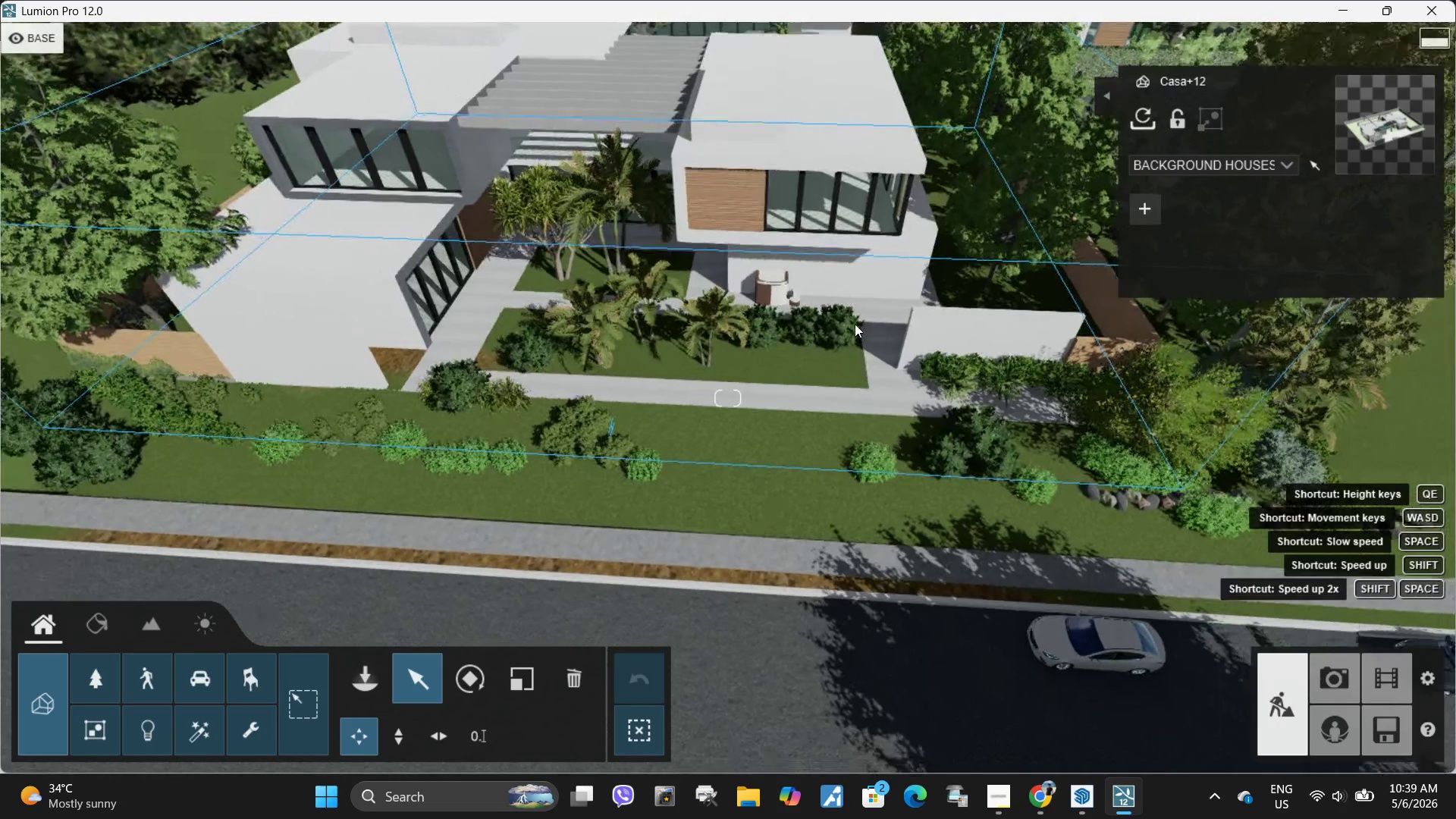 
hold_key(key=S, duration=0.58)
 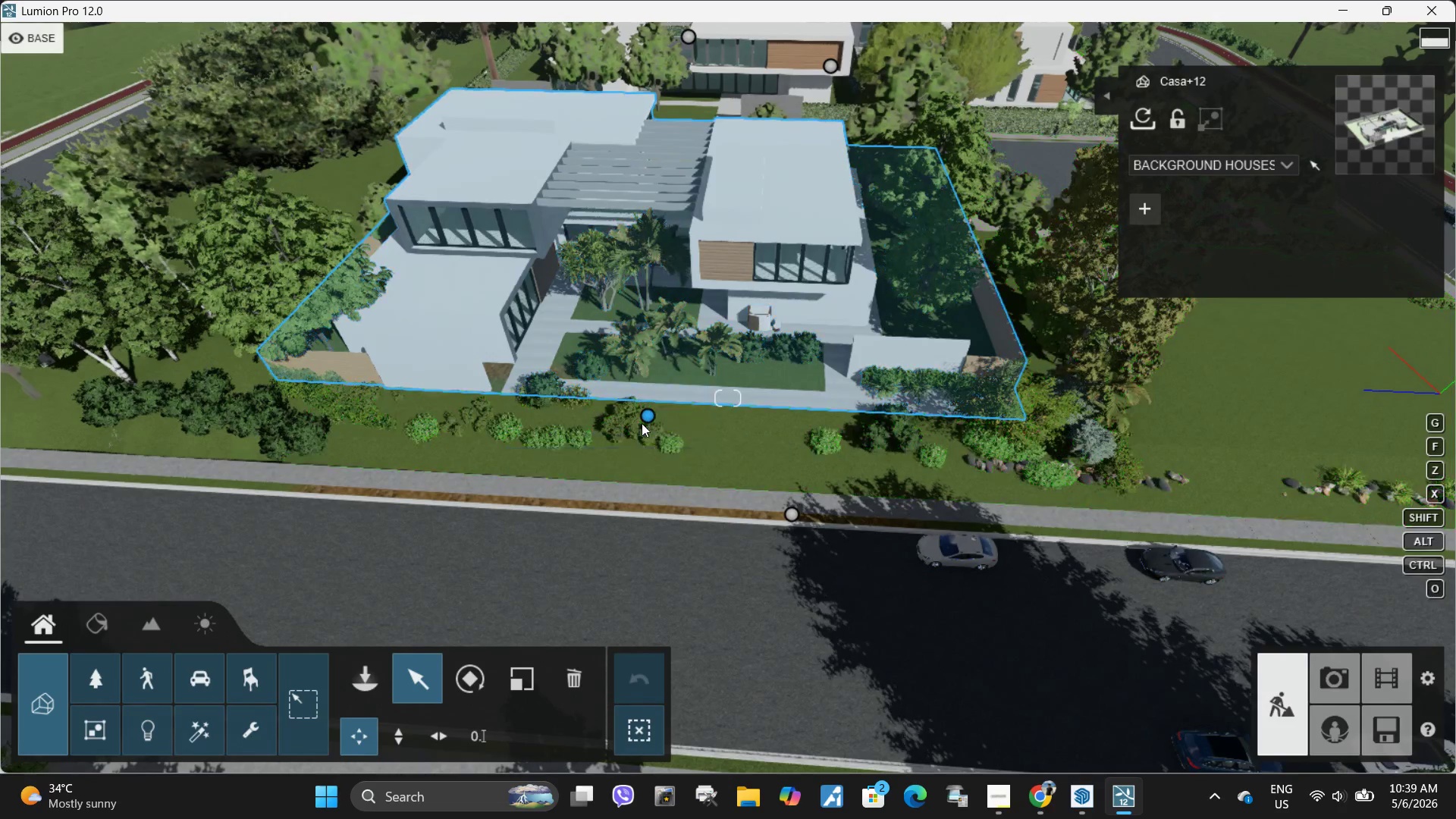 
scroll: coordinate [804, 391], scroll_direction: down, amount: 5.0
 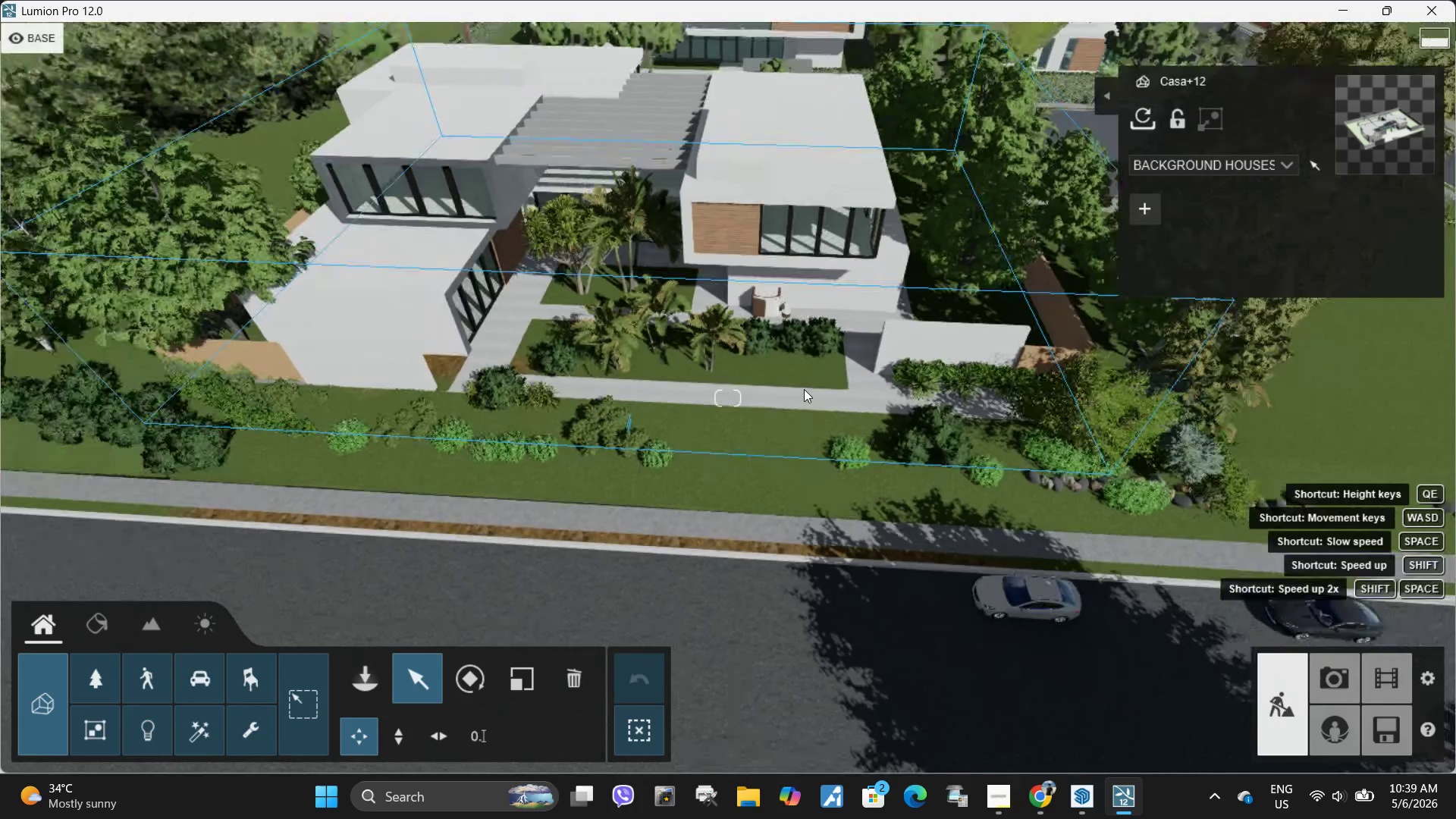 
left_click_drag(start_coordinate=[646, 414], to_coordinate=[630, 506])
 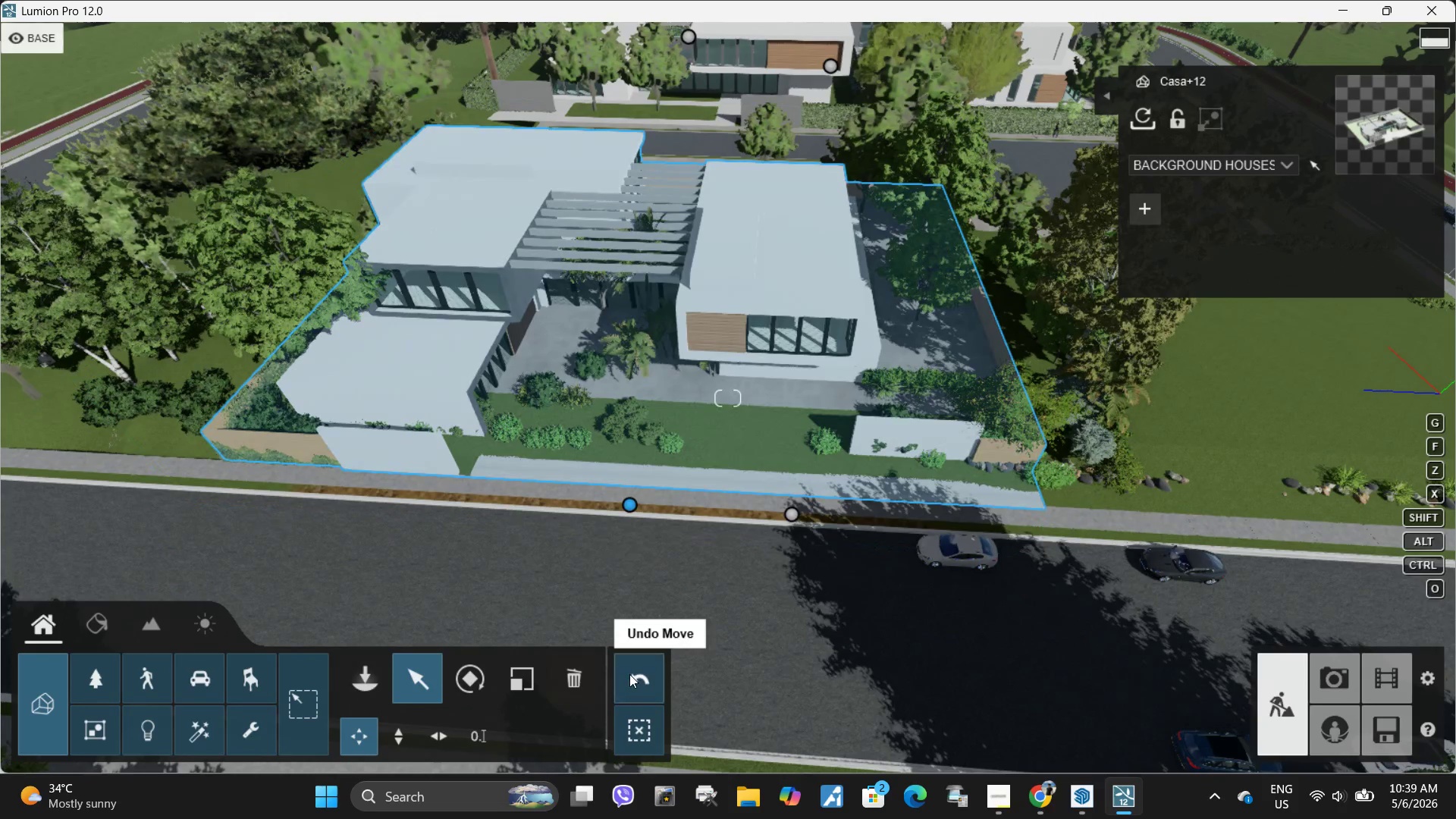 
left_click([633, 674])
 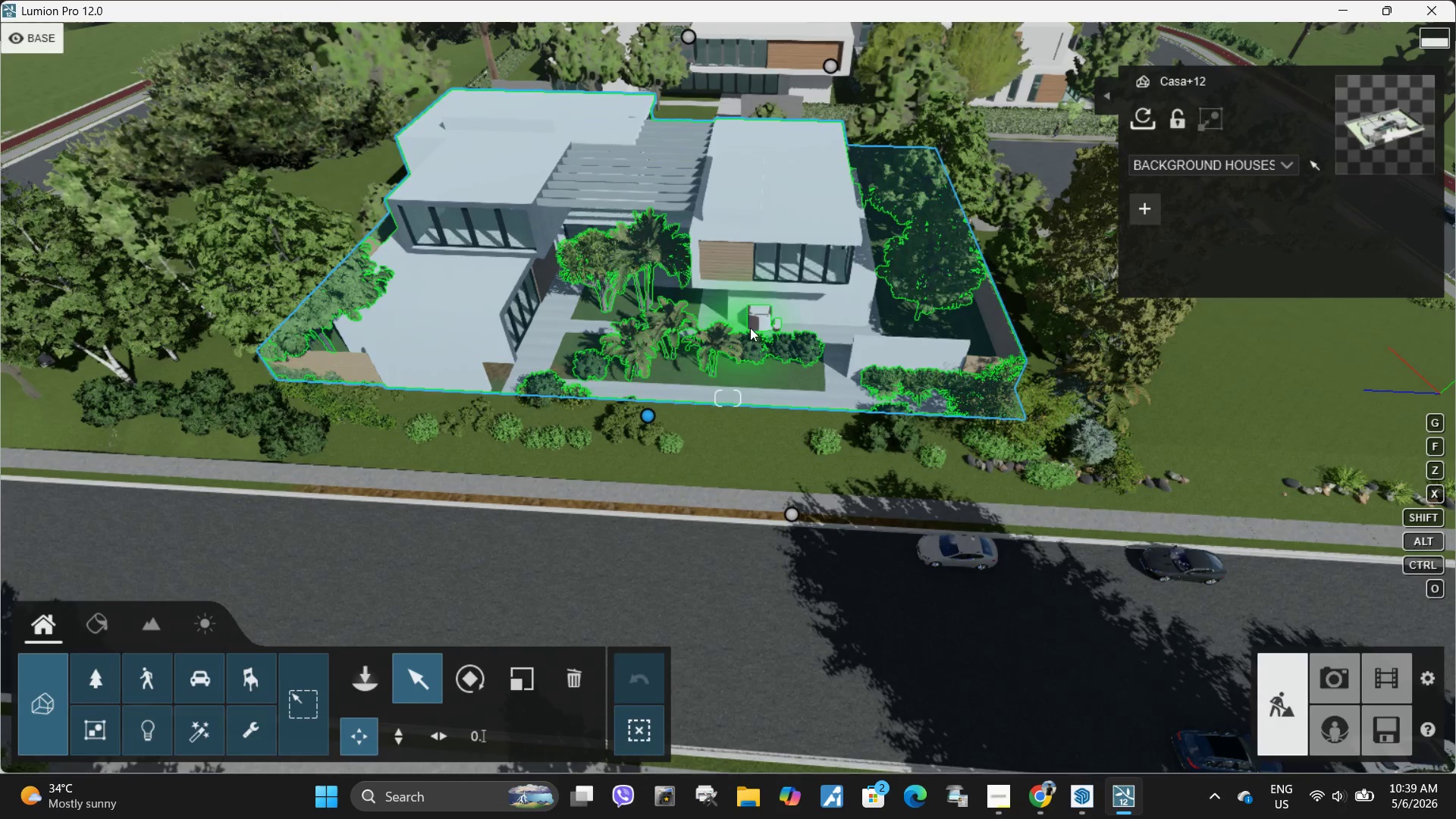 
left_click([766, 322])
 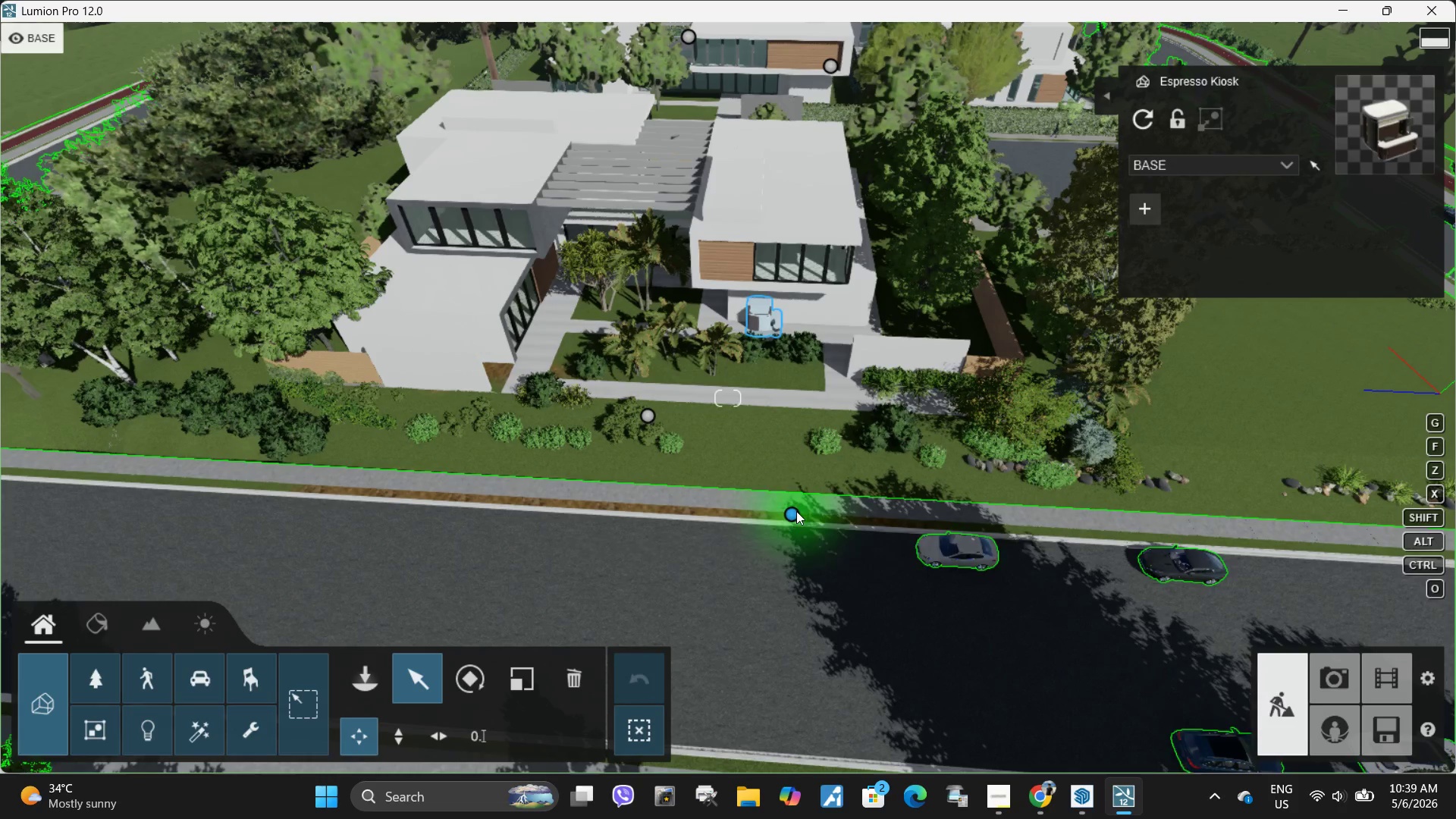 
left_click_drag(start_coordinate=[794, 512], to_coordinate=[775, 748])
 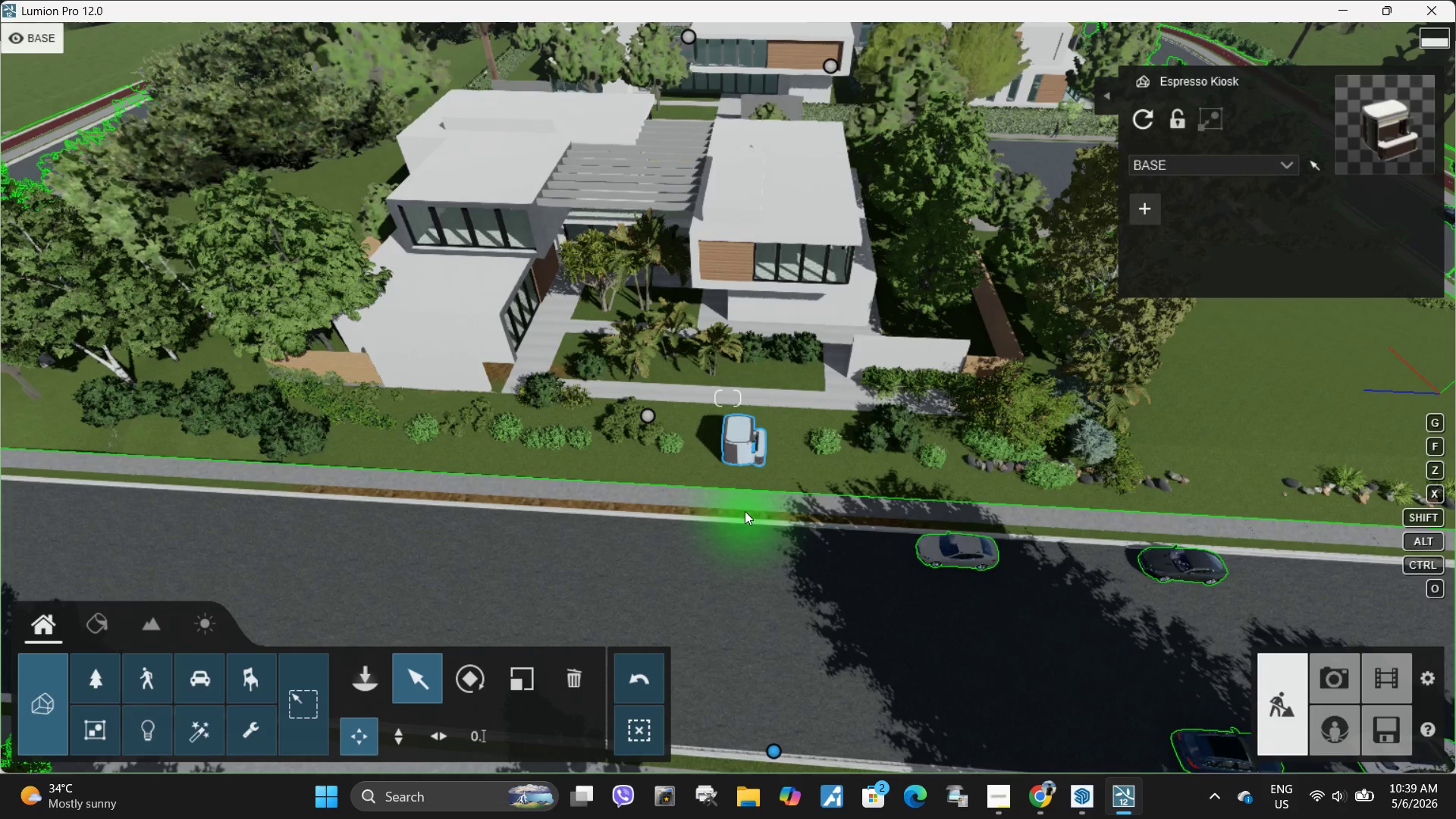 
hold_key(key=W, duration=2.17)
 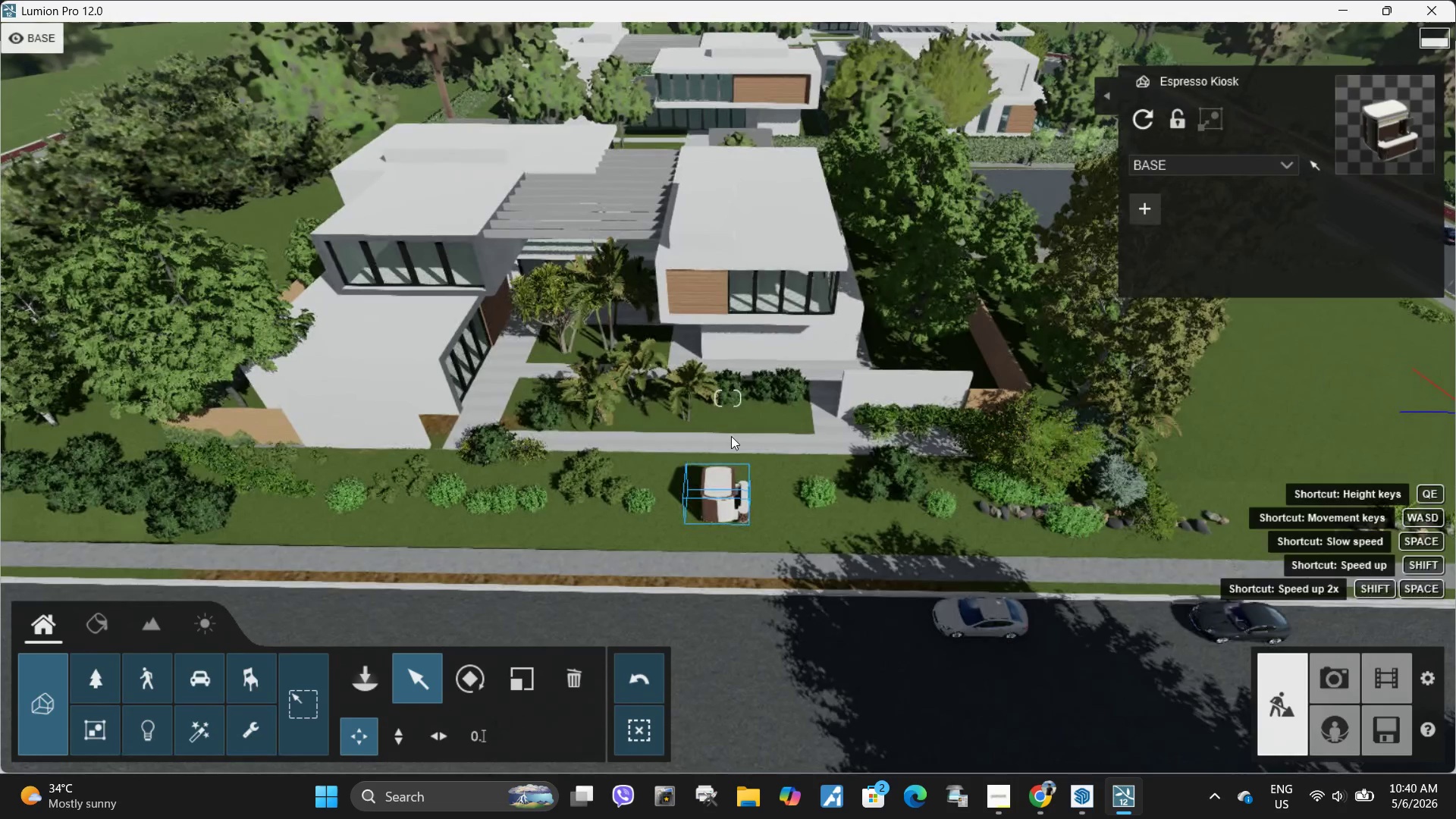 
hold_key(key=E, duration=0.42)
 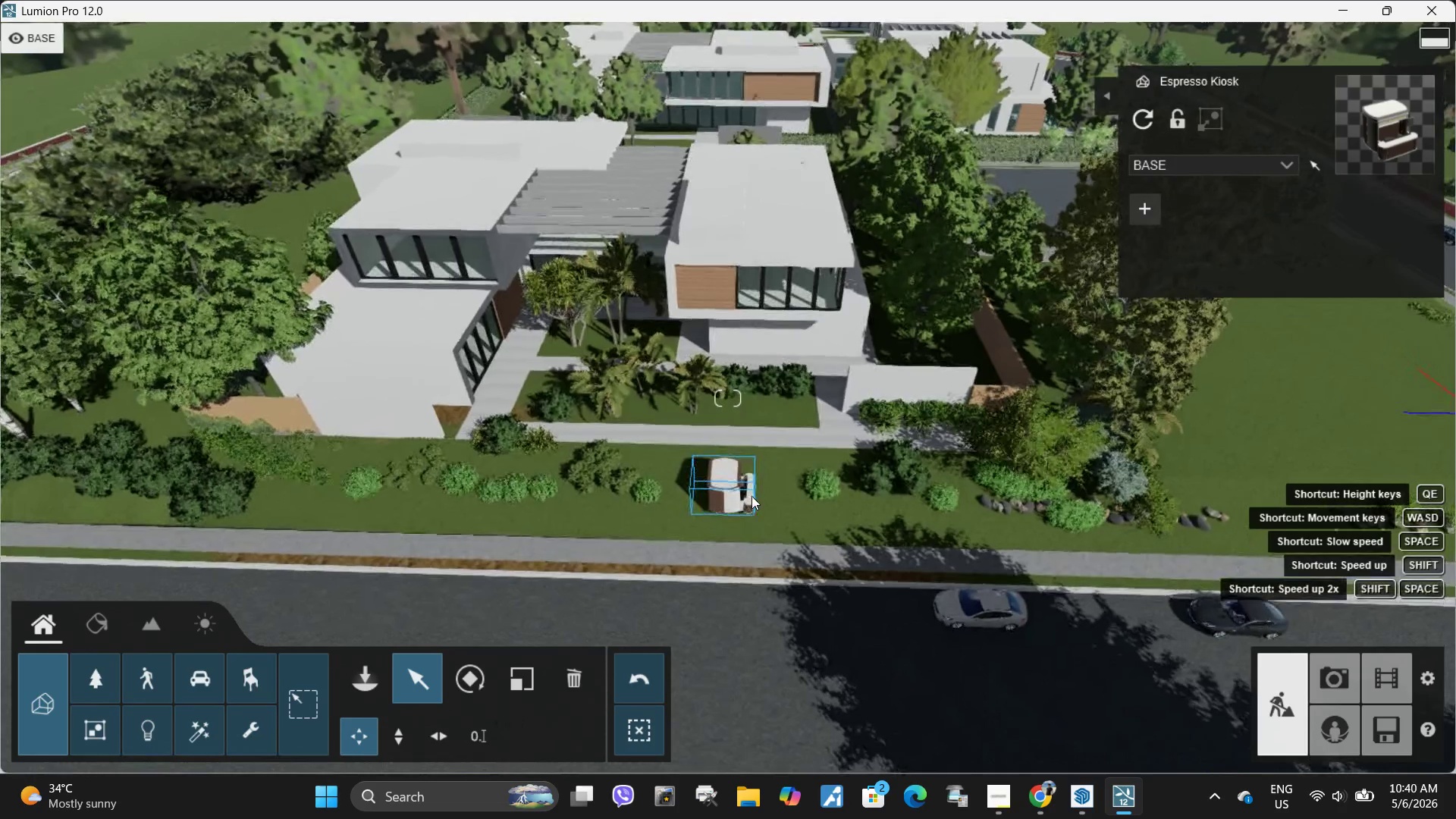 
hold_key(key=Q, duration=0.86)
 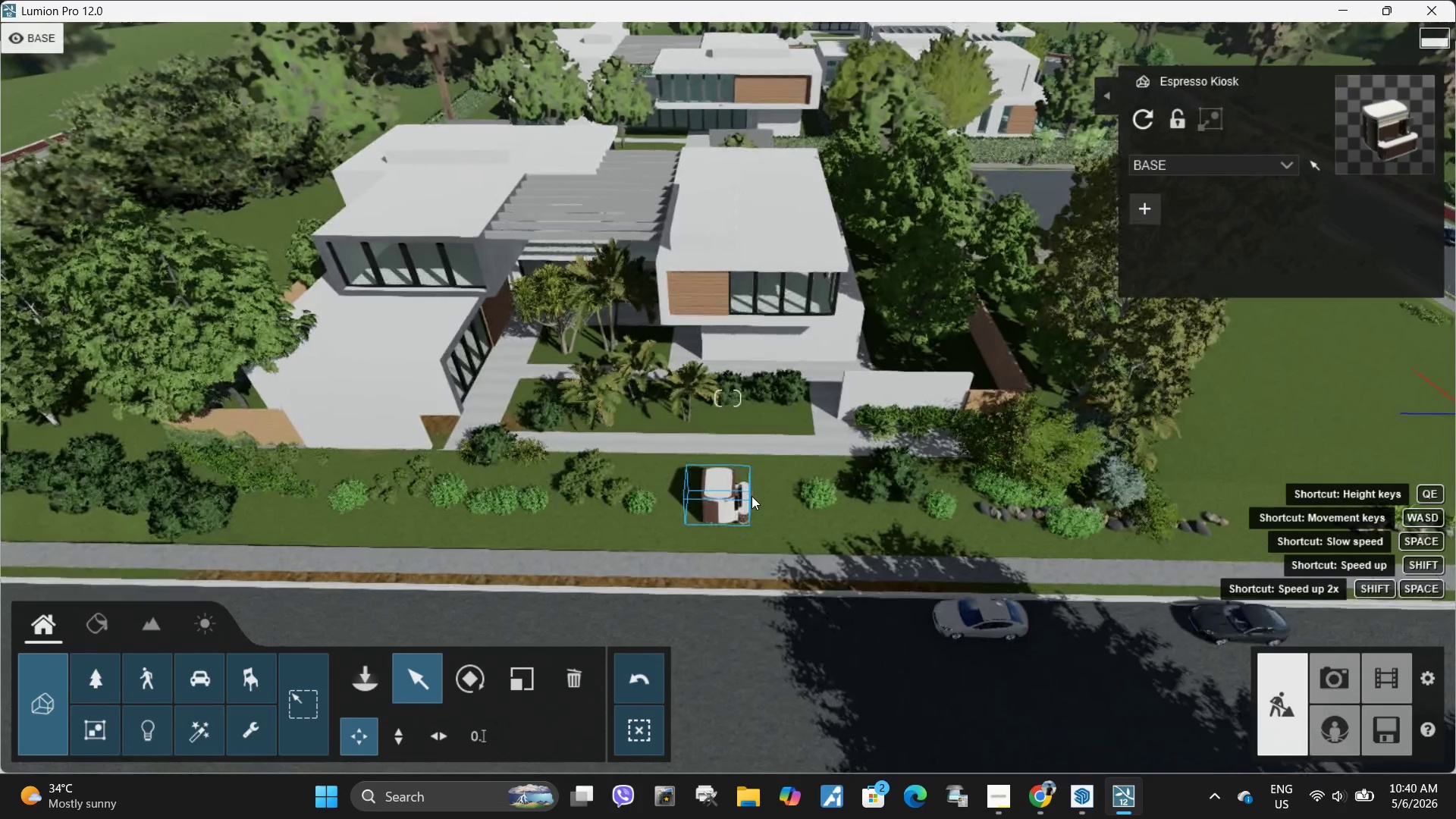 
hold_key(key=Space, duration=1.06)
 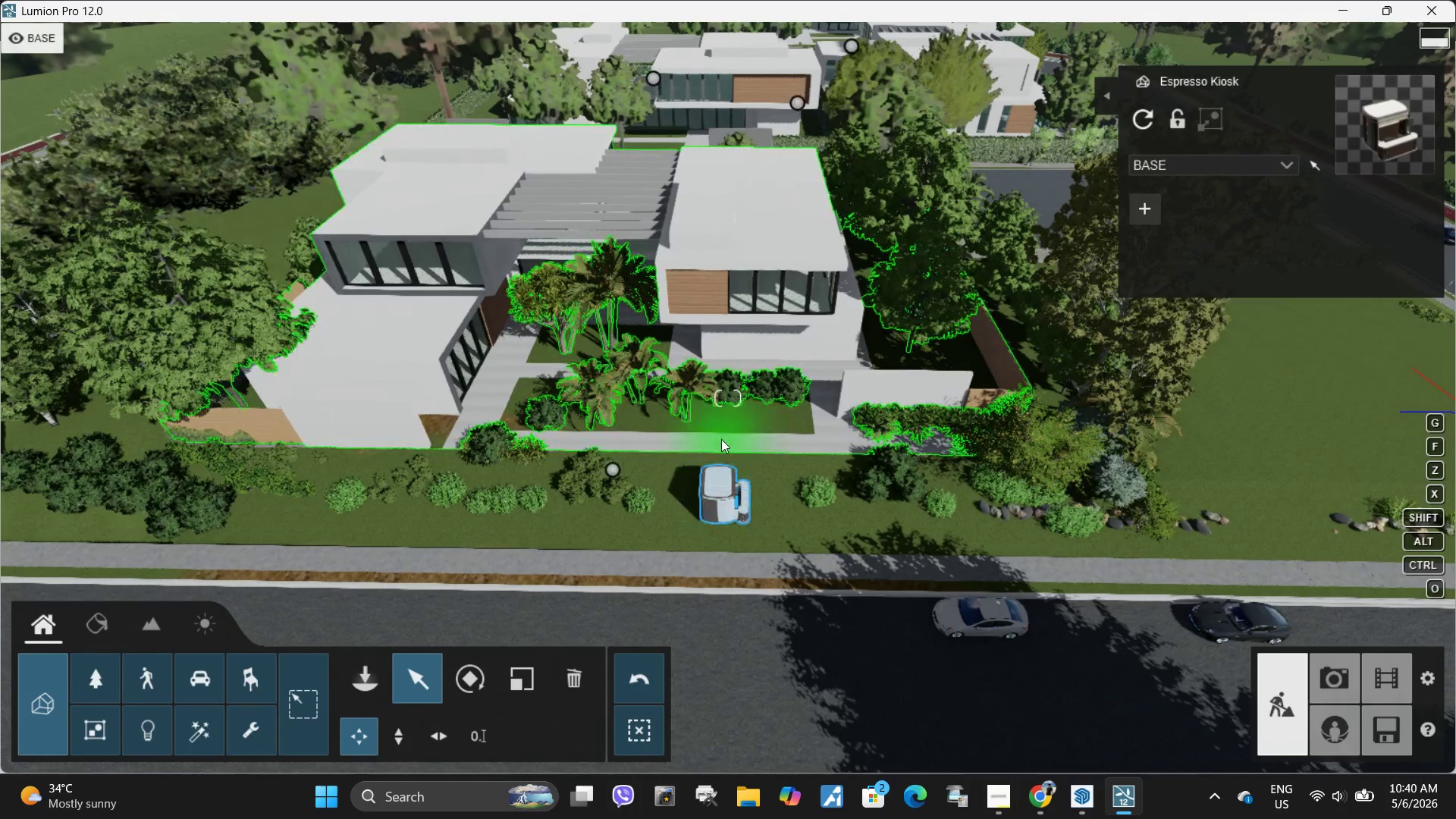 
hold_key(key=E, duration=0.56)
 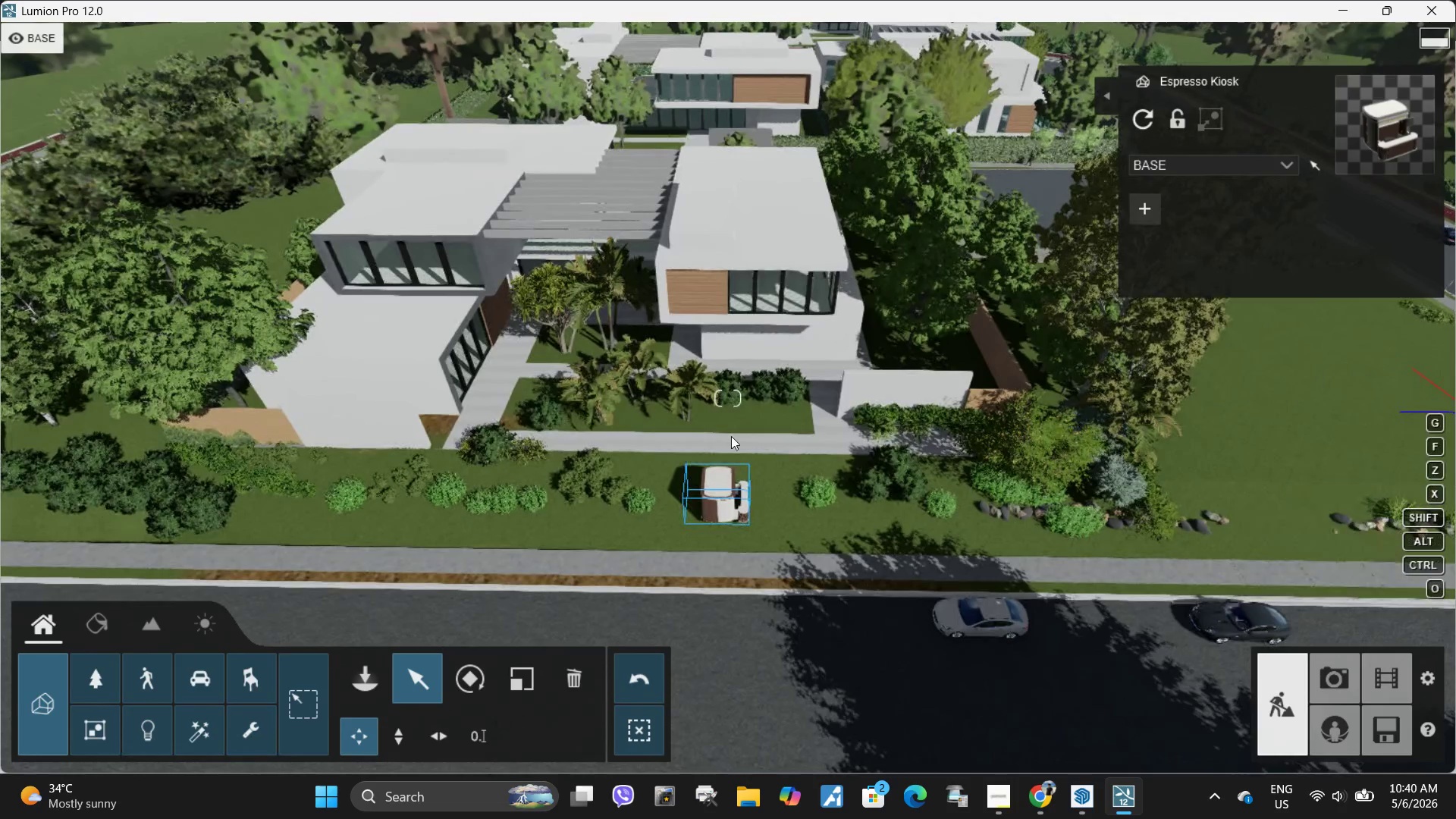 
hold_key(key=E, duration=1.33)
 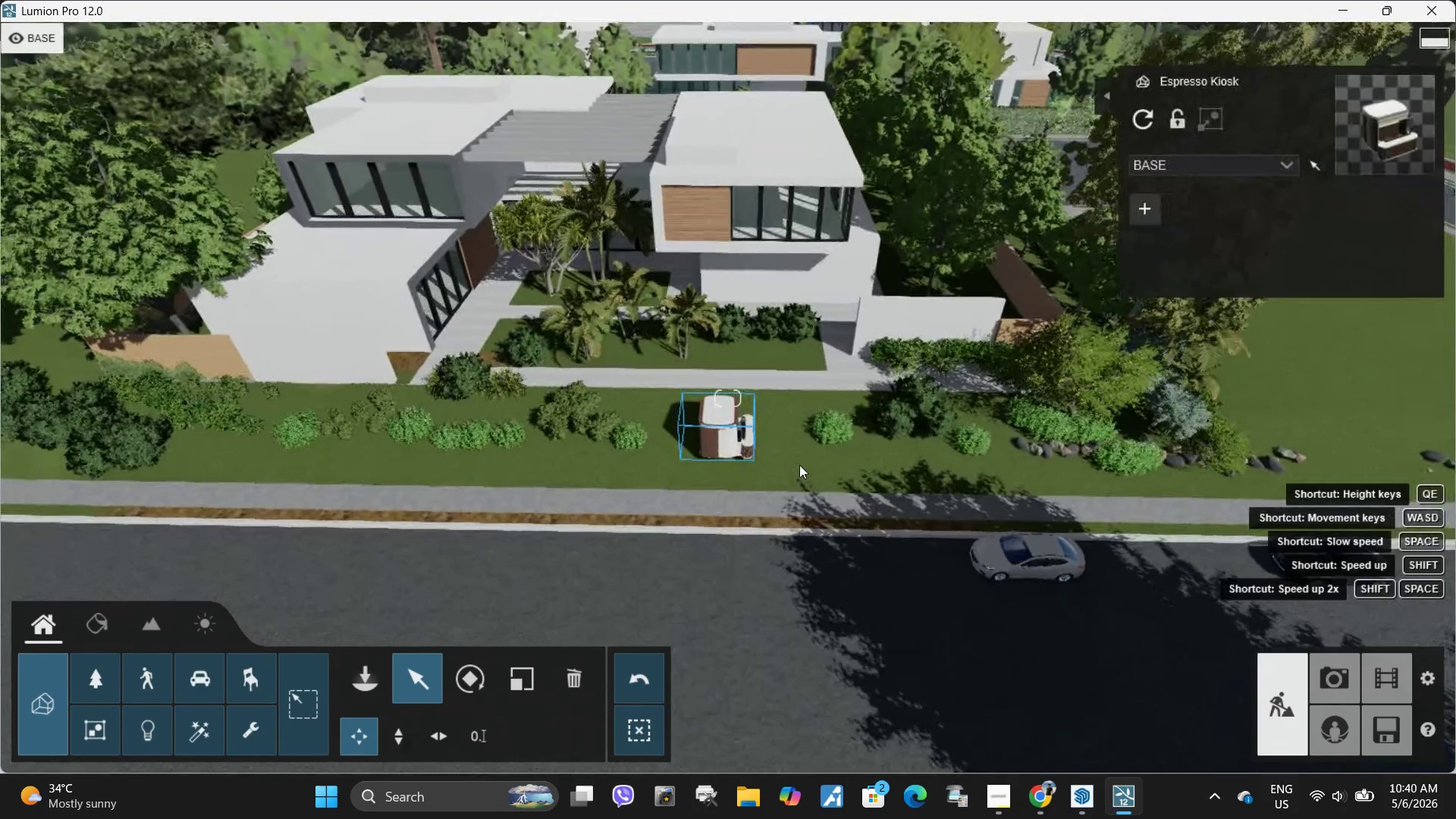 
hold_key(key=W, duration=1.5)
 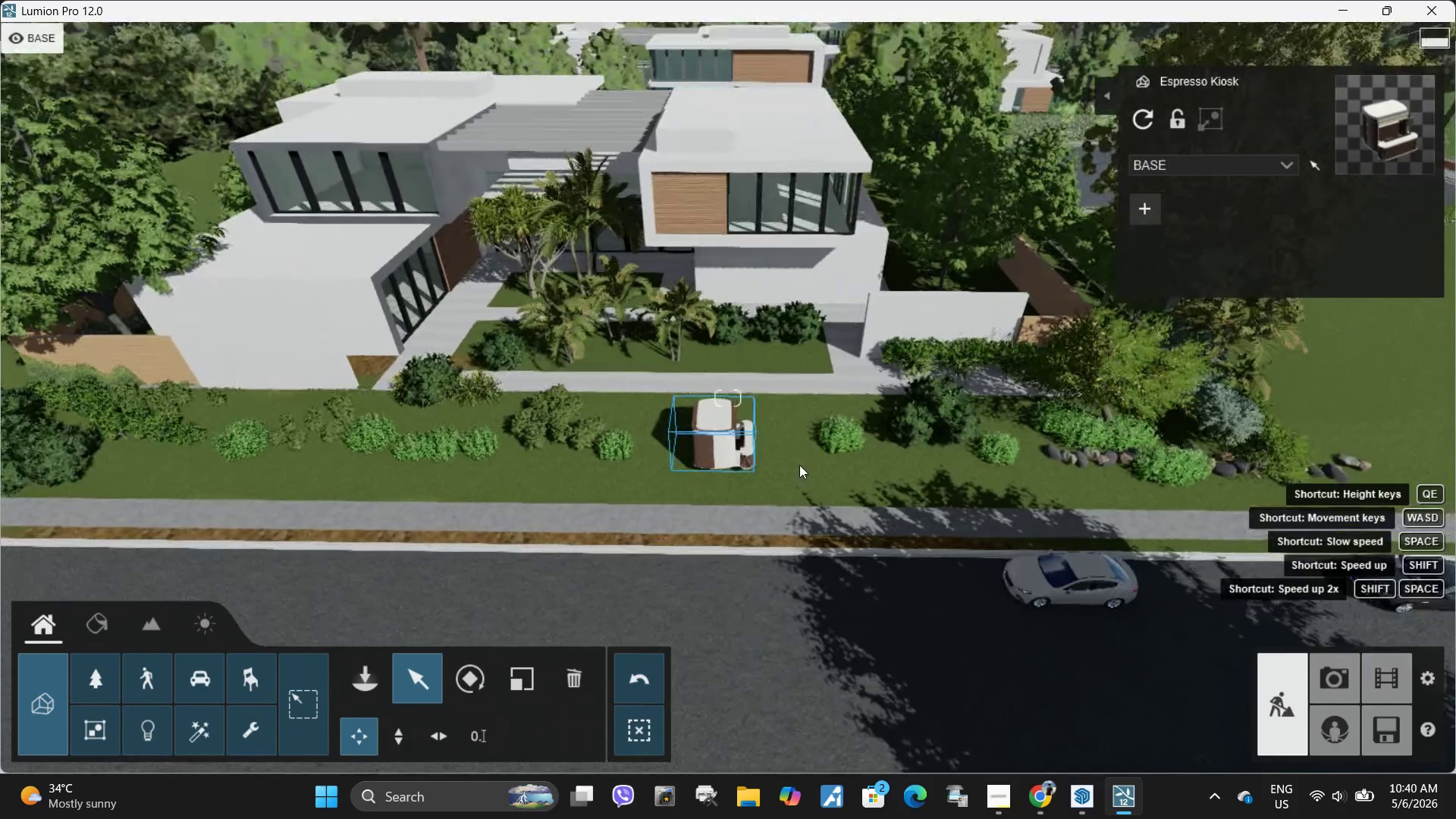 
hold_key(key=W, duration=4.06)
 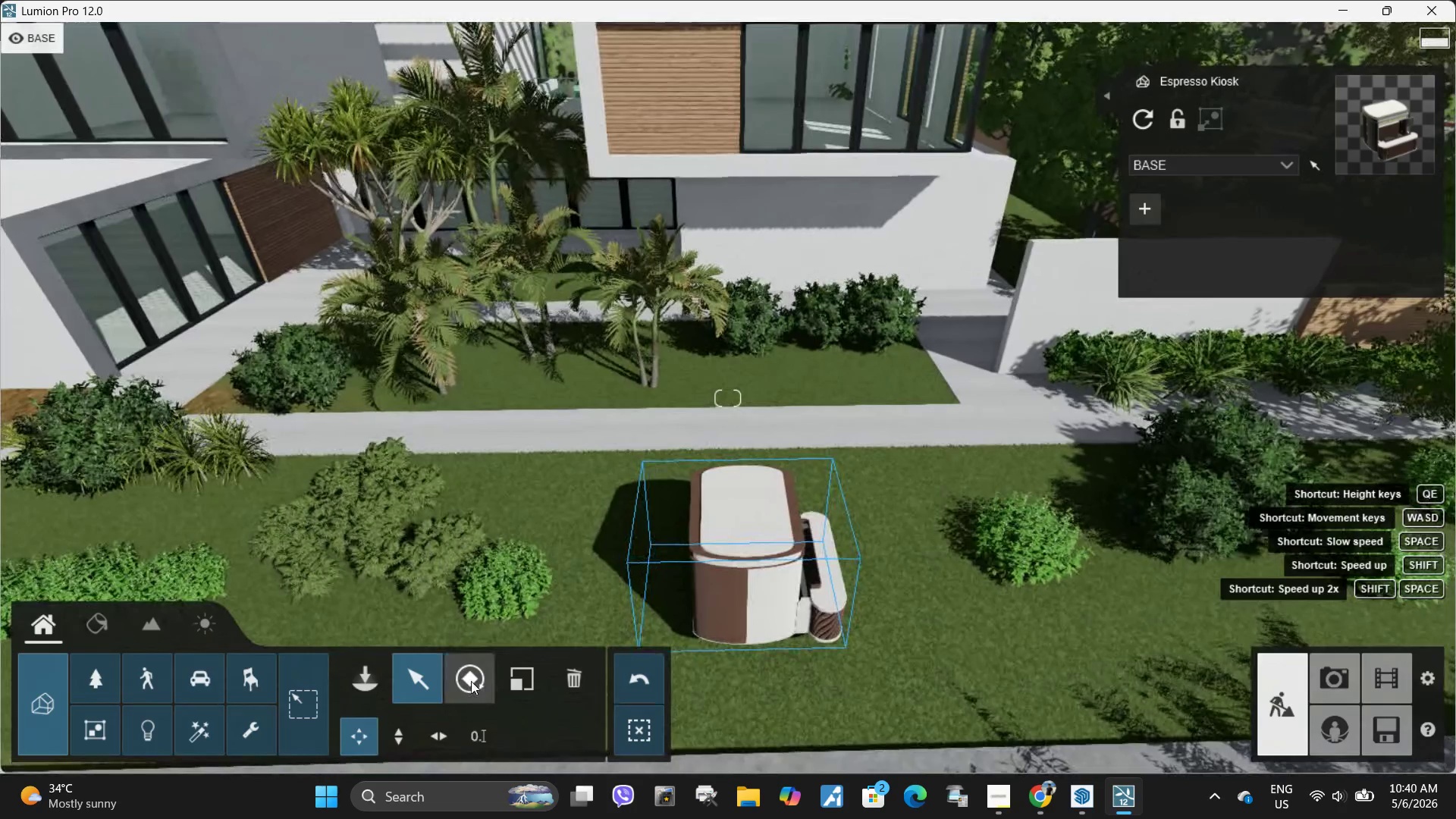 
hold_key(key=E, duration=0.62)
 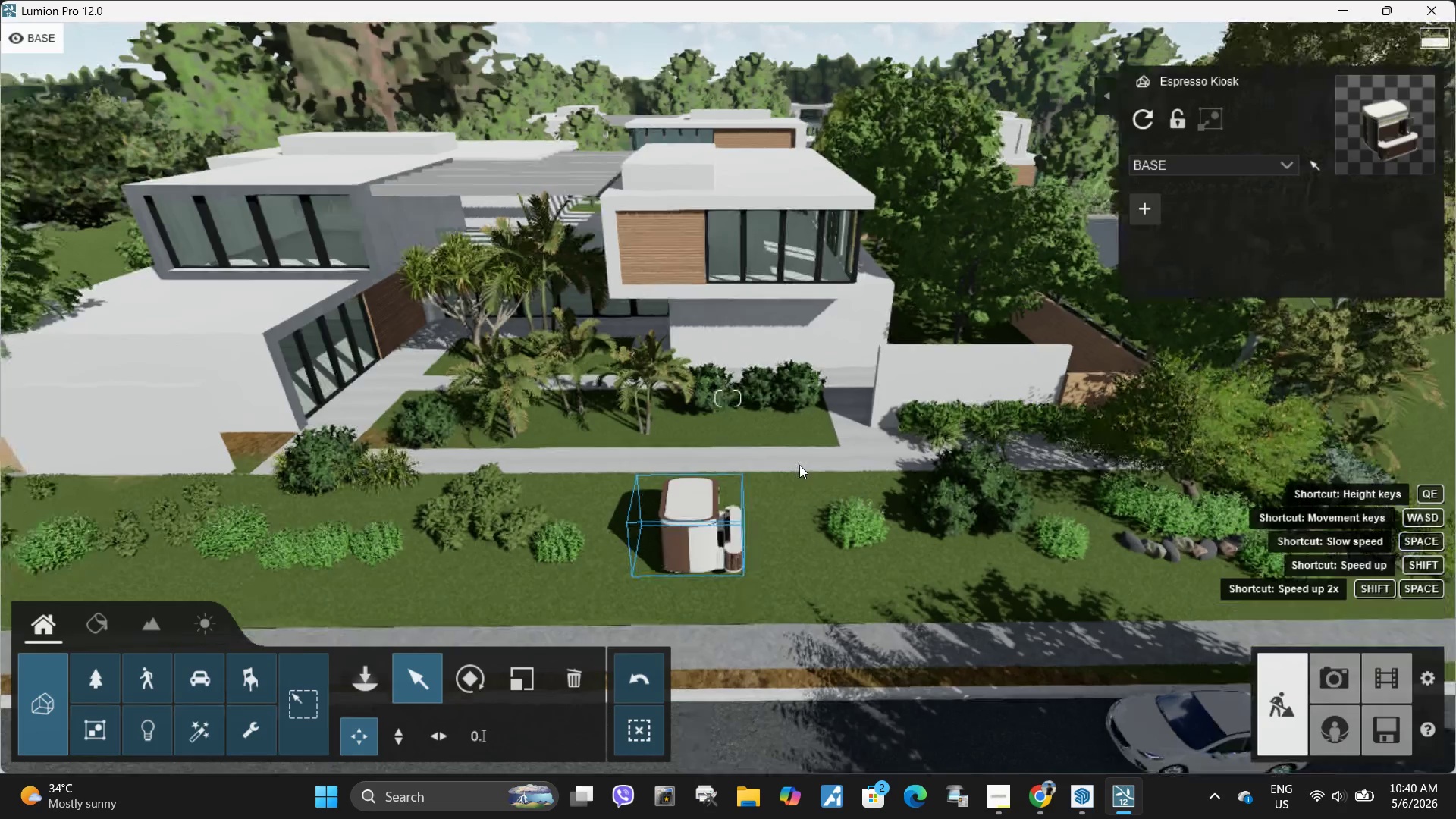 
key(Control+A)
 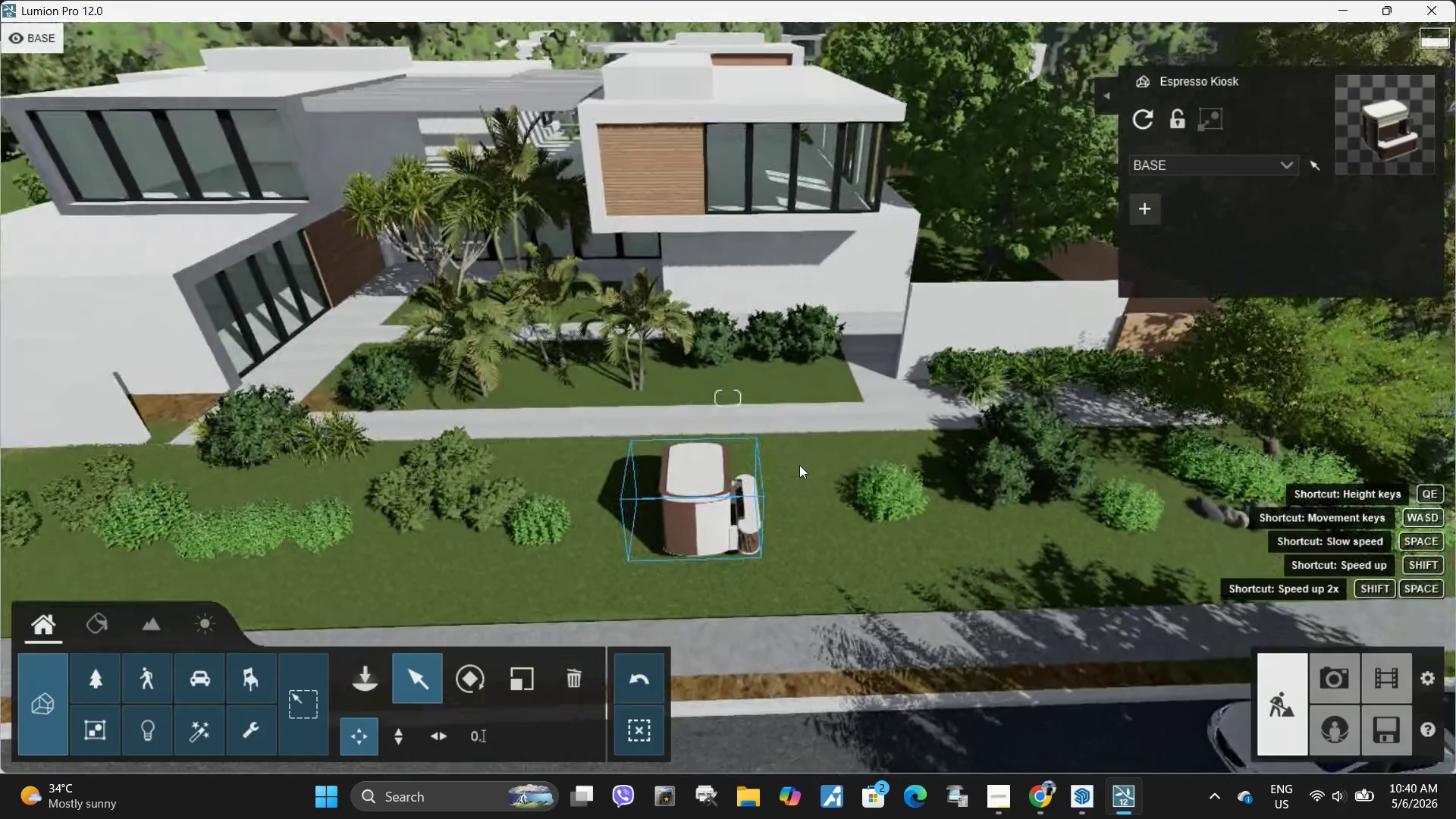 
key(Control+A)
 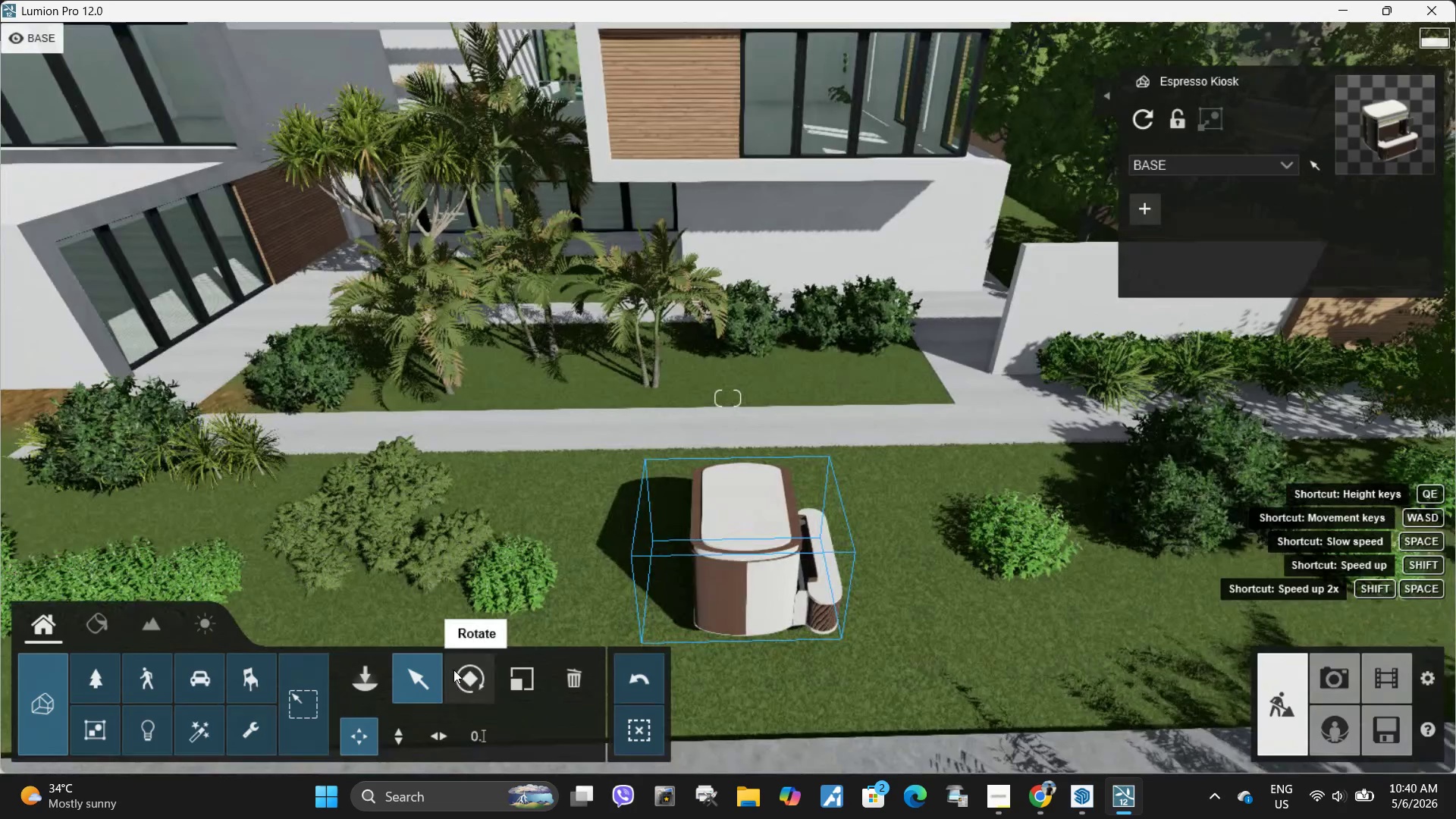 
left_click([471, 681])
 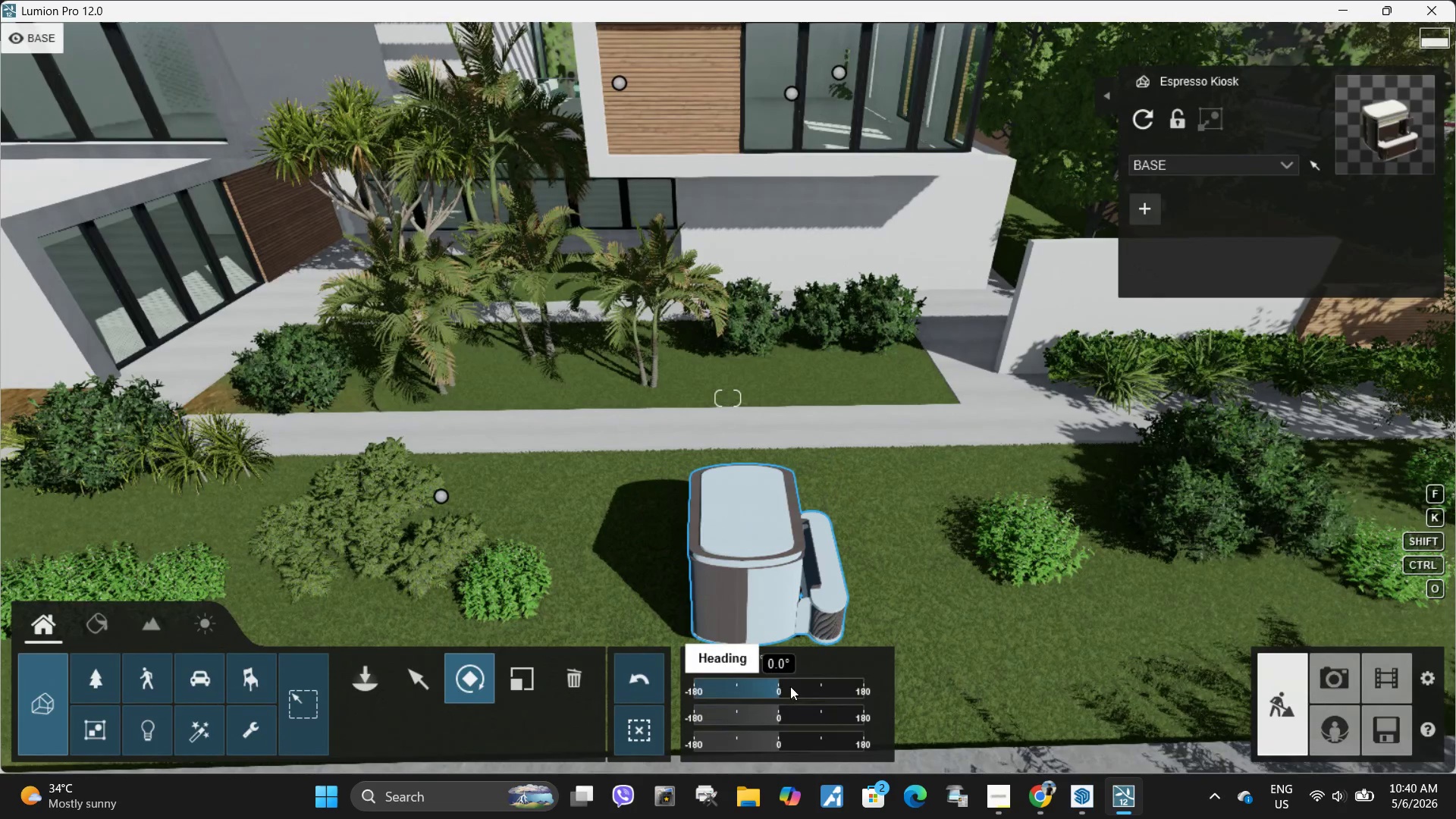 
hold_key(key=ShiftLeft, duration=0.83)
left_click_drag(start_coordinate=[787, 684], to_coordinate=[814, 698])
 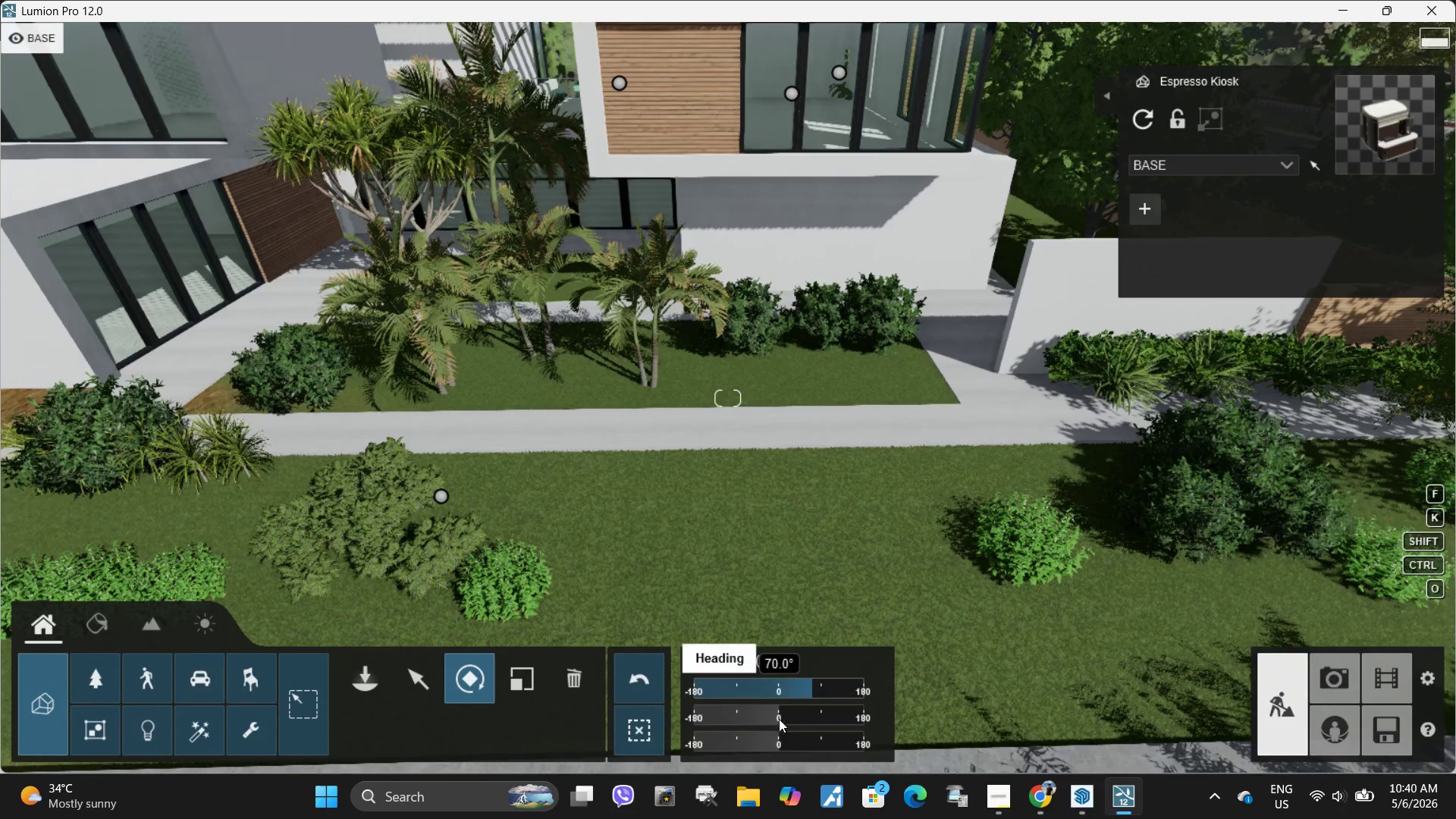 
left_click_drag(start_coordinate=[780, 720], to_coordinate=[789, 720])
 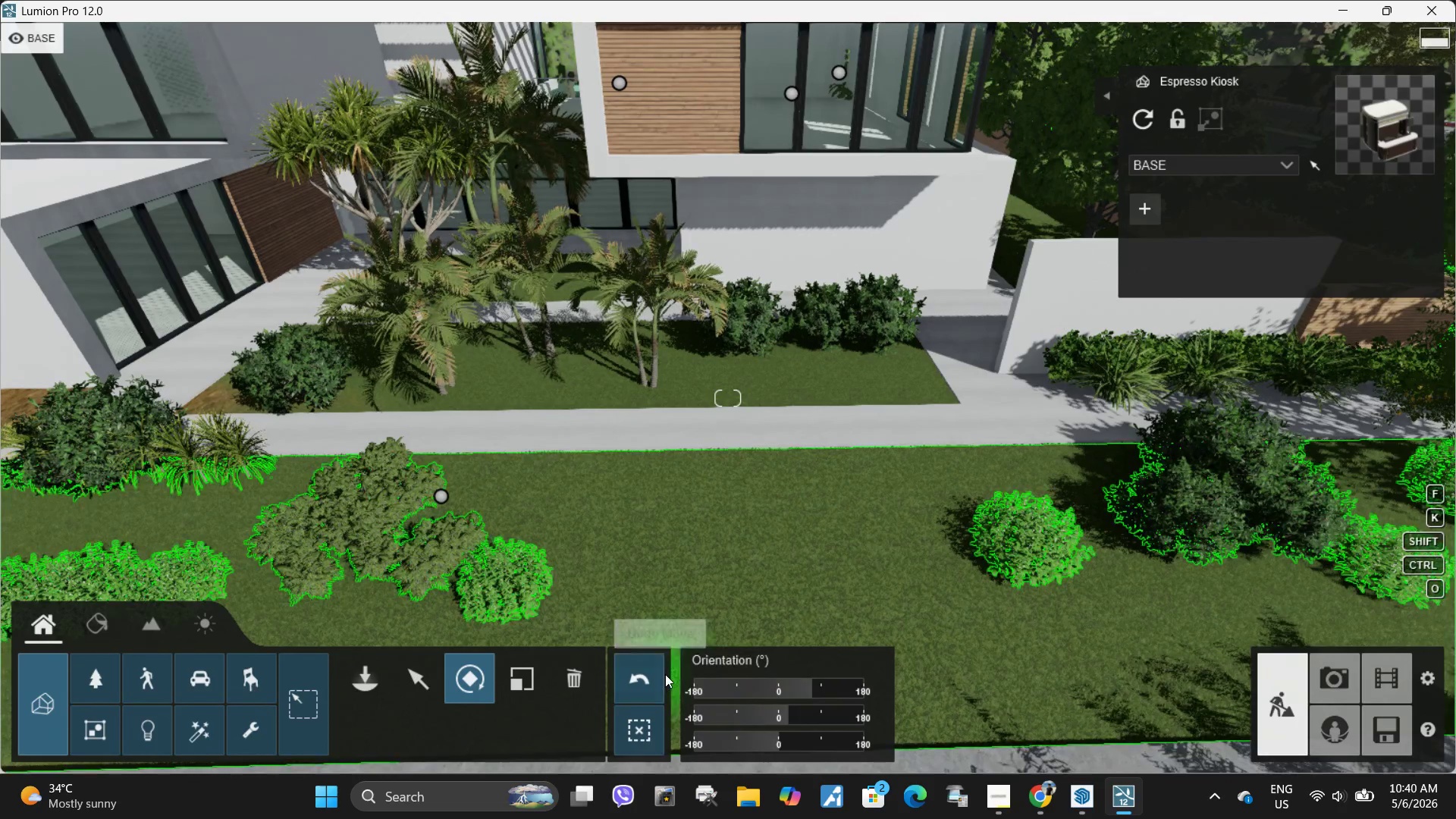 
double_click([654, 677])
 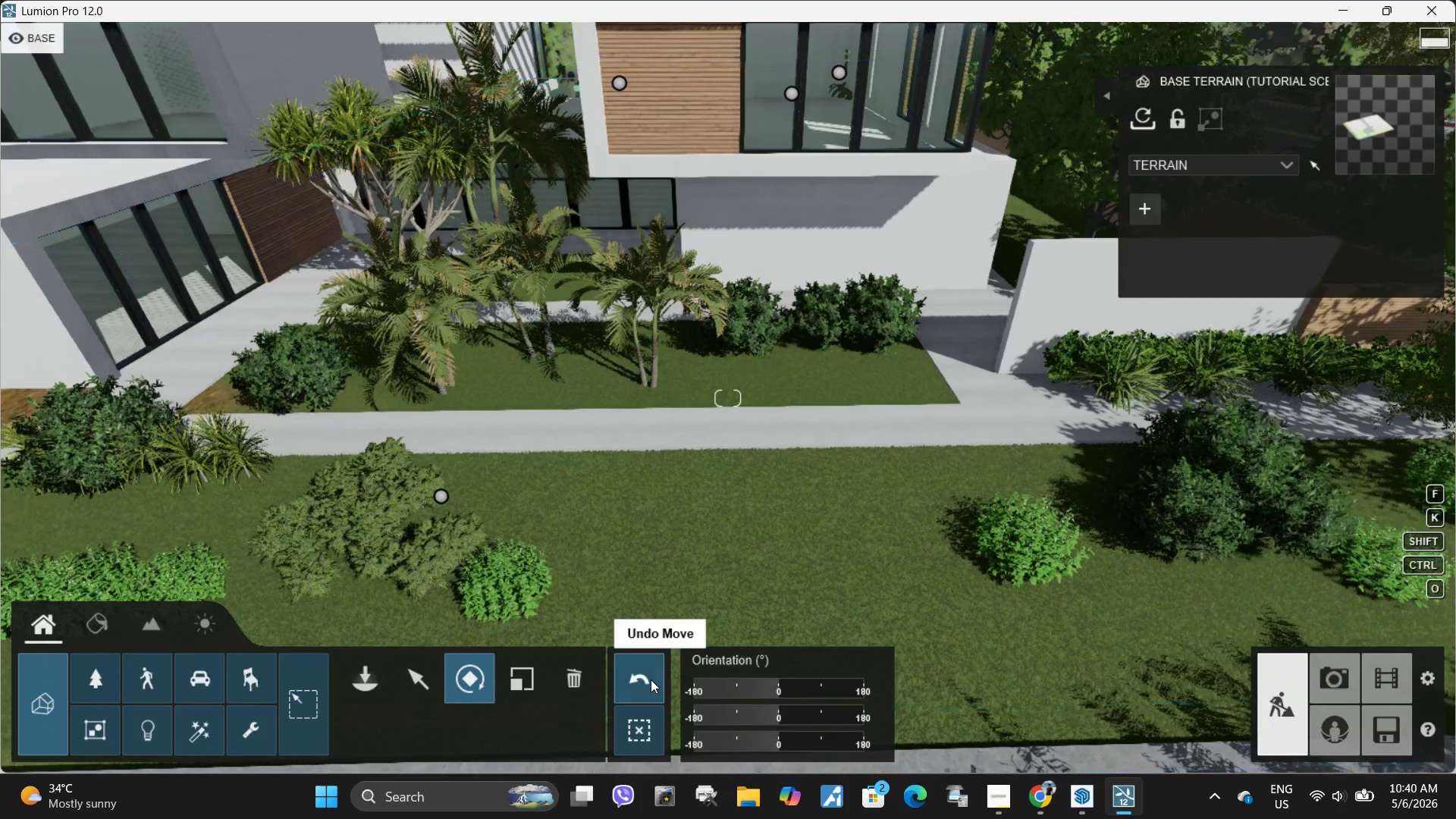 
triple_click([651, 679])
 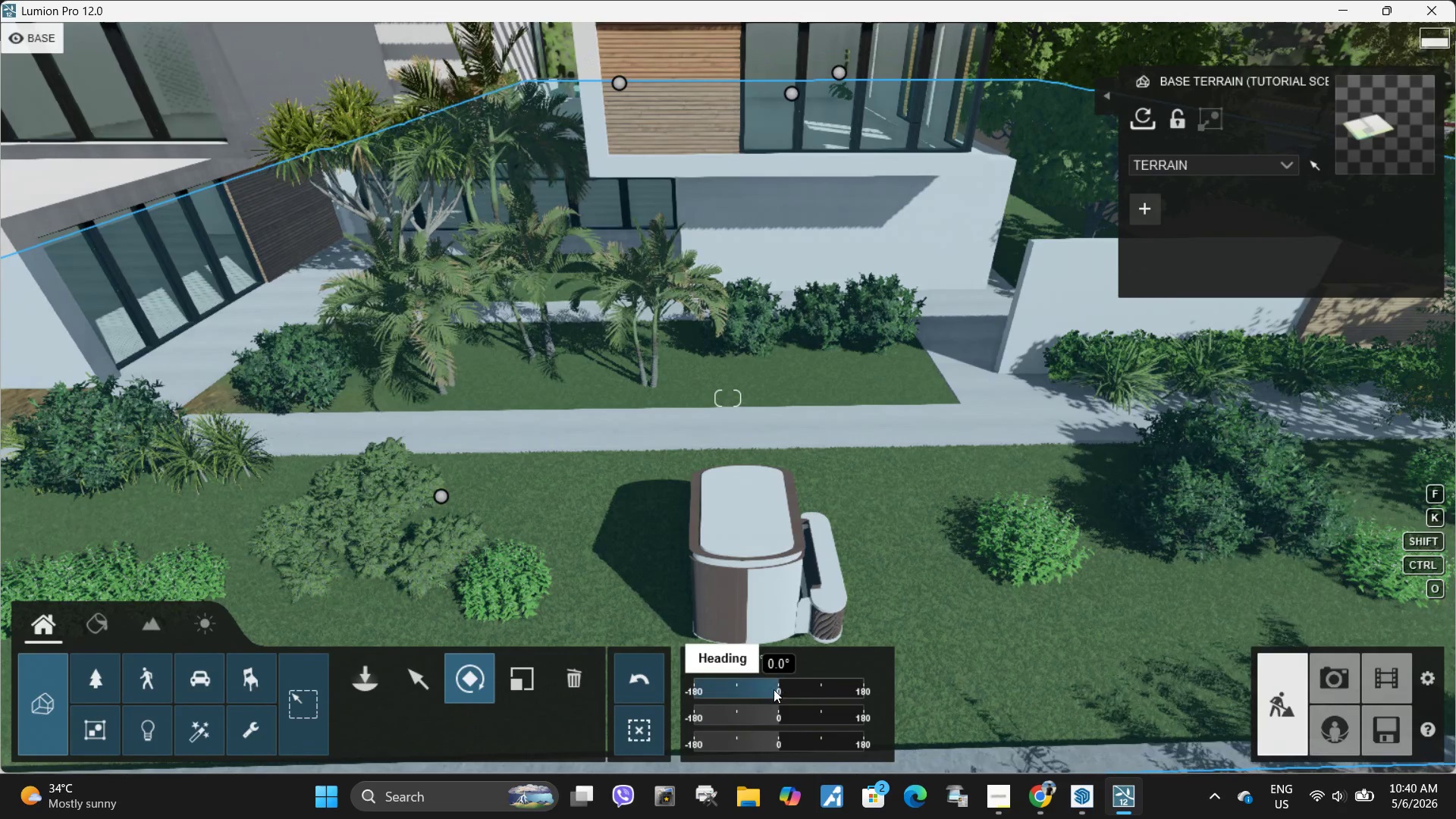 
left_click_drag(start_coordinate=[777, 687], to_coordinate=[735, 687])
 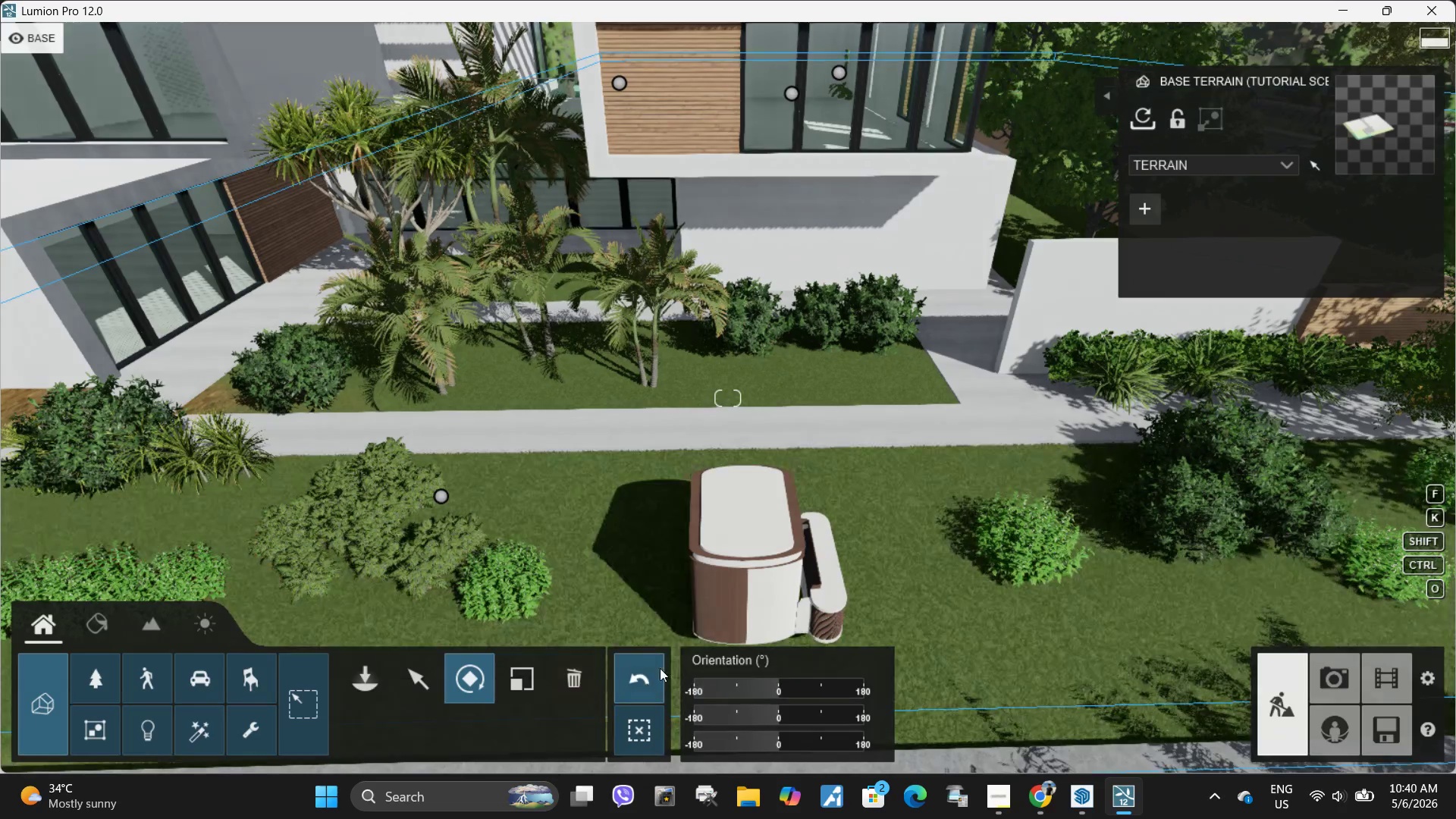 
double_click([761, 565])
 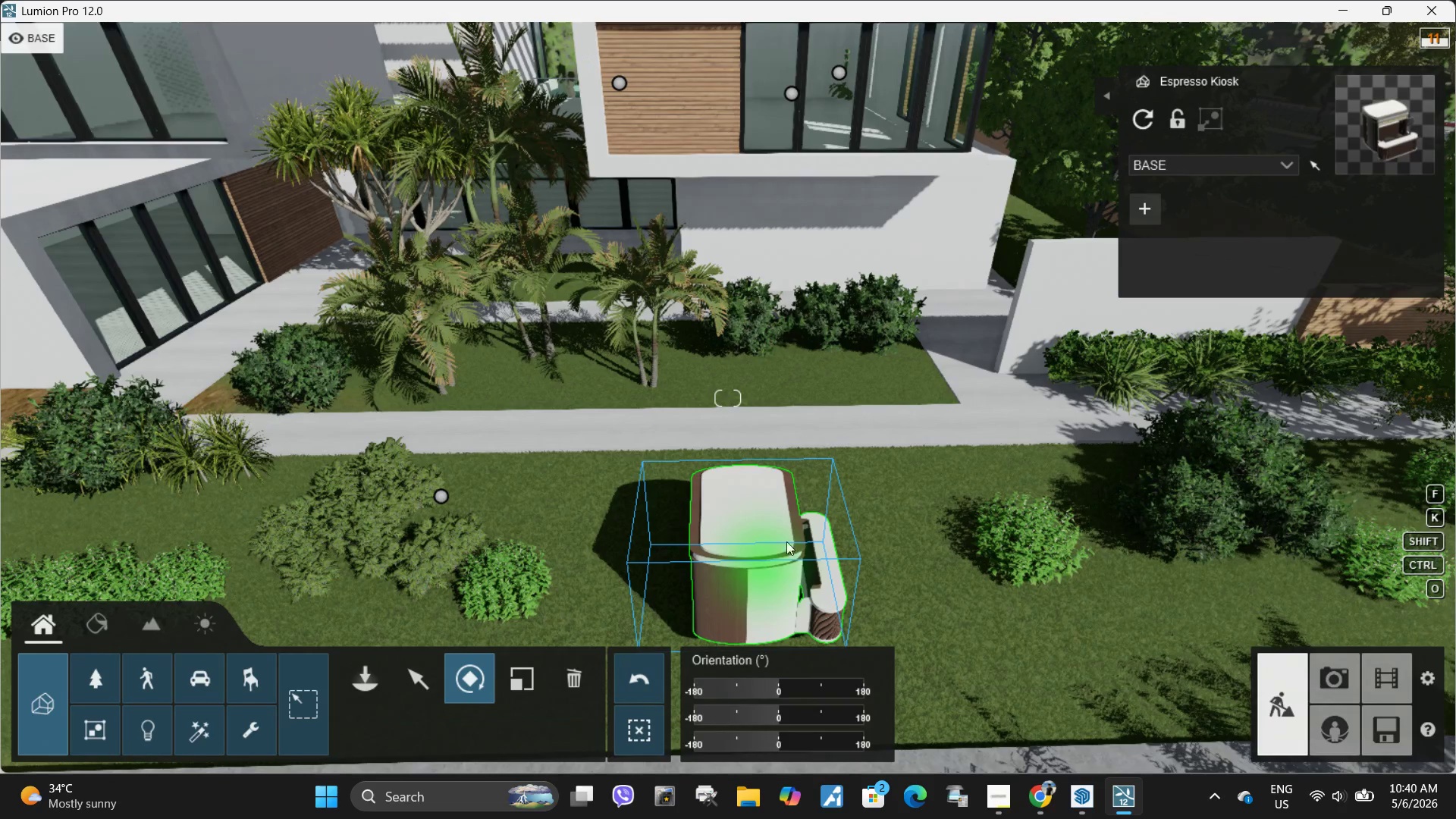 
hold_key(key=S, duration=0.8)
 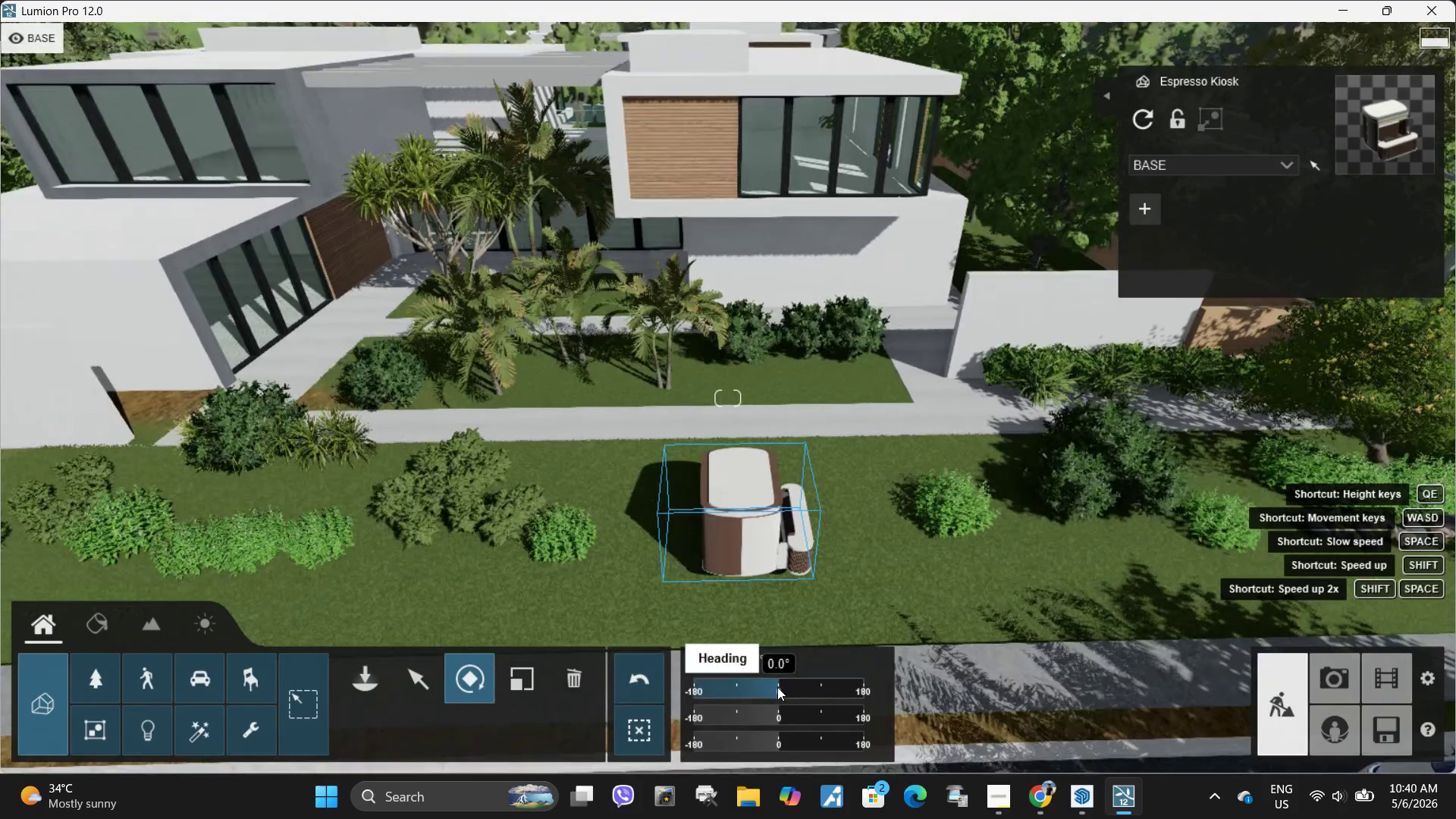 
left_click_drag(start_coordinate=[777, 687], to_coordinate=[739, 686])
 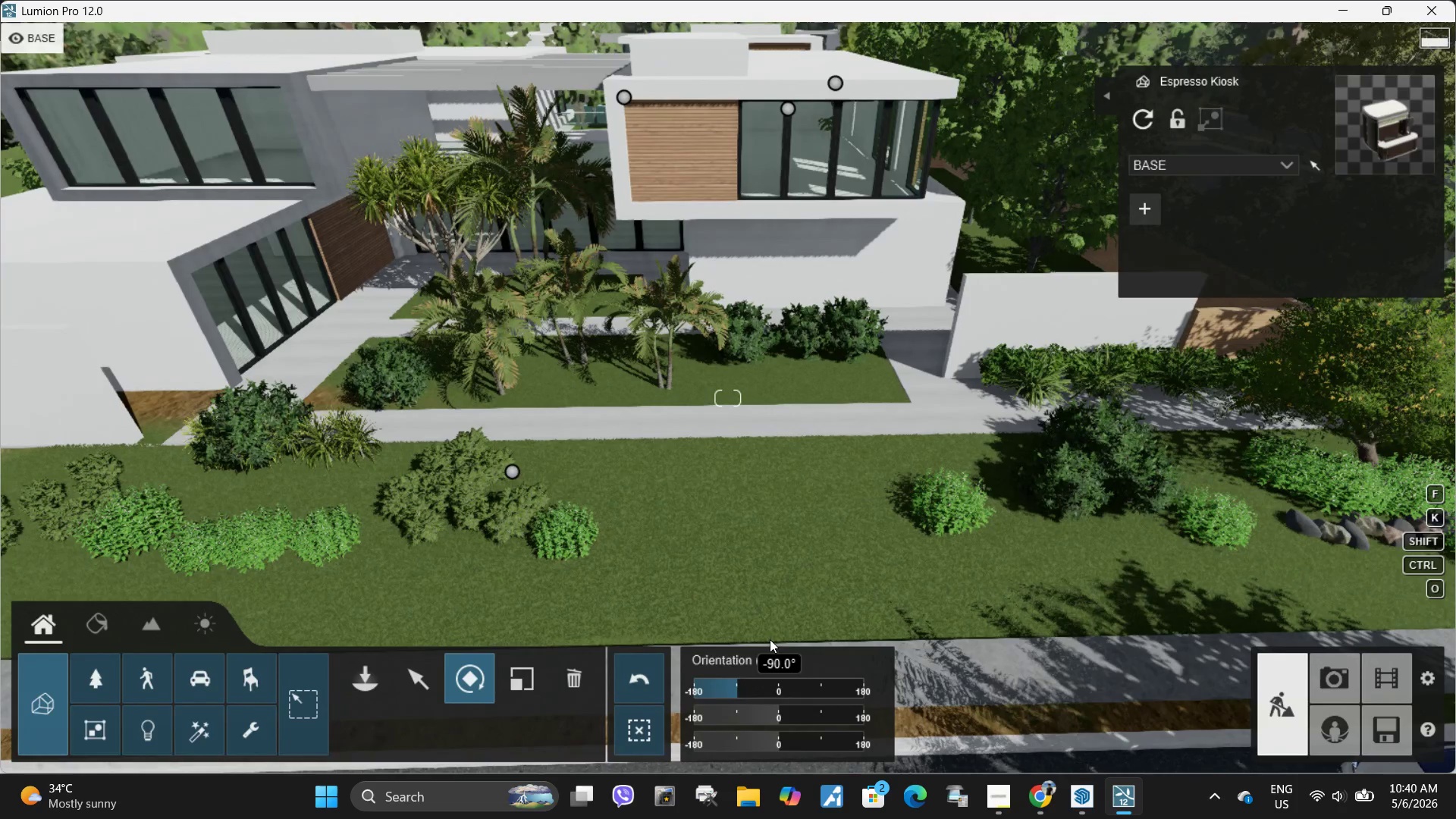 
hold_key(key=S, duration=0.69)
 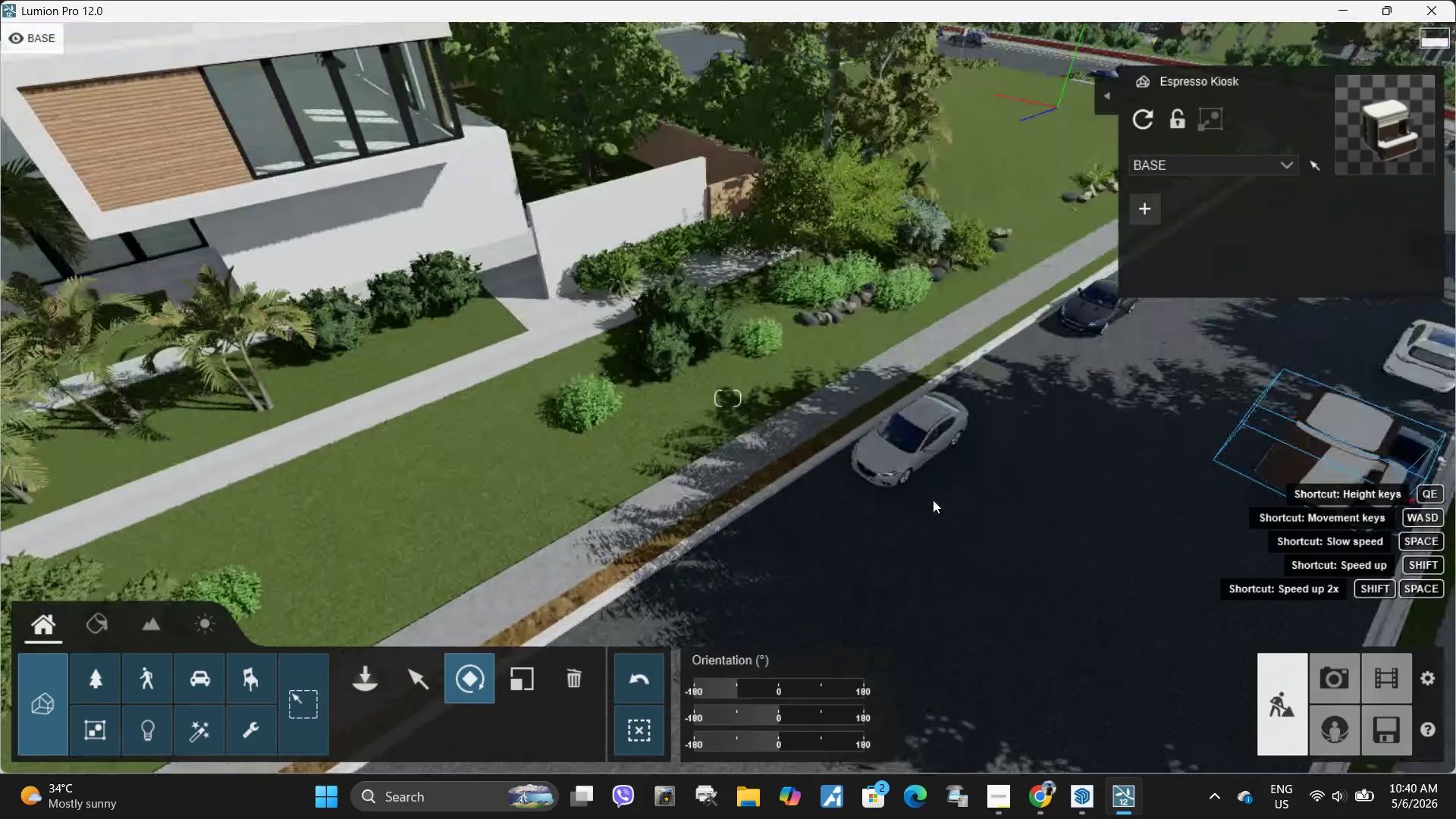 
key(D)
 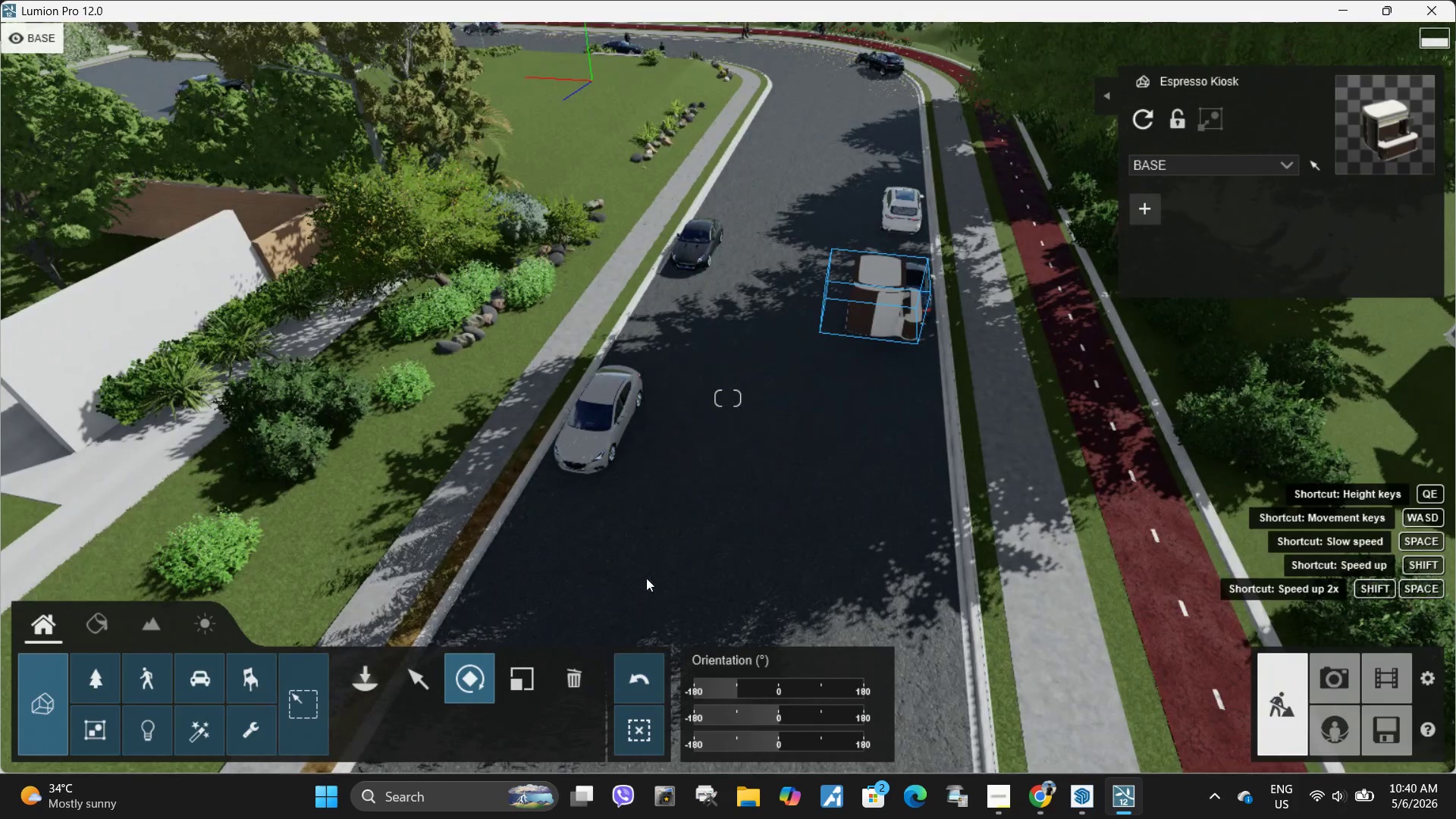 
left_click([416, 684])
 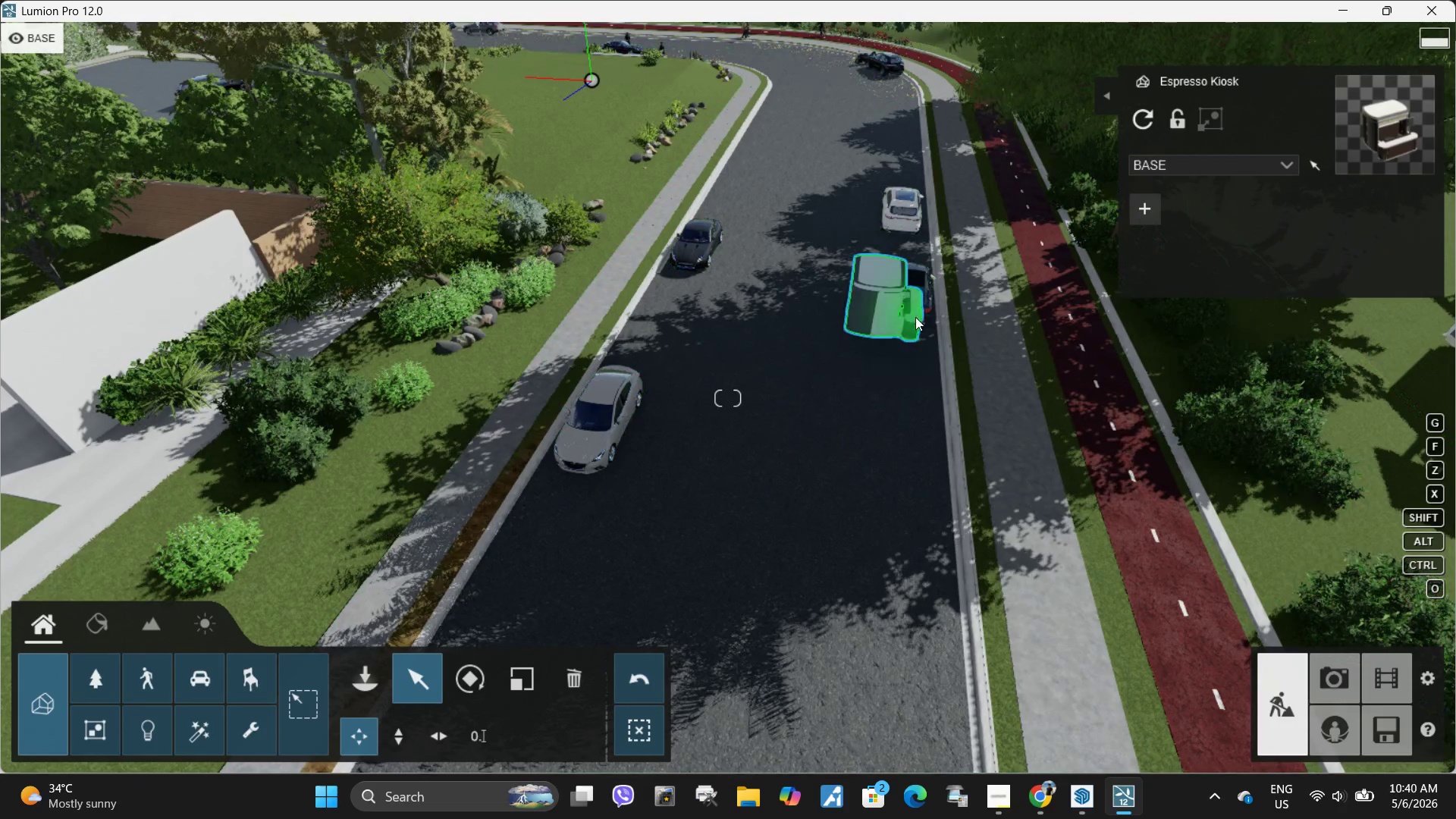 
left_click([904, 317])
 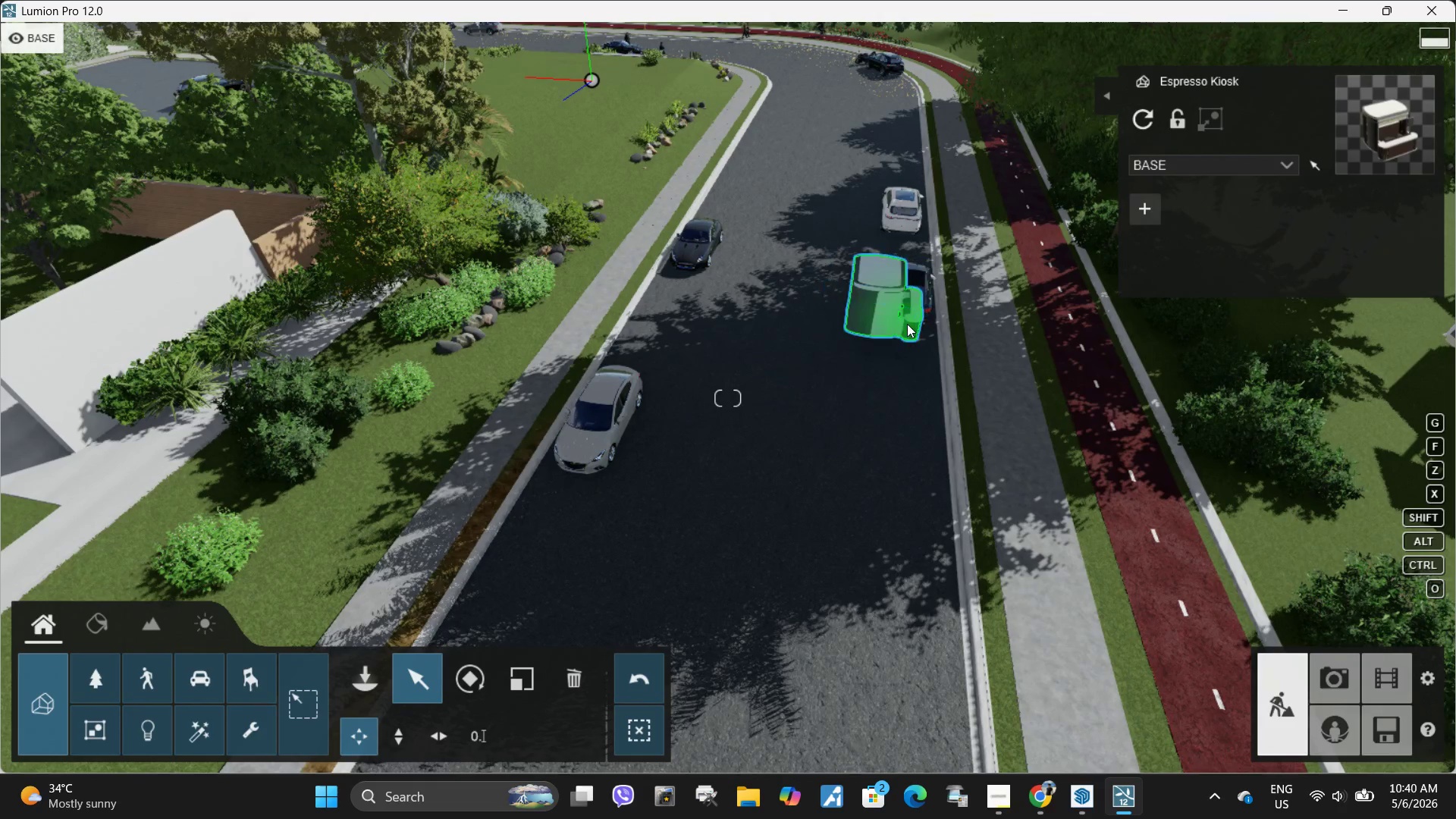 
hold_key(key=S, duration=1.27)
 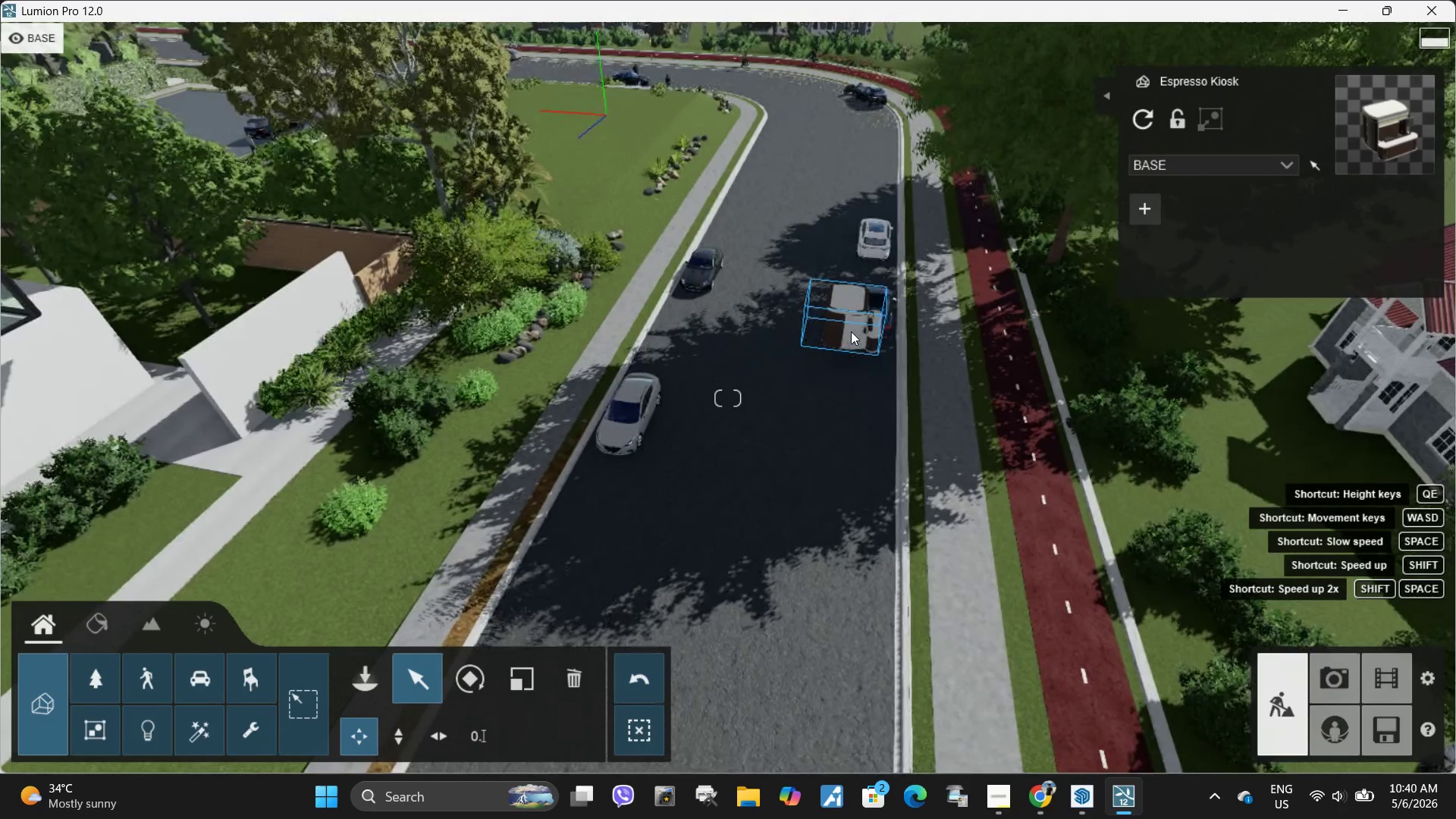 
hold_key(key=S, duration=5.69)
 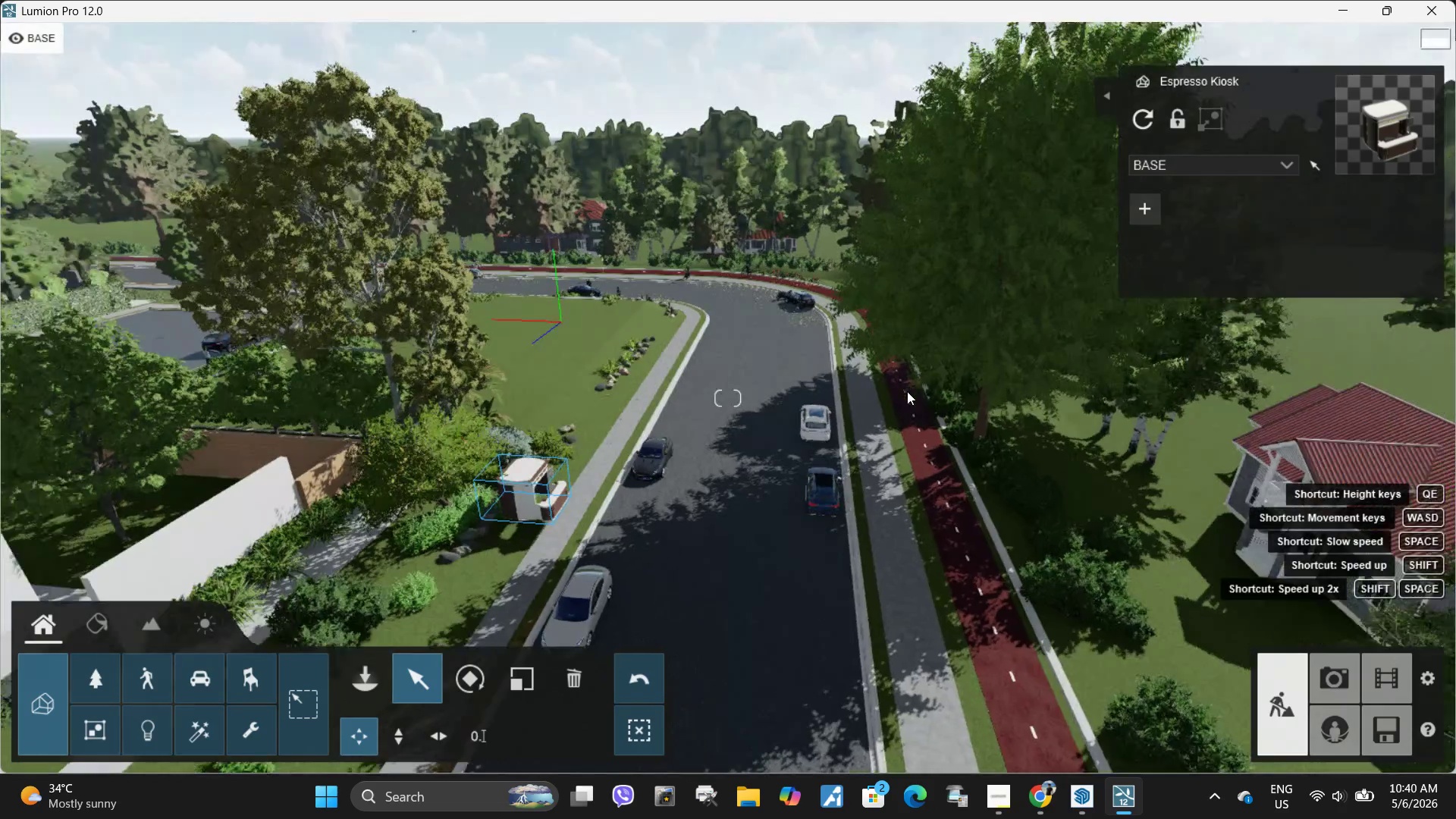 
left_click_drag(start_coordinate=[851, 331], to_coordinate=[650, 431])
 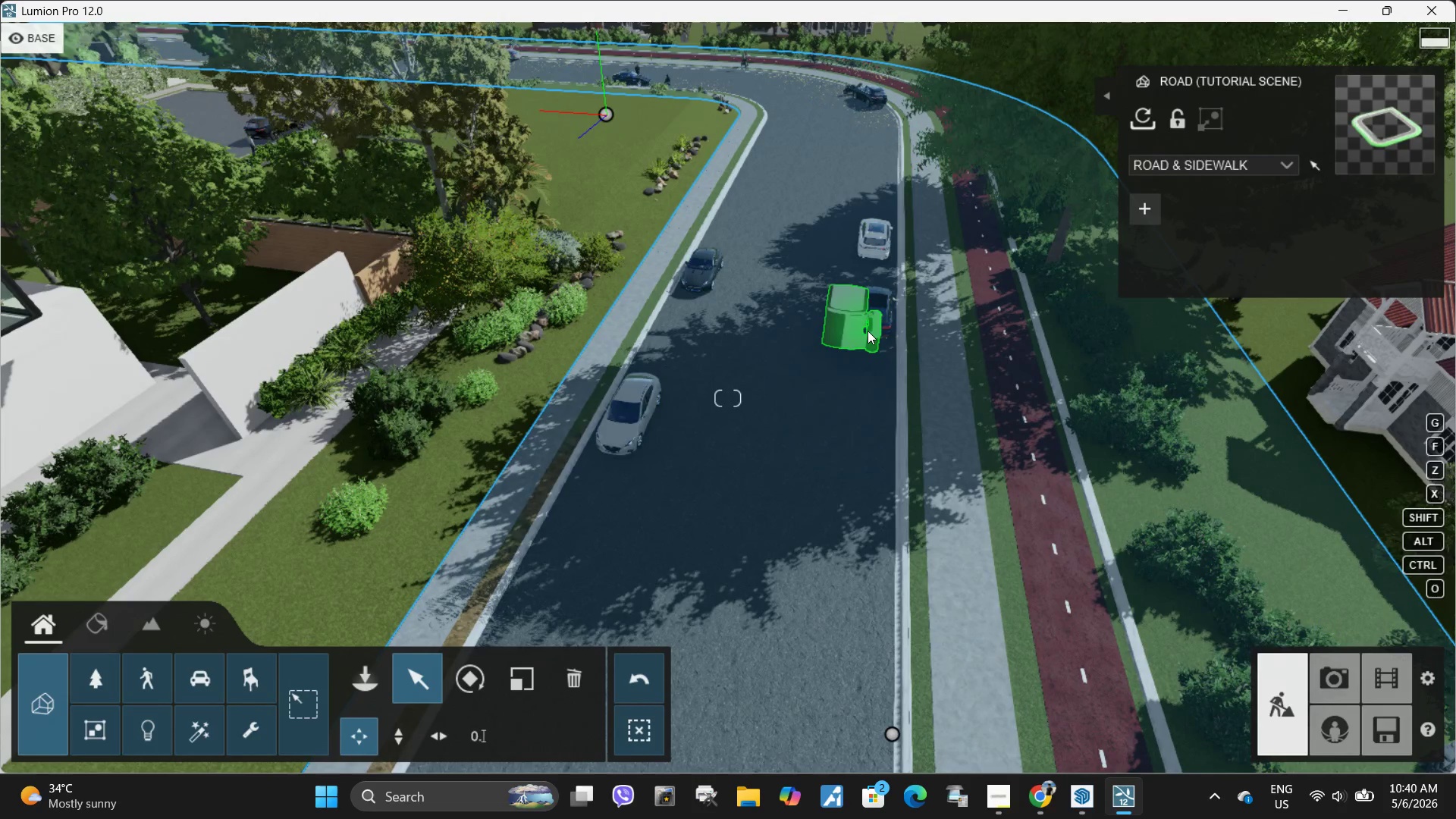 
left_click([868, 331])
 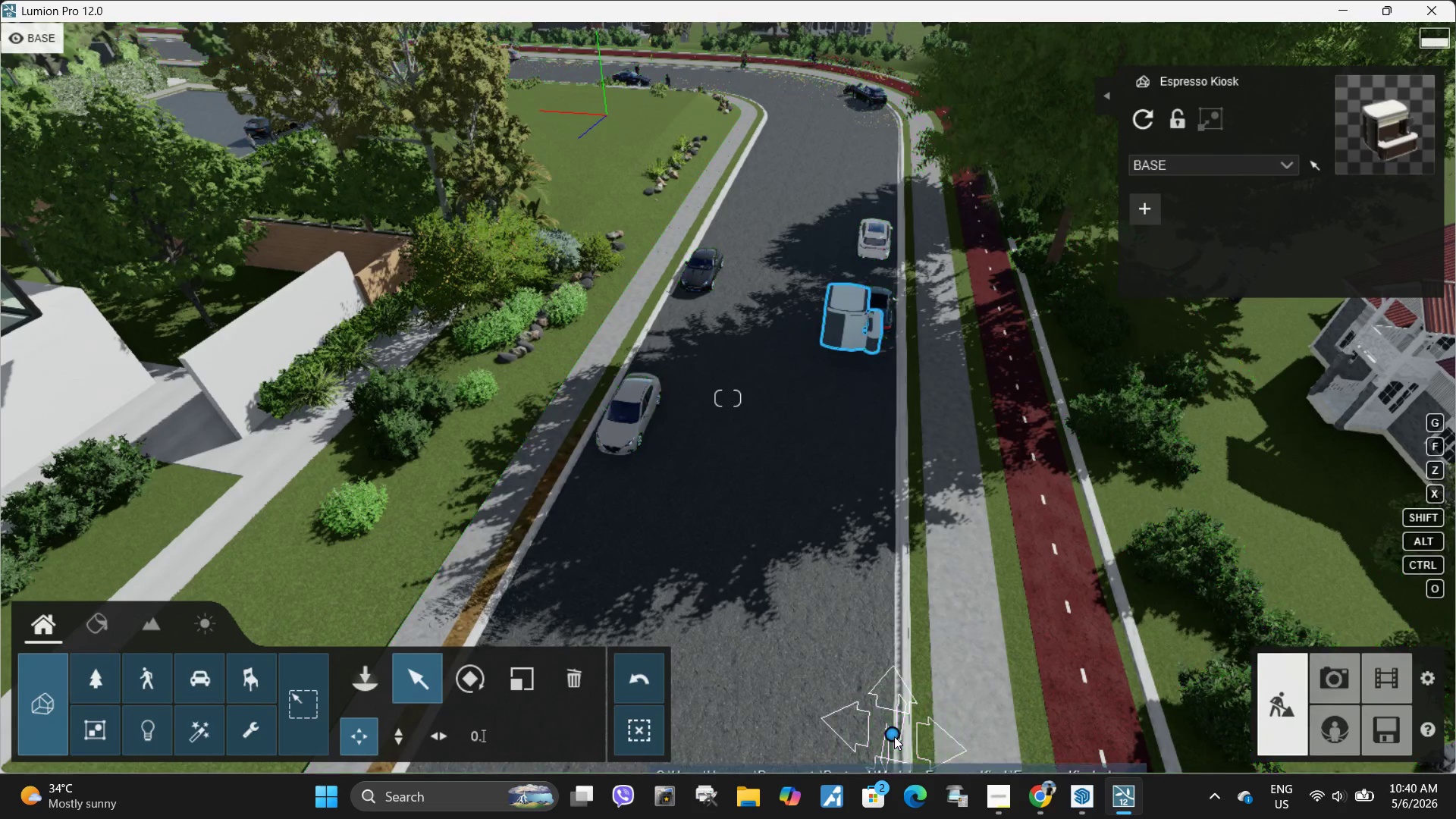 
left_click_drag(start_coordinate=[893, 736], to_coordinate=[436, 669])
 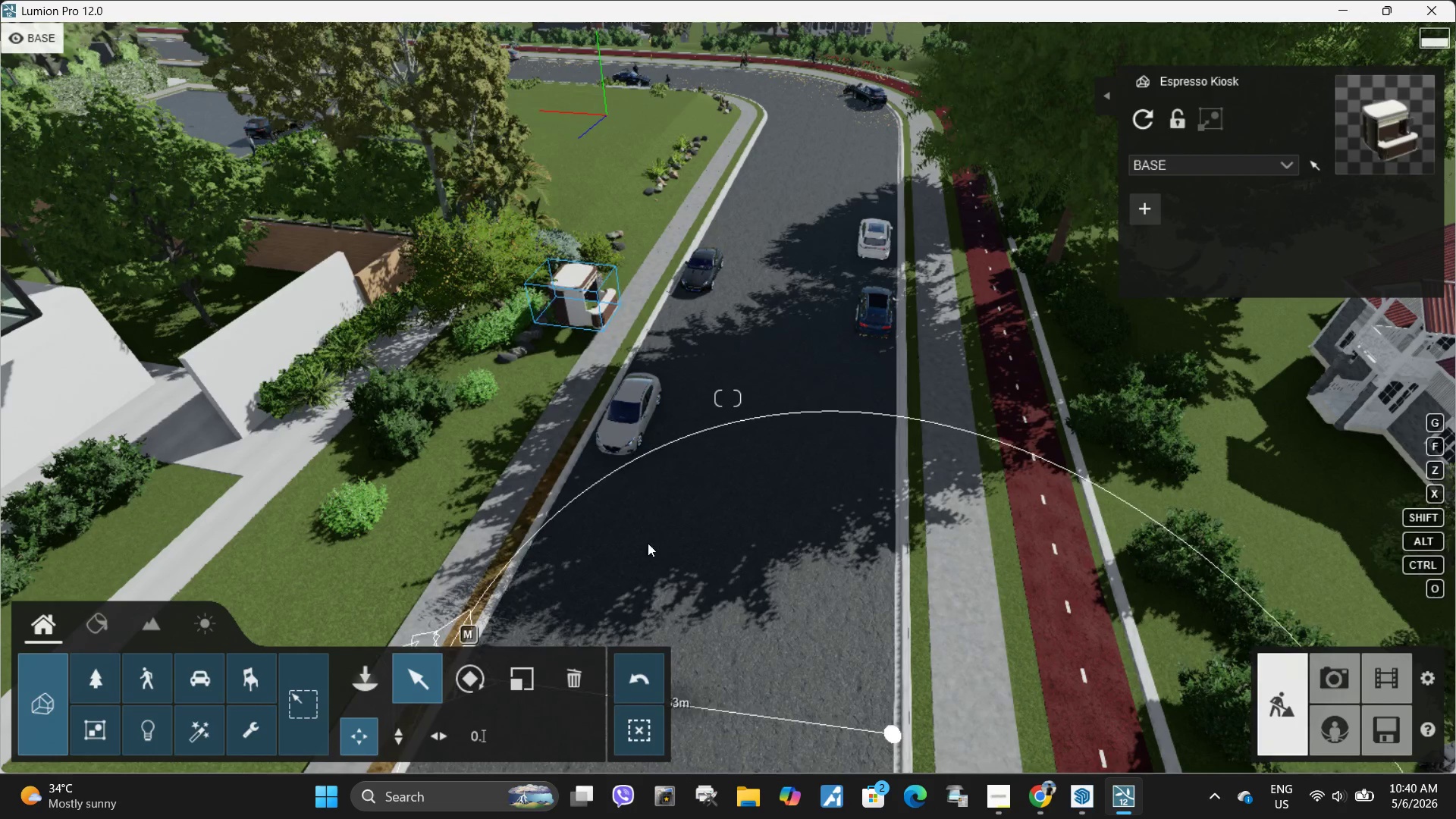 
hold_key(key=S, duration=1.67)
 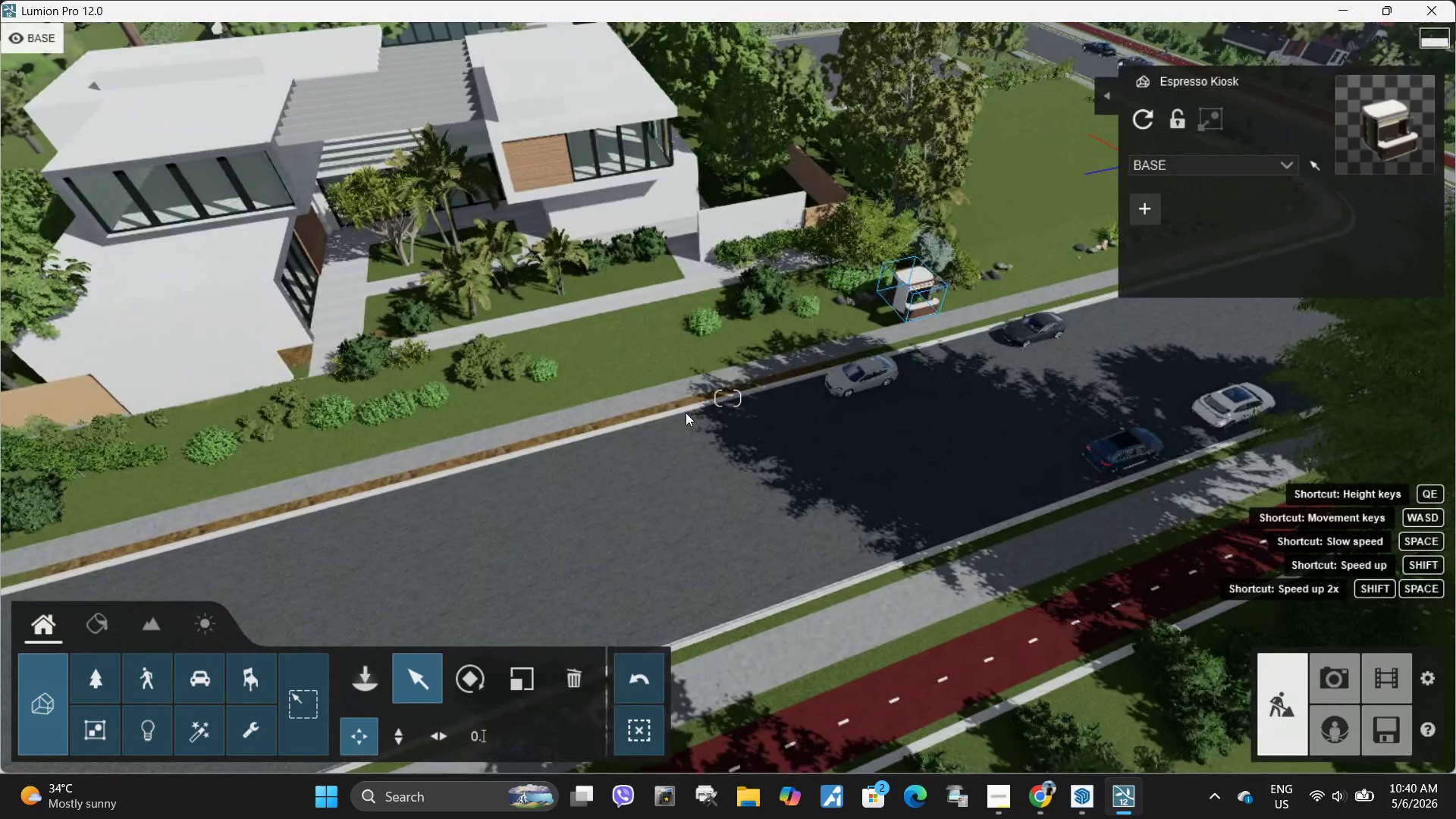 
hold_key(key=D, duration=1.39)
 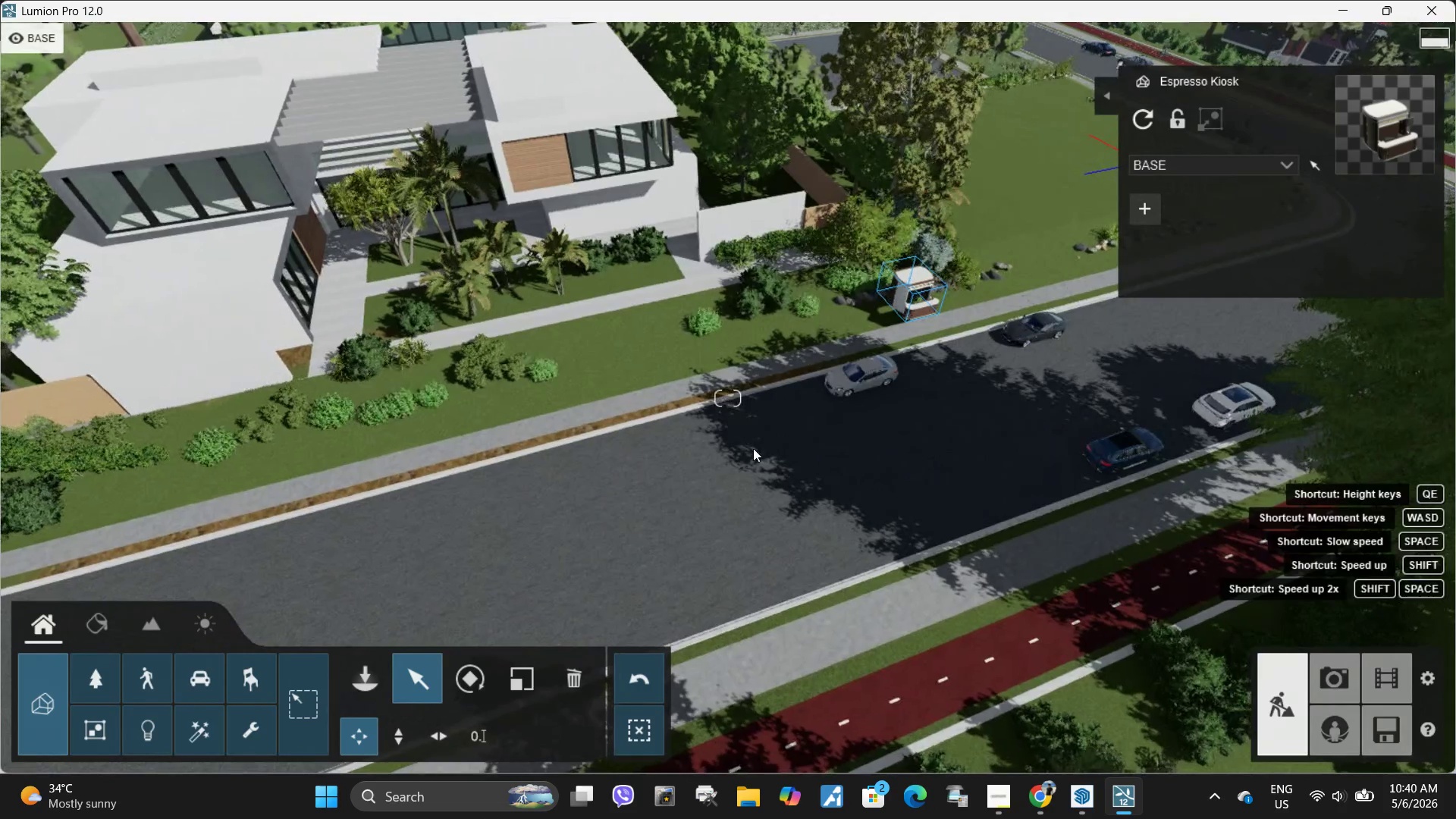 
hold_key(key=ShiftLeft, duration=0.86)
 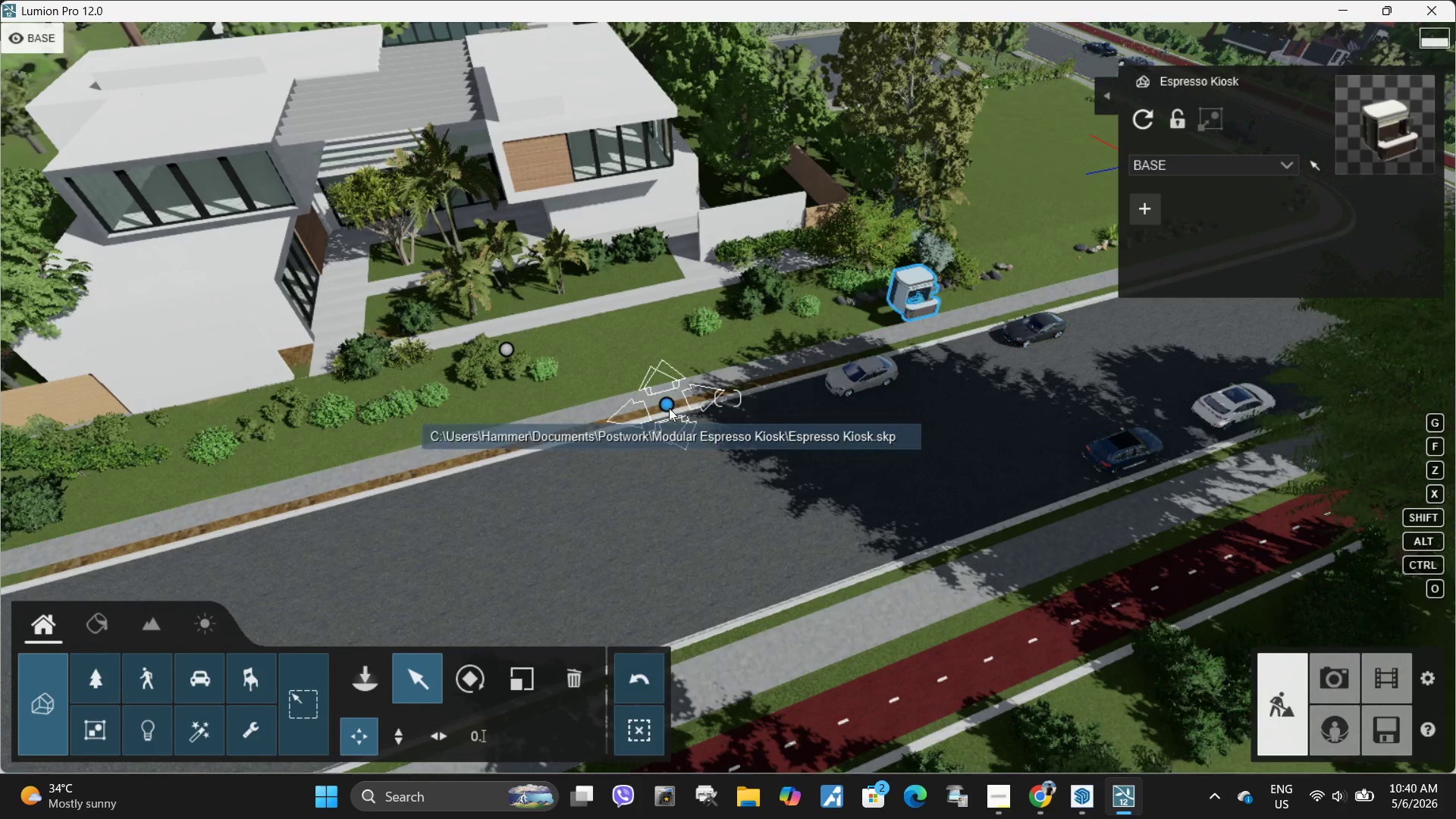 
left_click_drag(start_coordinate=[668, 406], to_coordinate=[315, 420])
 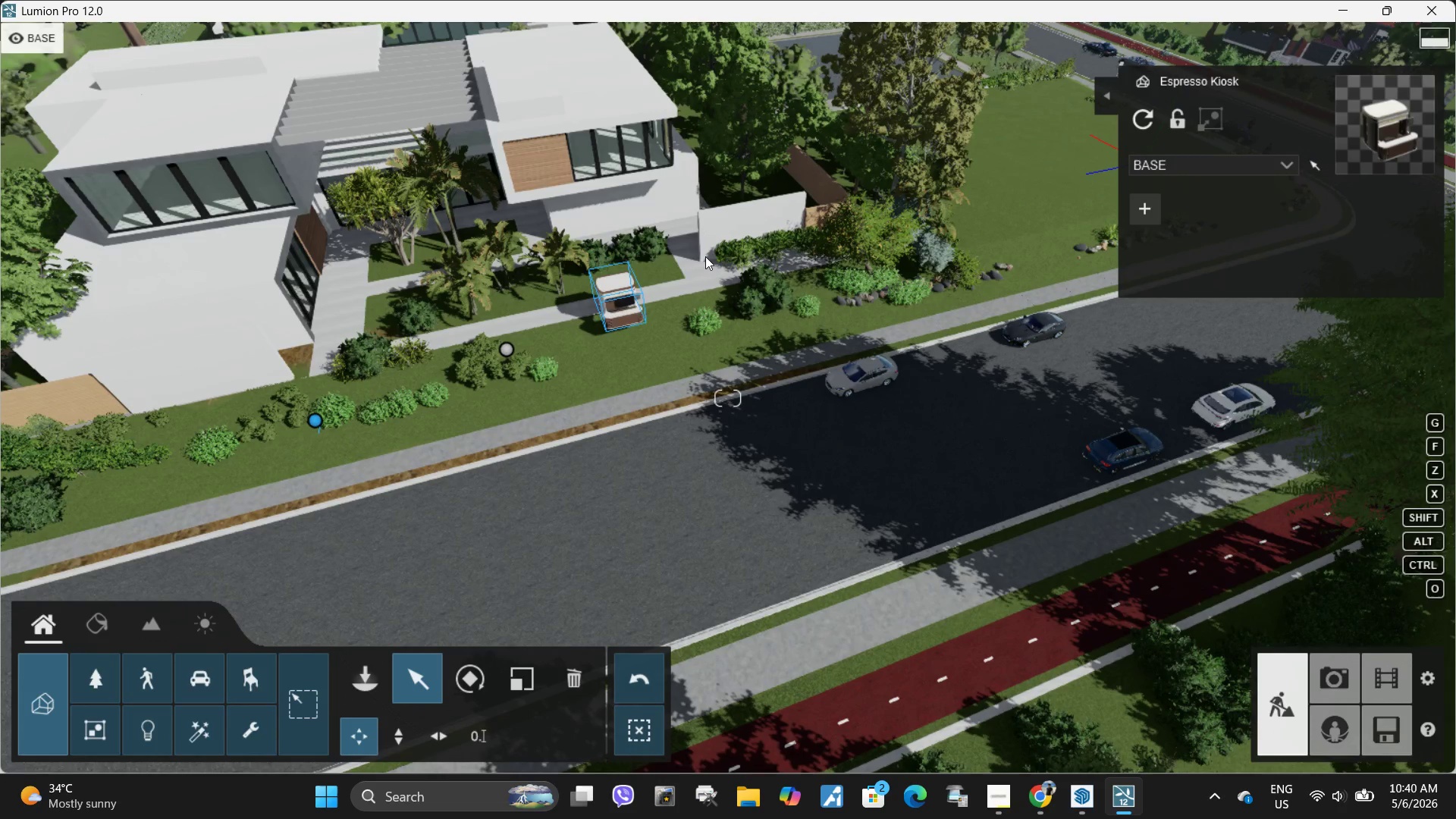 
hold_key(key=W, duration=2.06)
 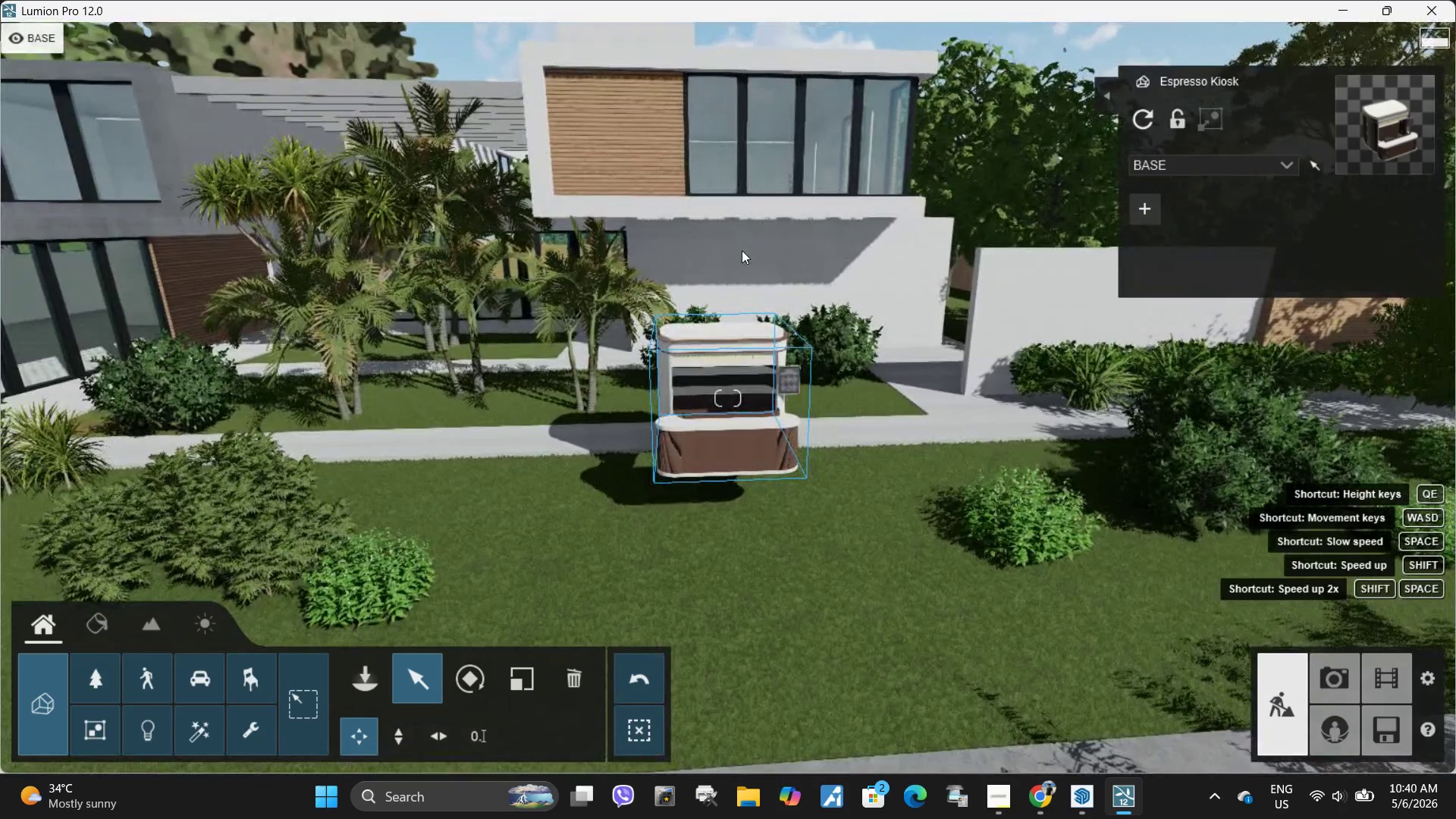 
hold_key(key=E, duration=0.47)
 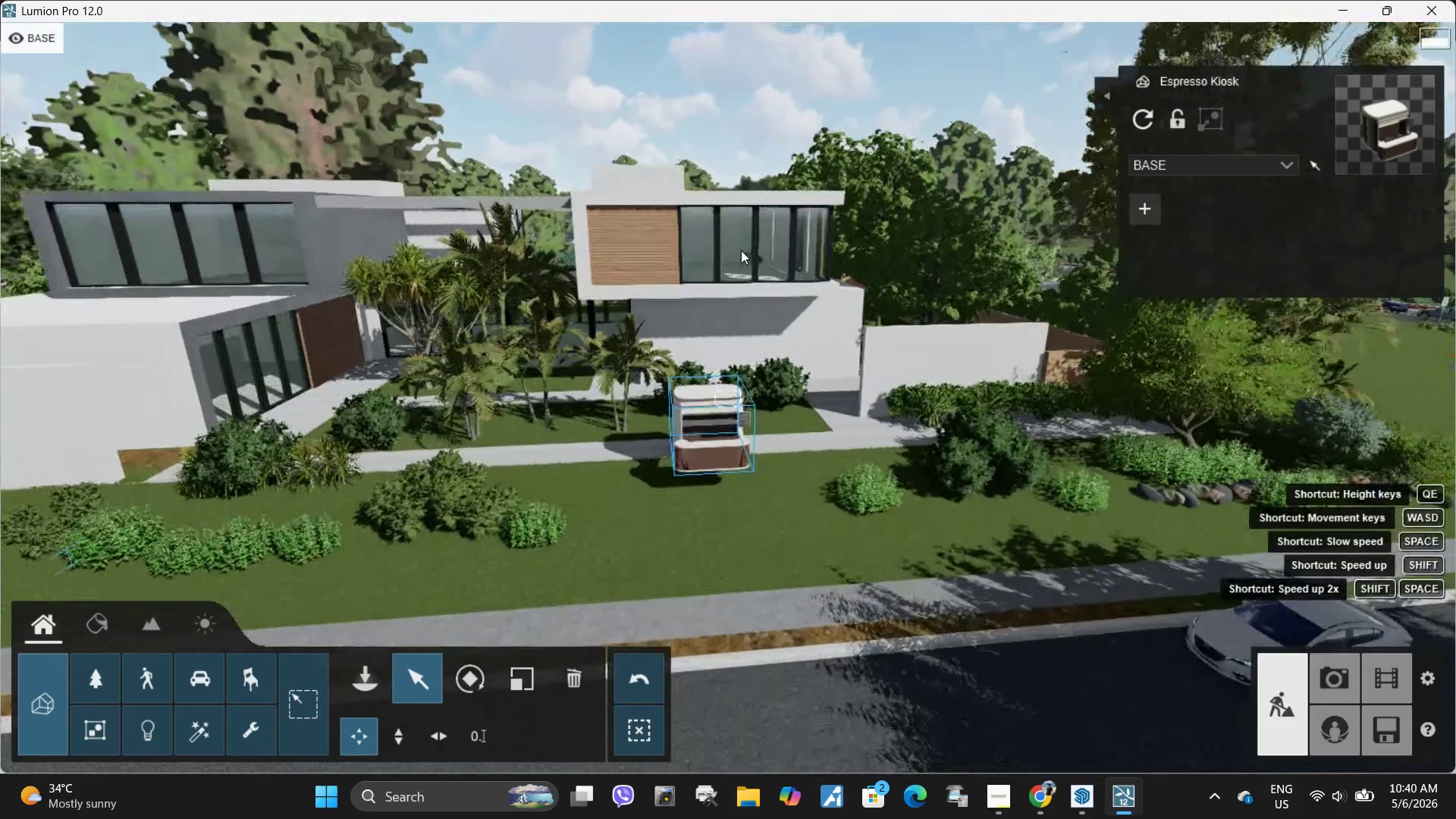 
type(Eweeewwwwds)
 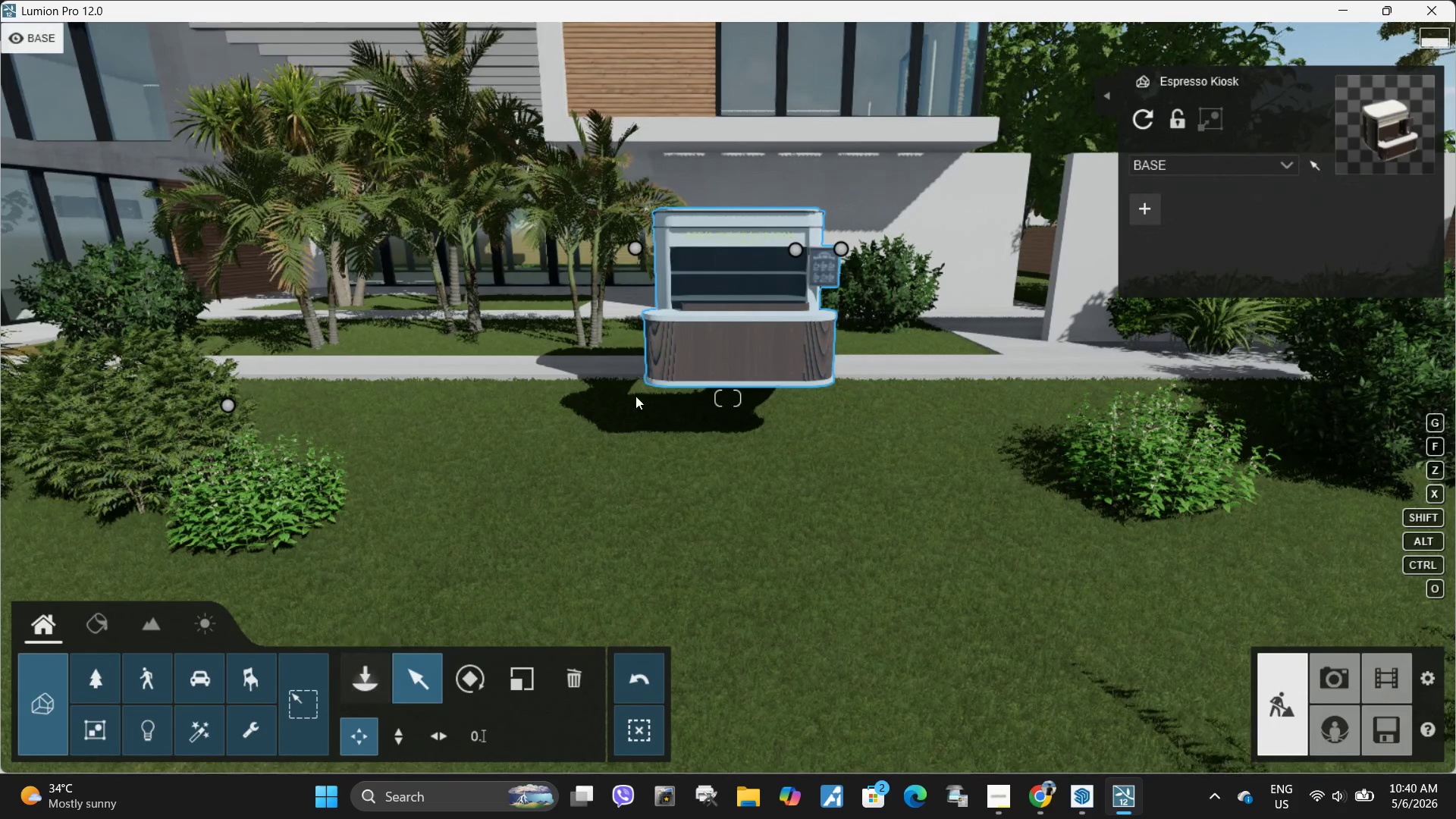 
hold_key(key=S, duration=1.09)
 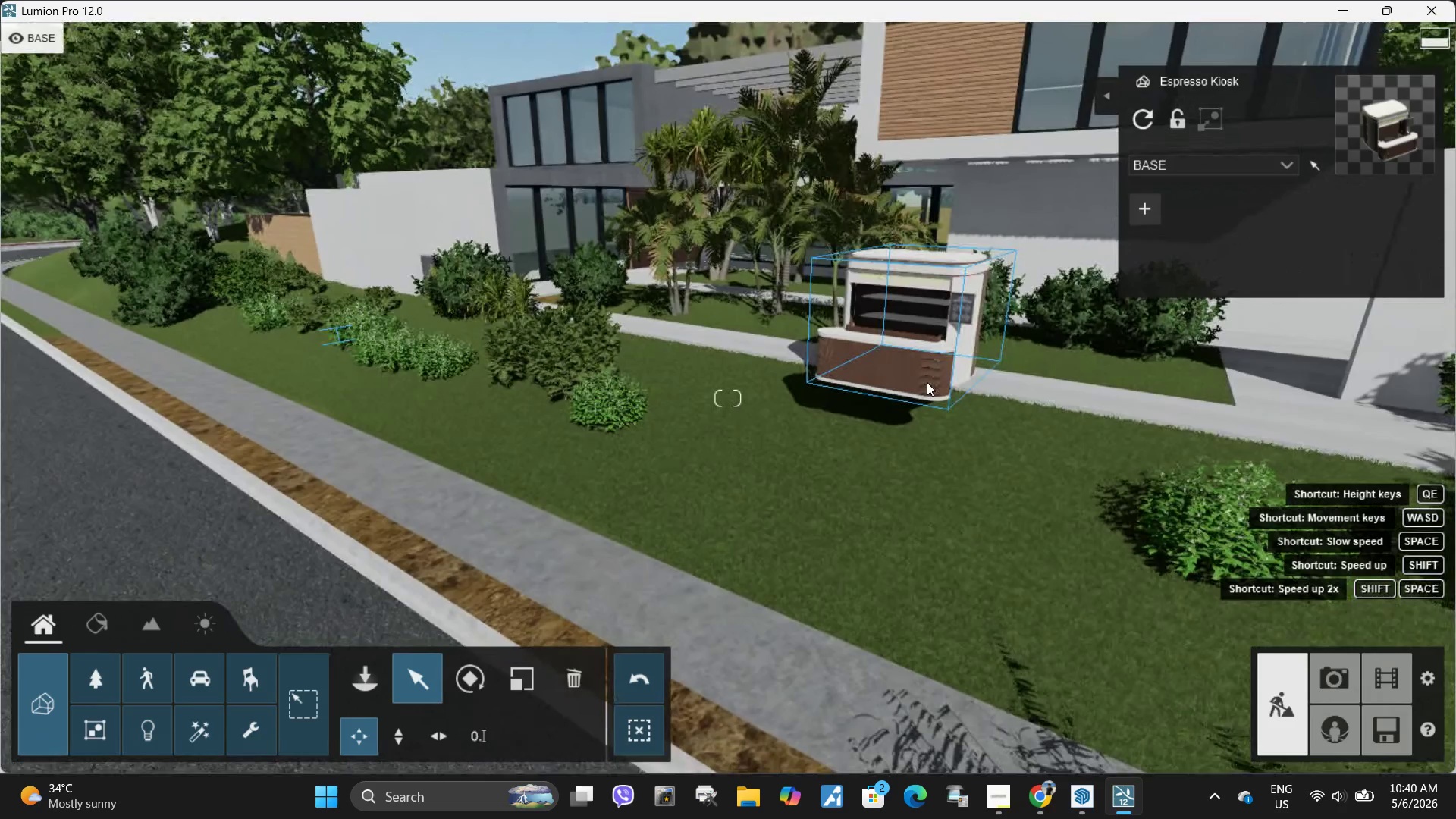 
hold_key(key=D, duration=0.7)
 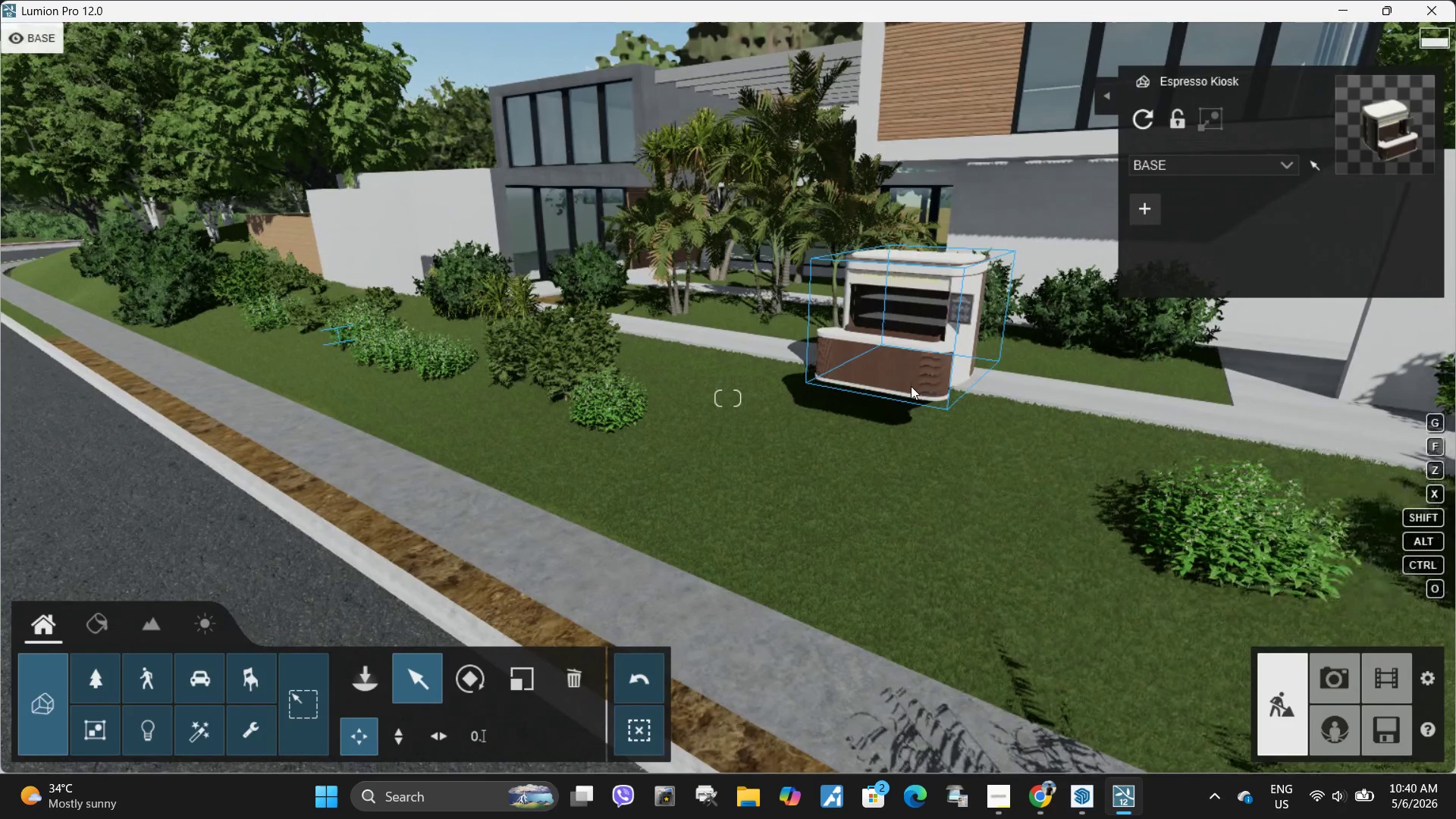 
left_click([901, 386])
 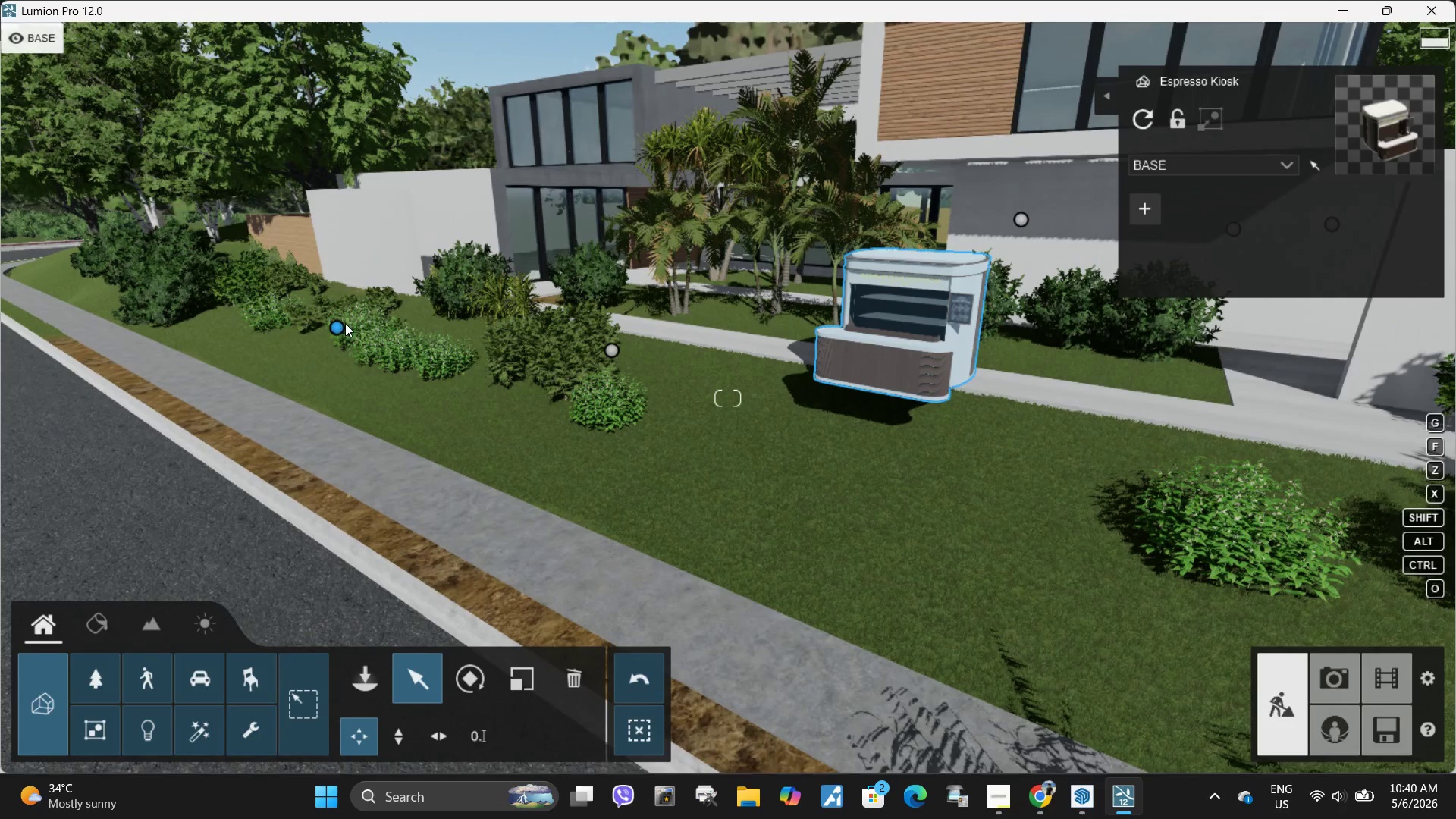 
left_click_drag(start_coordinate=[337, 324], to_coordinate=[328, 340])
 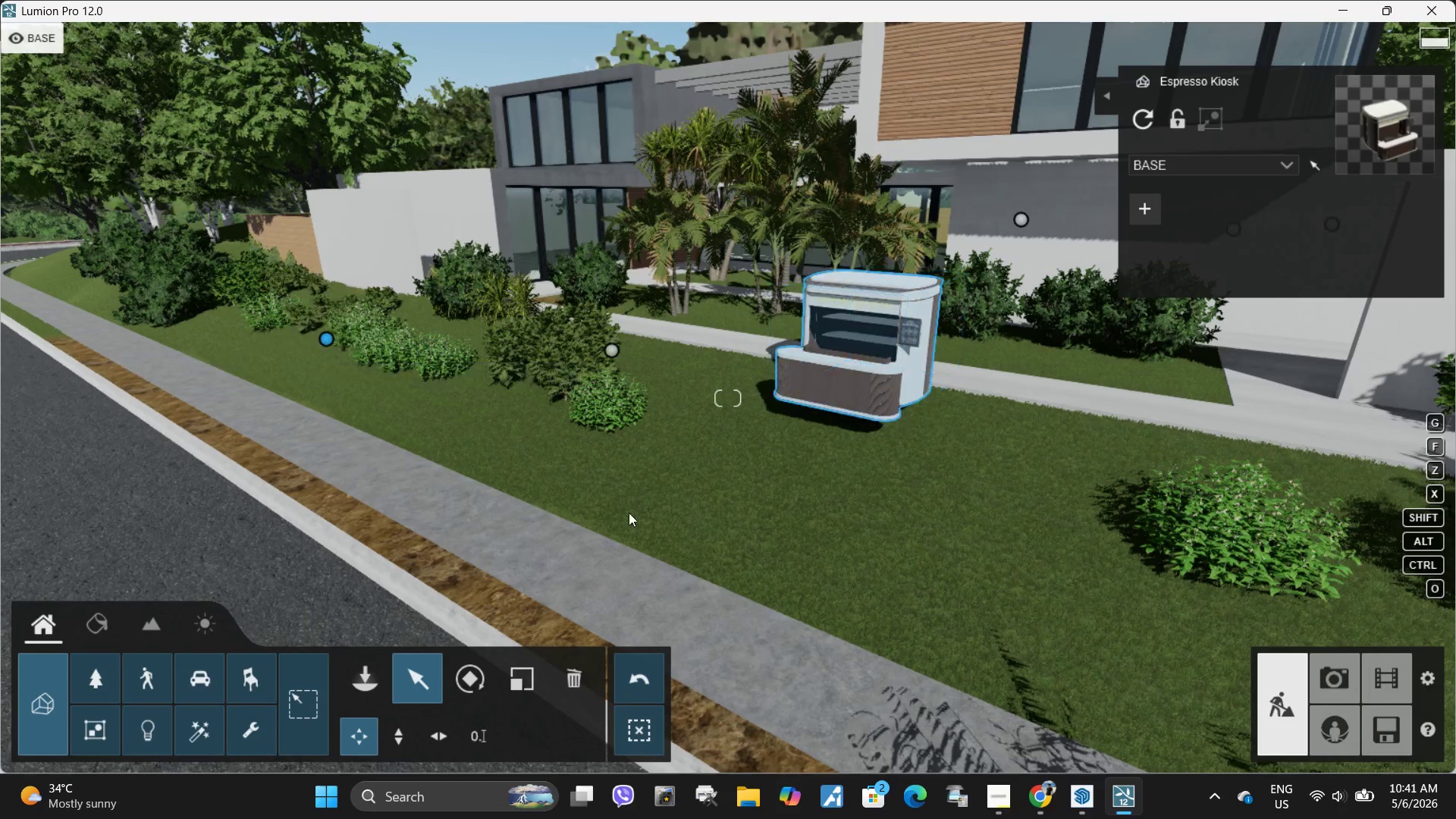 
hold_key(key=W, duration=1.34)
 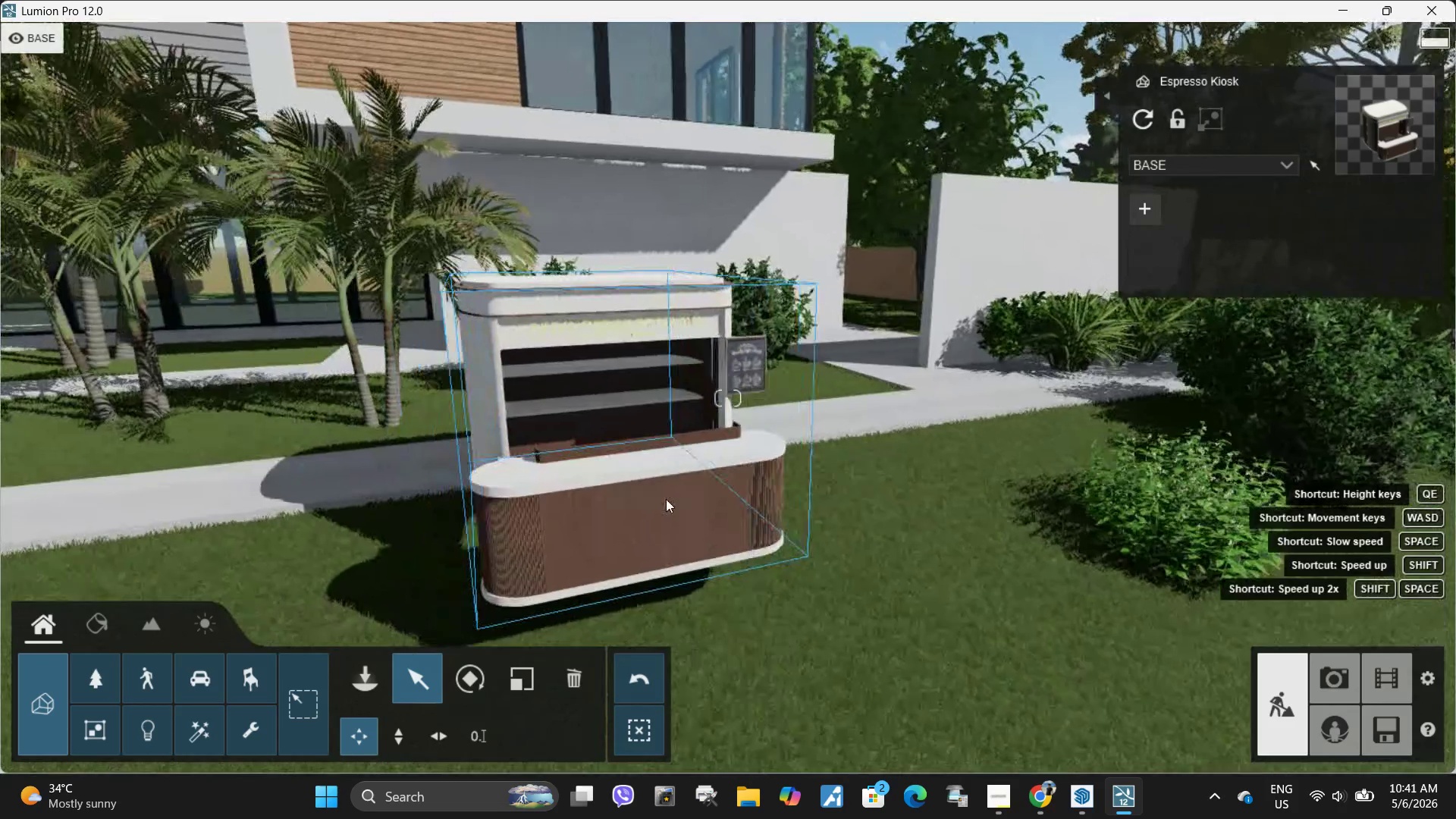 
hold_key(key=A, duration=1.52)
 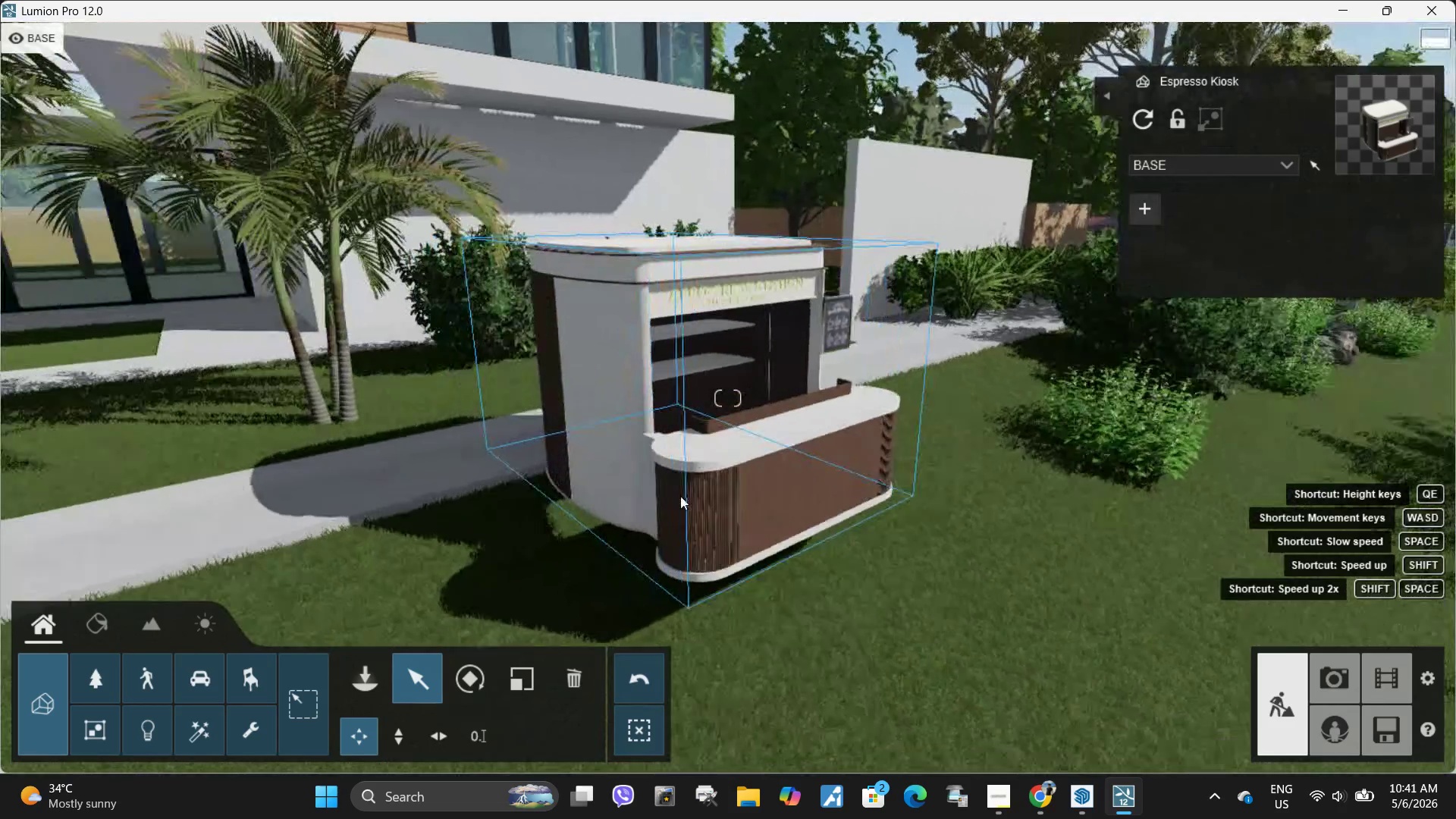 
hold_key(key=A, duration=0.7)
 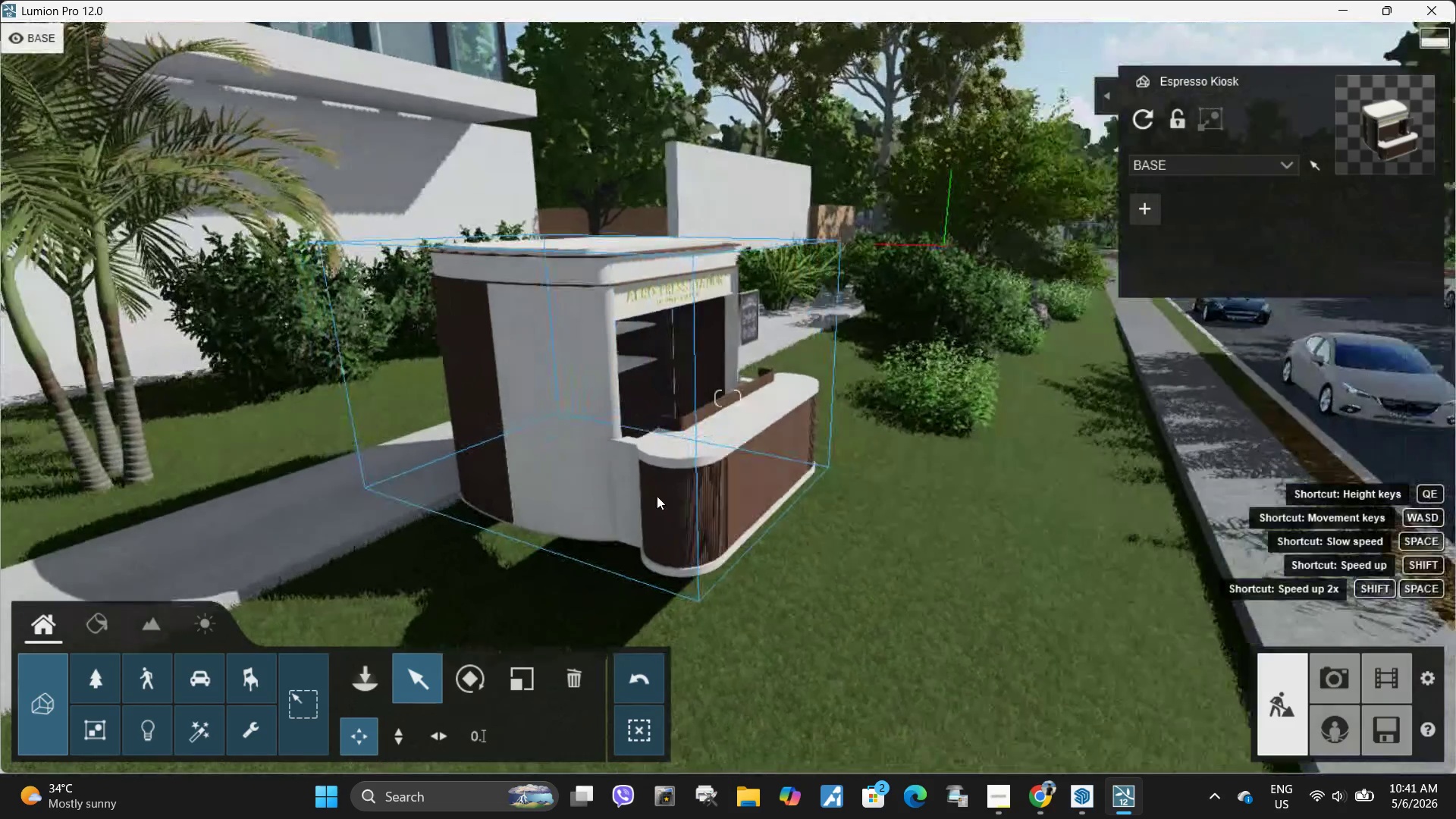 
type(wa)
 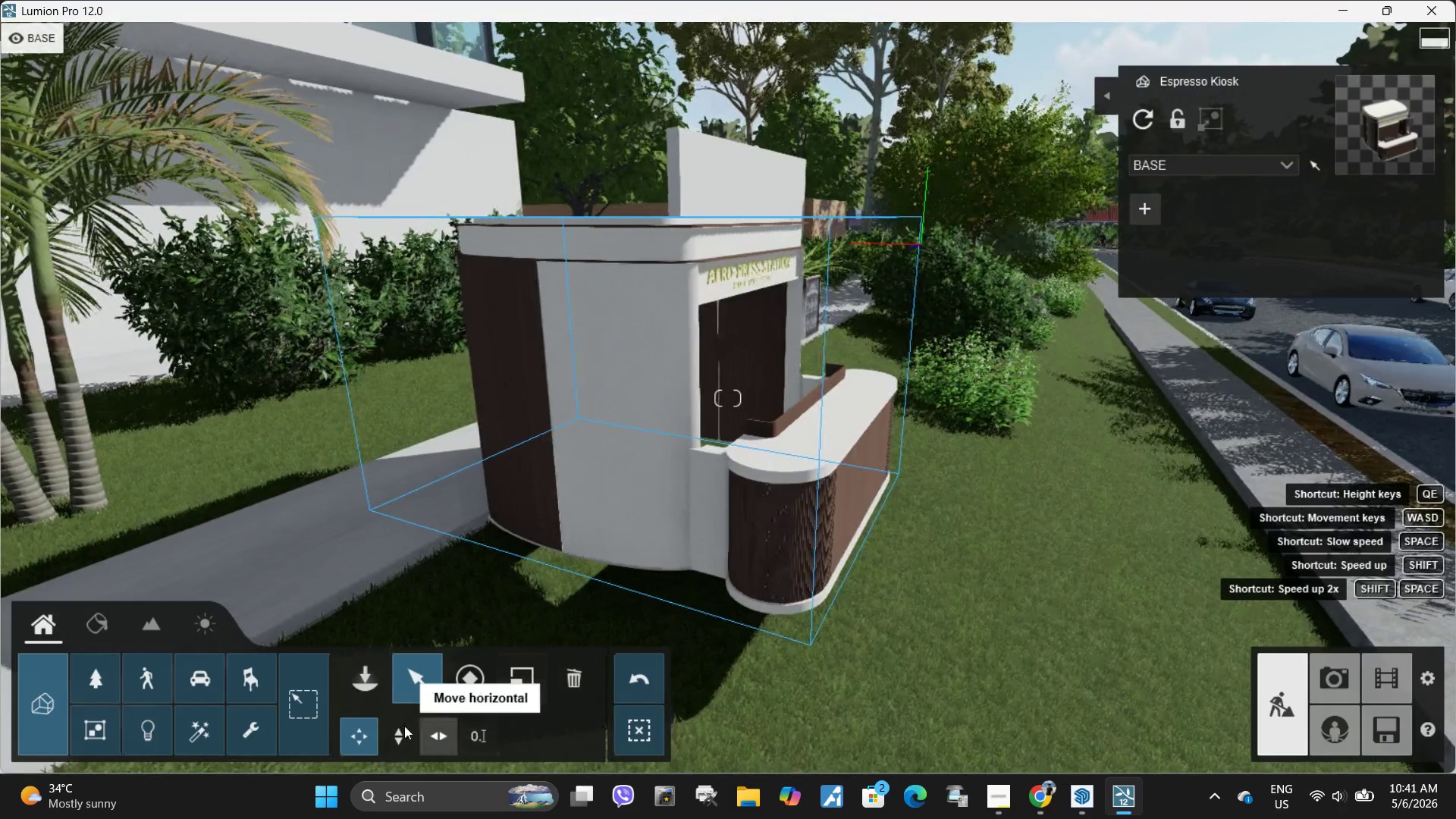 
left_click([403, 726])
 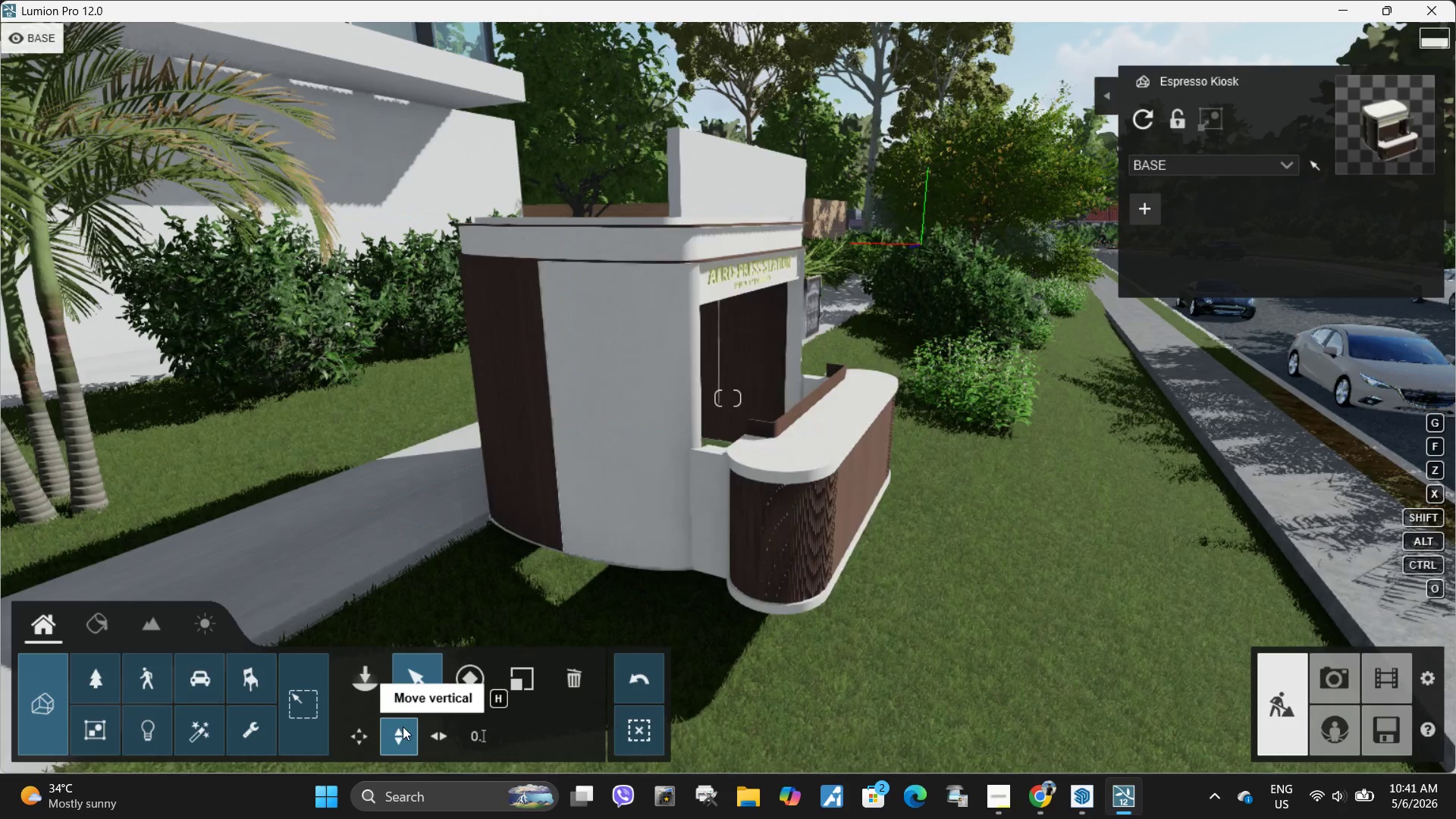 
hold_key(key=S, duration=1.25)
 